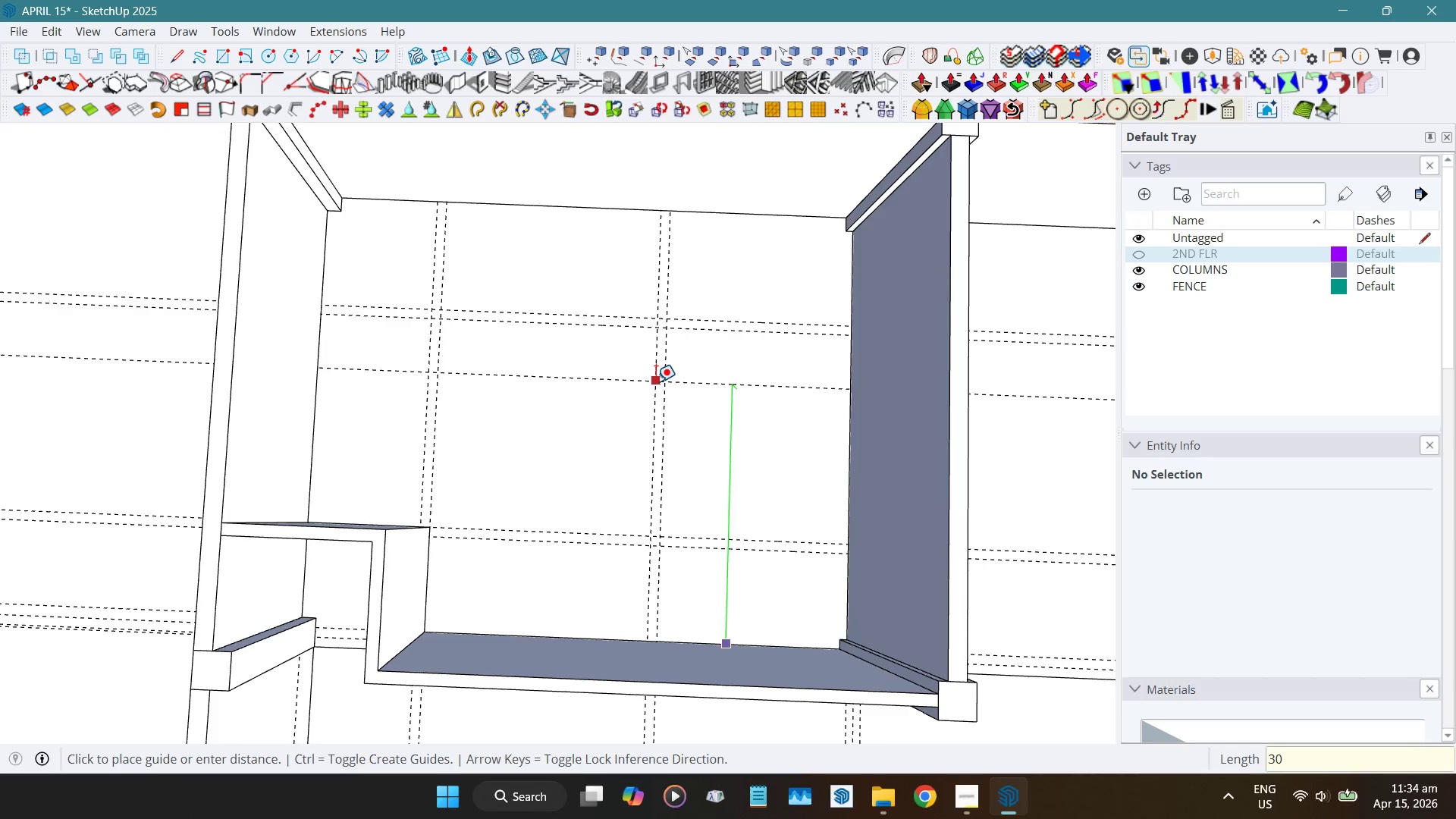 
key(Numpad0)
 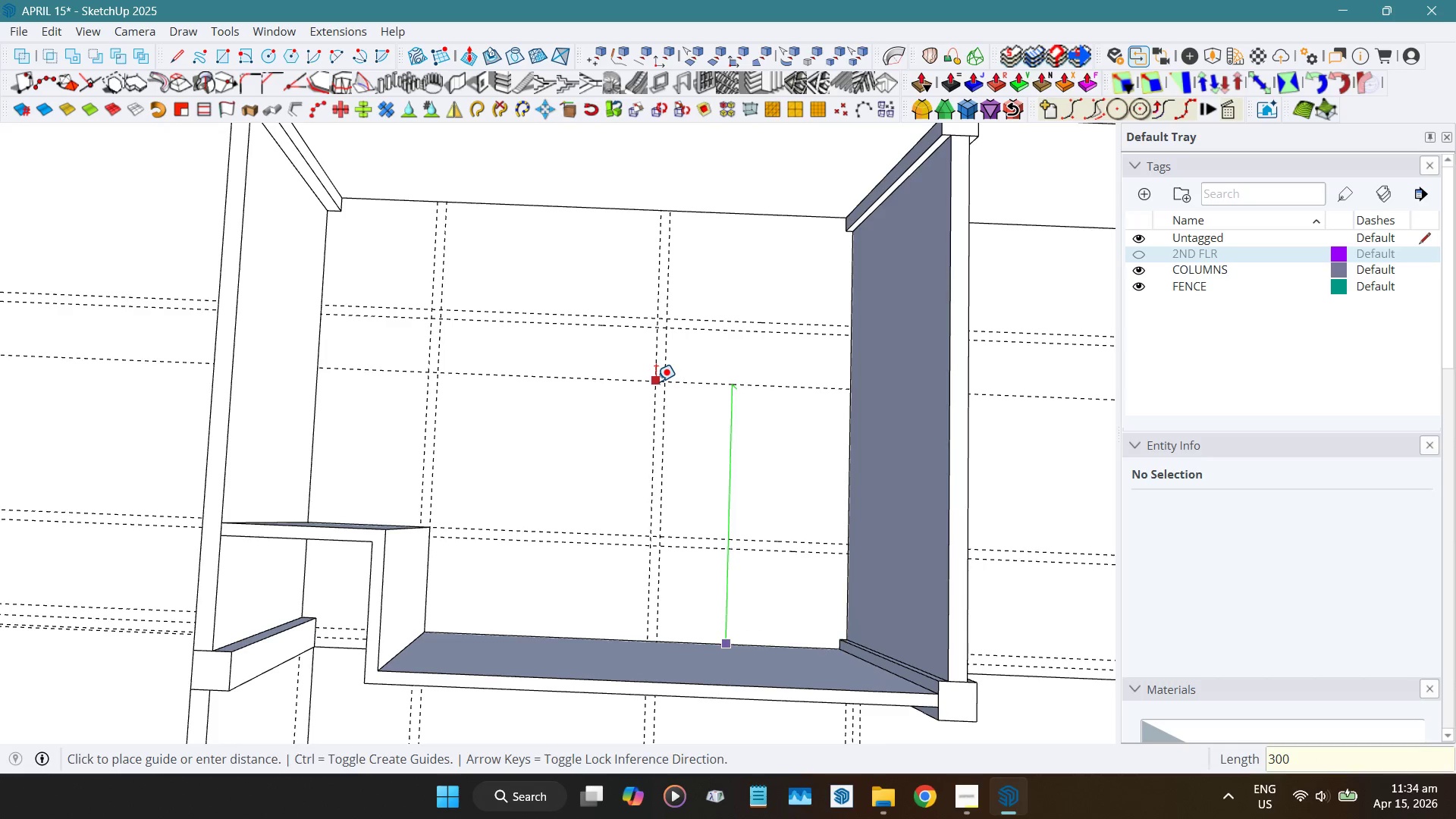 
key(Numpad0)
 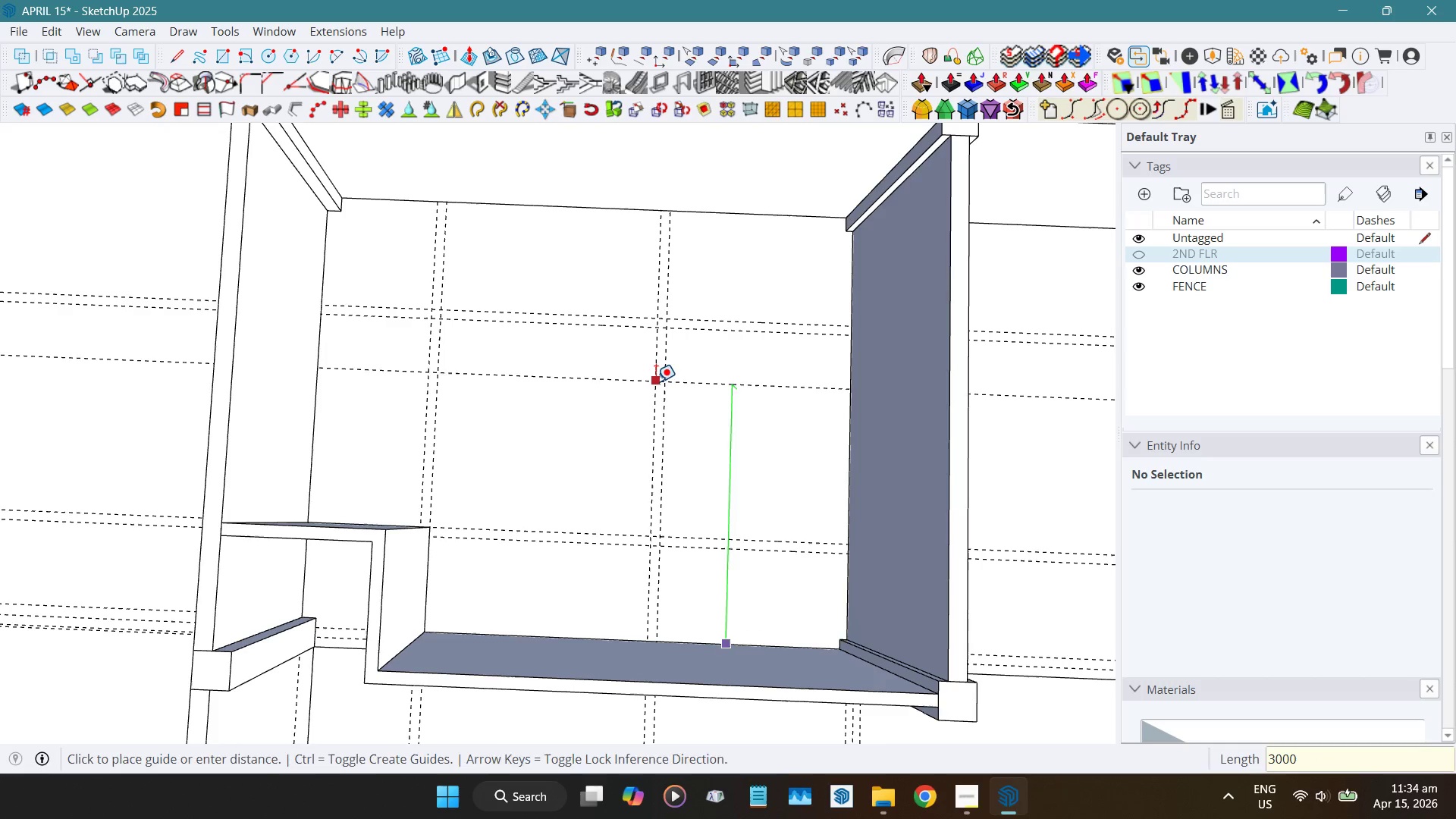 
key(NumpadEnter)
 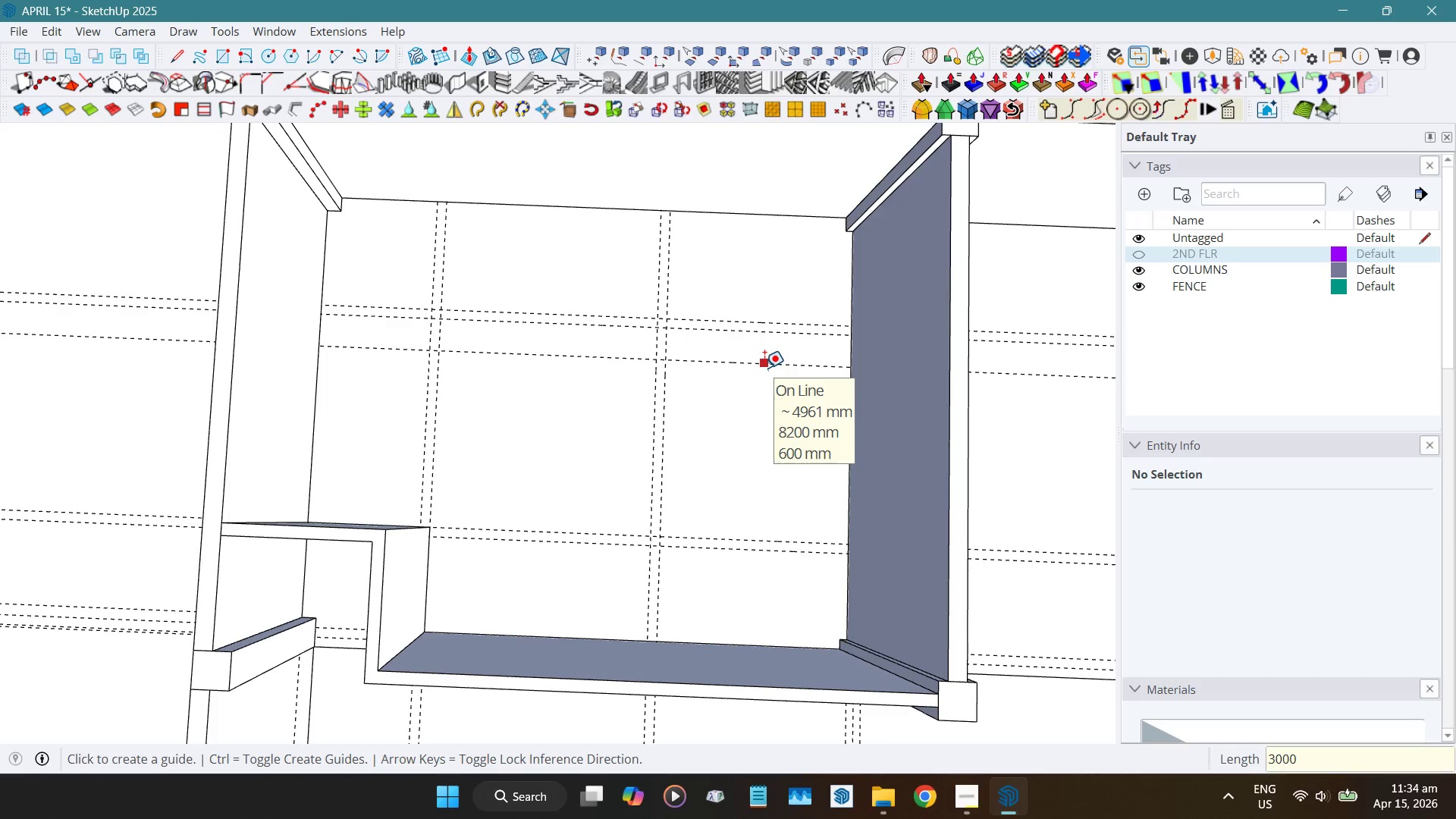 
left_click([764, 368])
 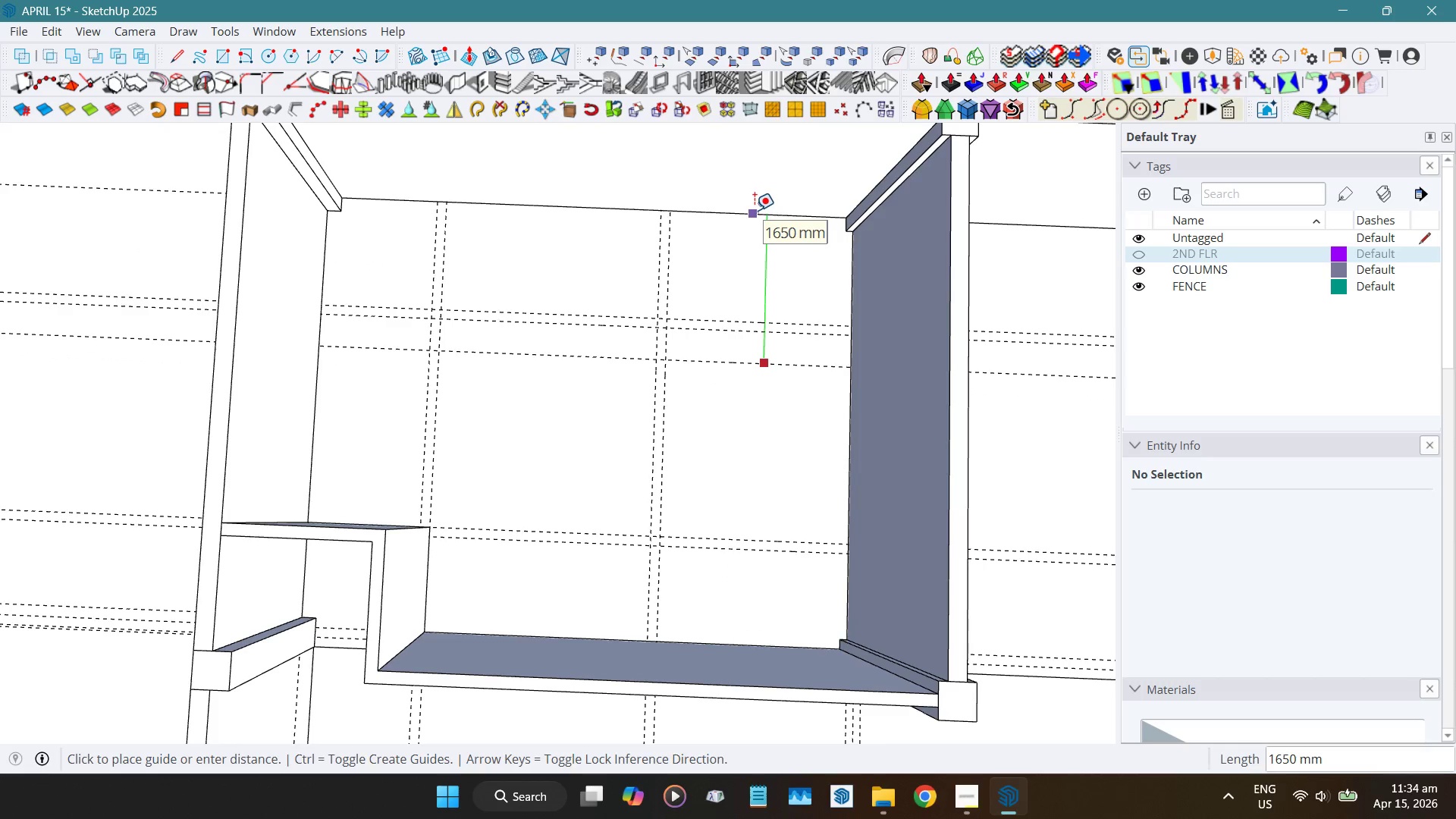 
key(Space)
 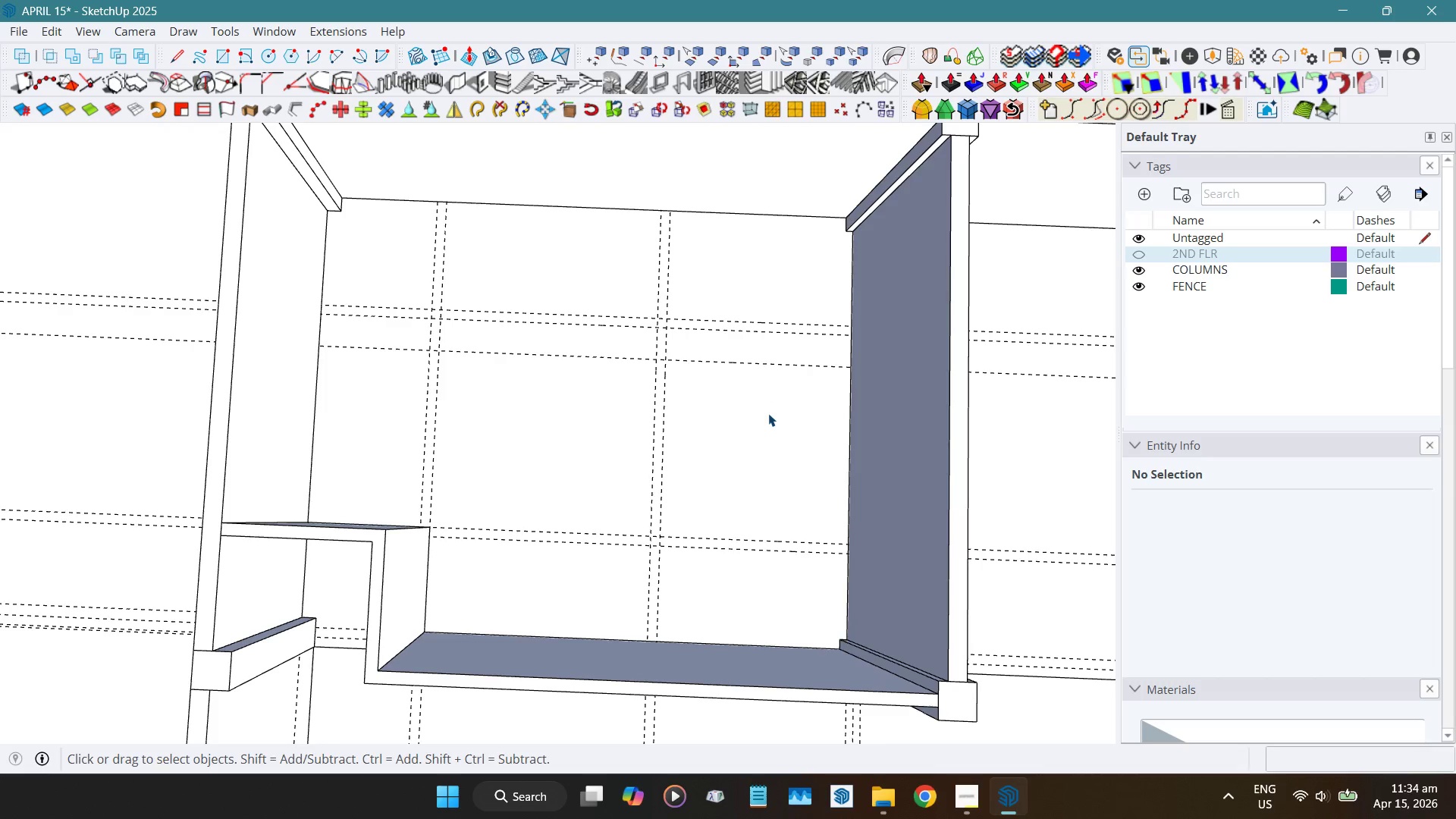 
key(Shift+ShiftLeft)
 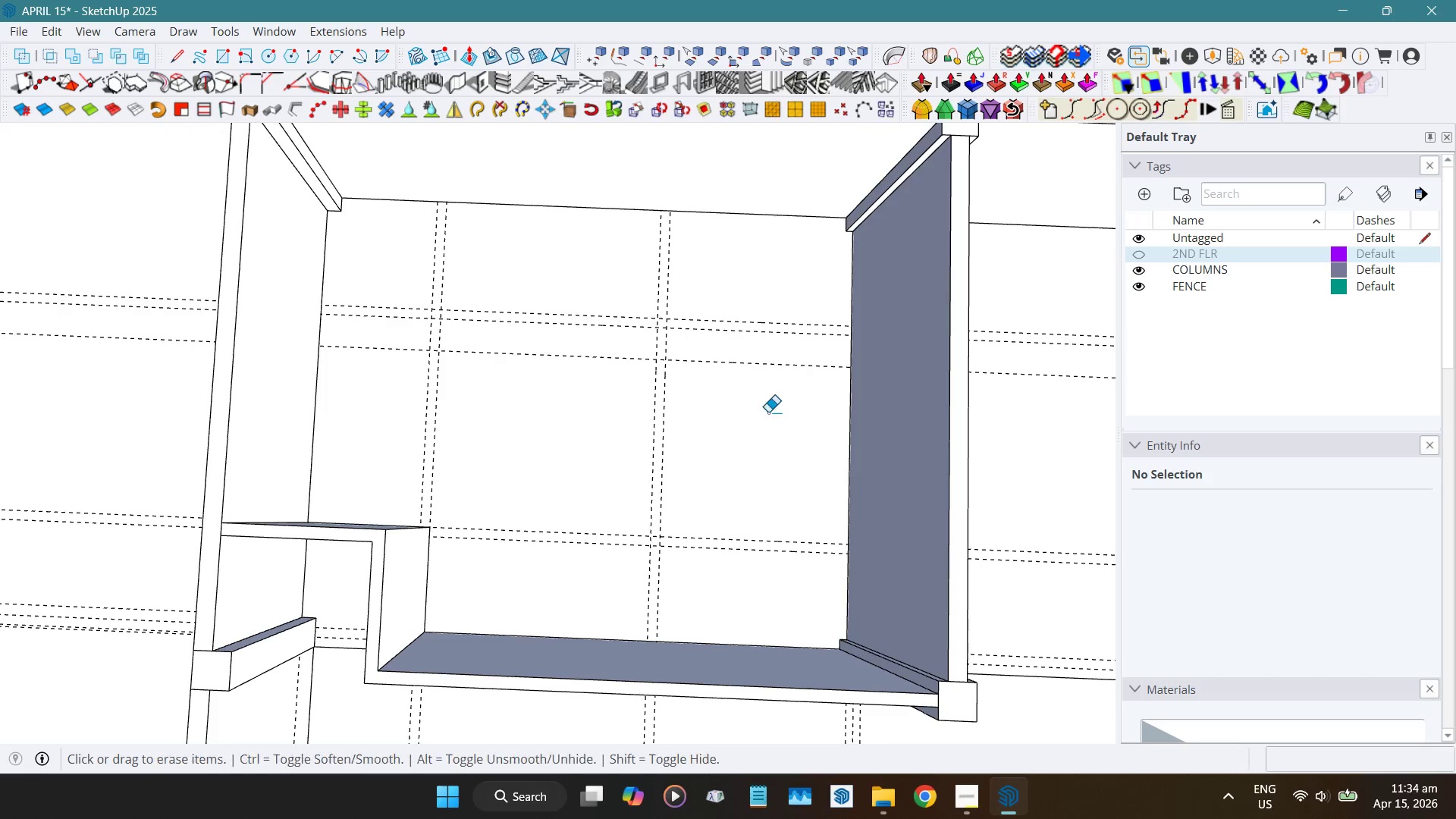 
key(Shift+E)
 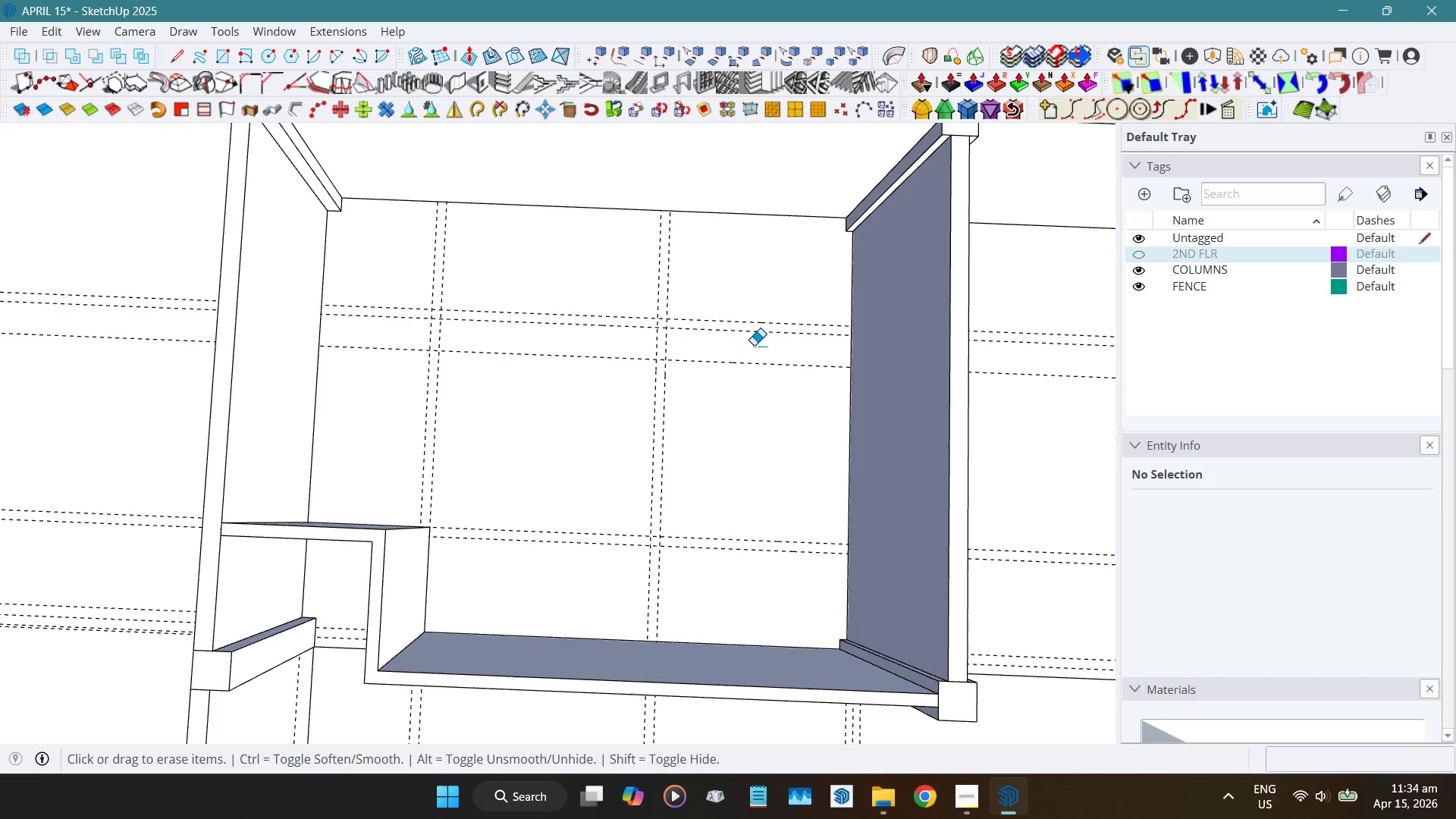 
left_click_drag(start_coordinate=[755, 356], to_coordinate=[772, 421])
 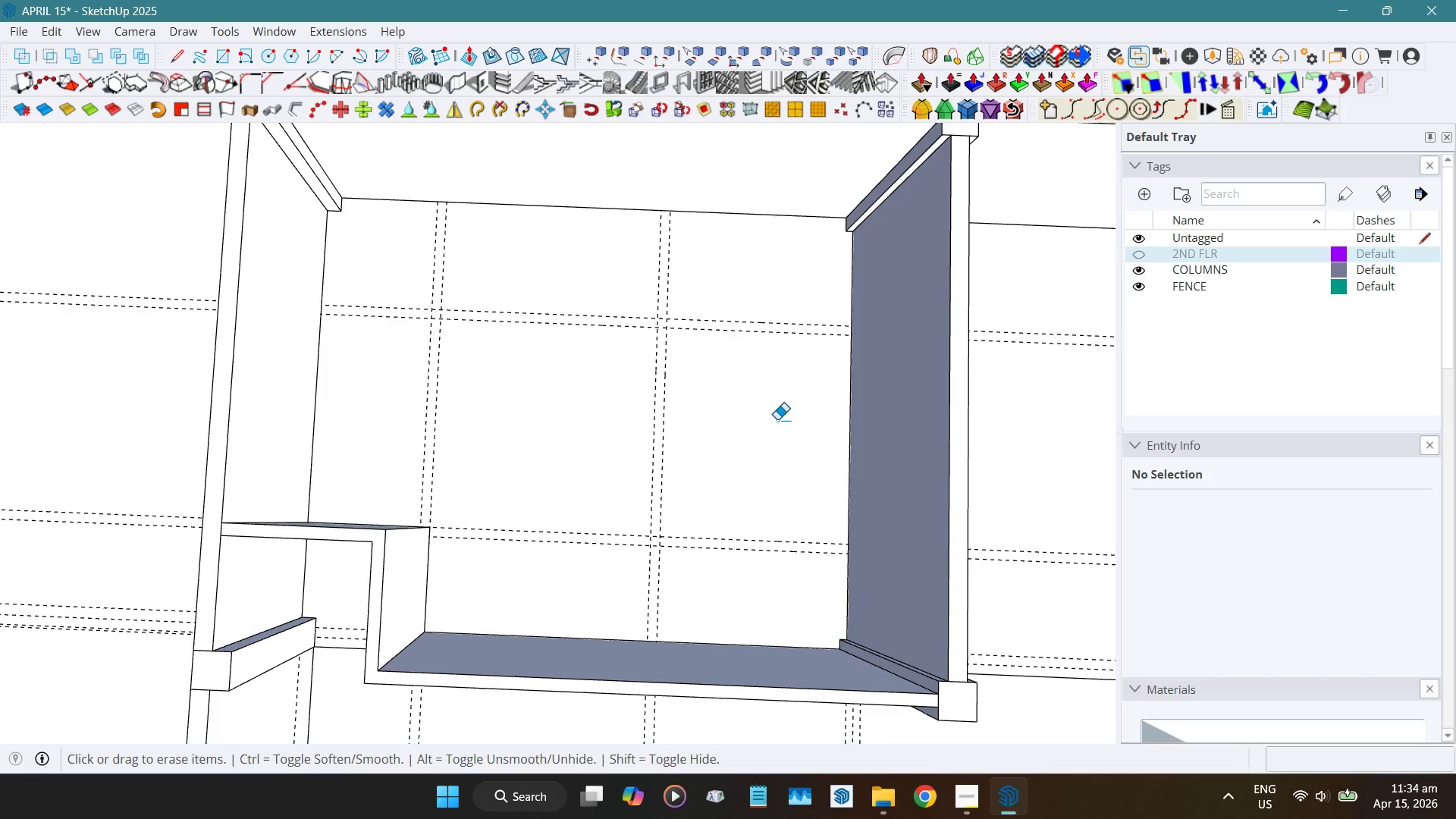 
key(Space)
 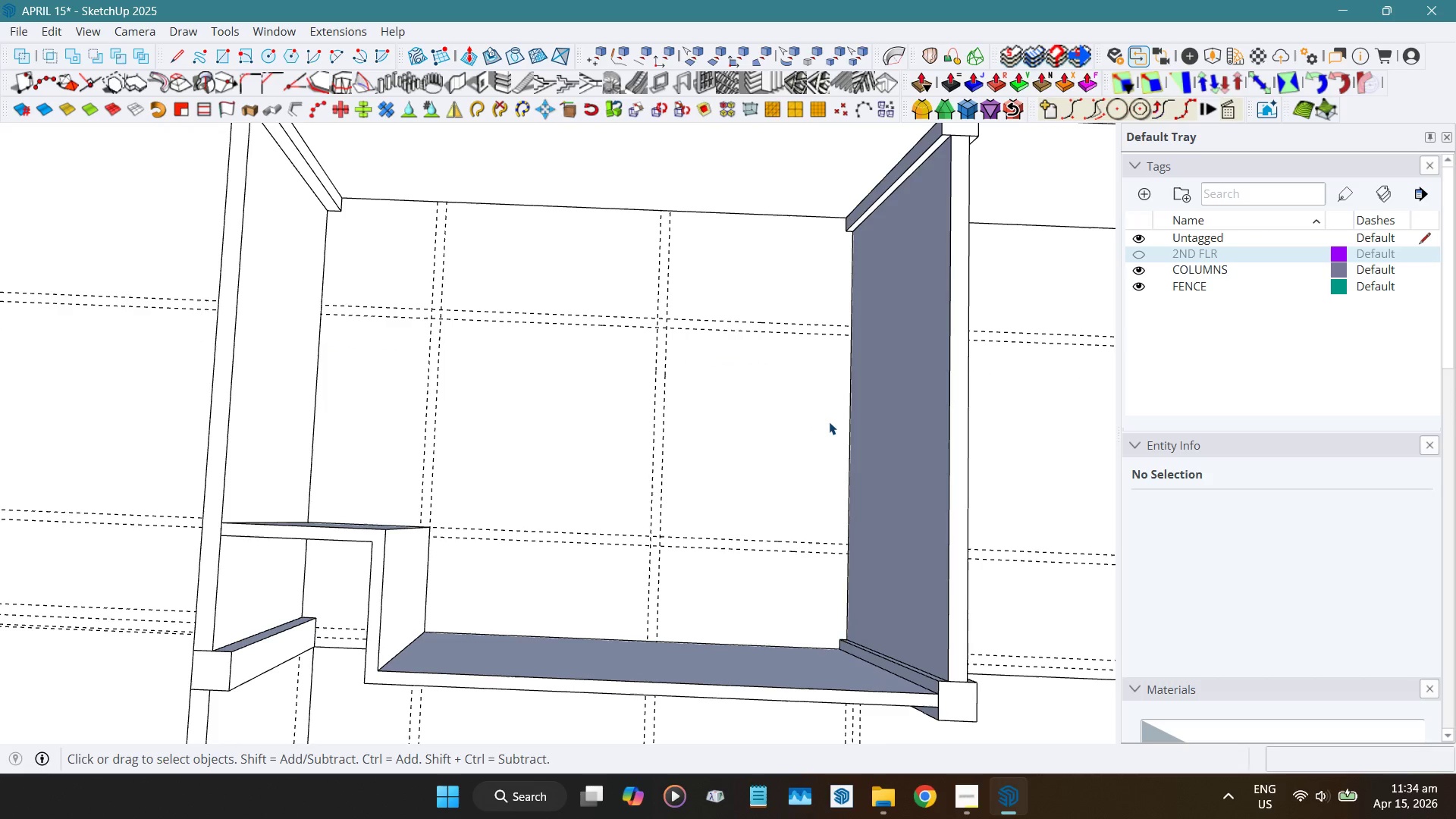 
wait(7.58)
 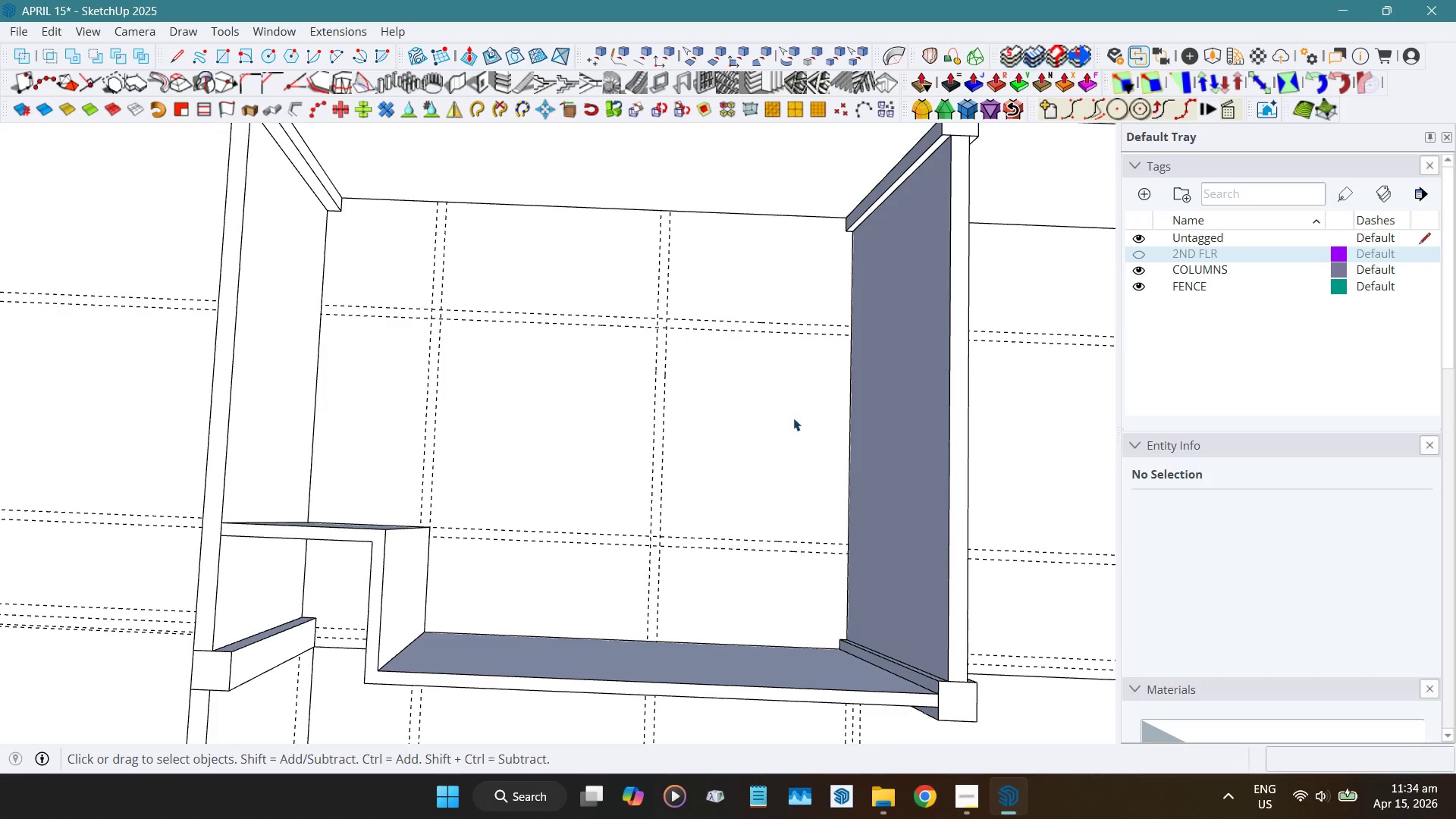 
key(T)
 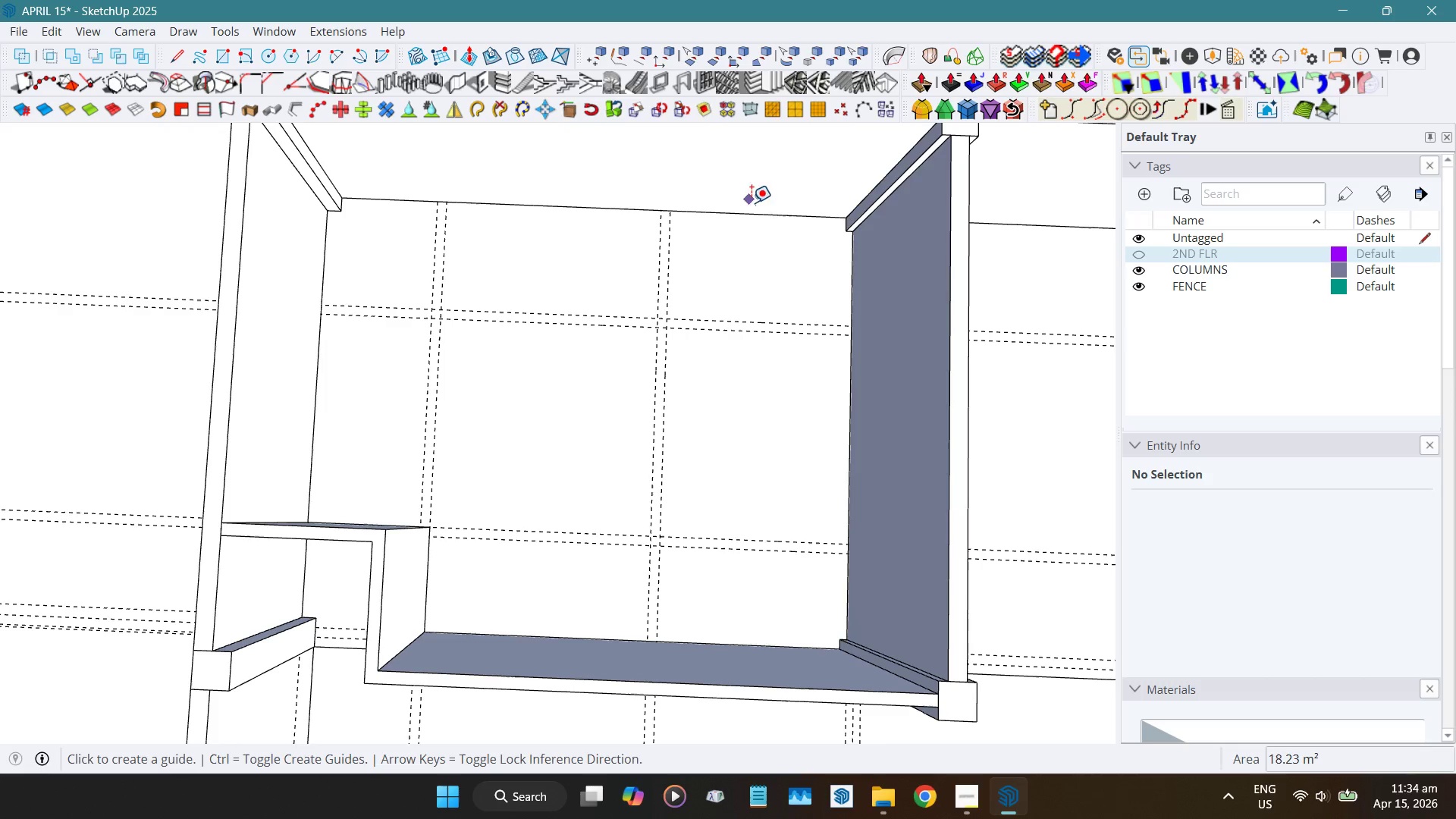 
mouse_move([761, 231])
 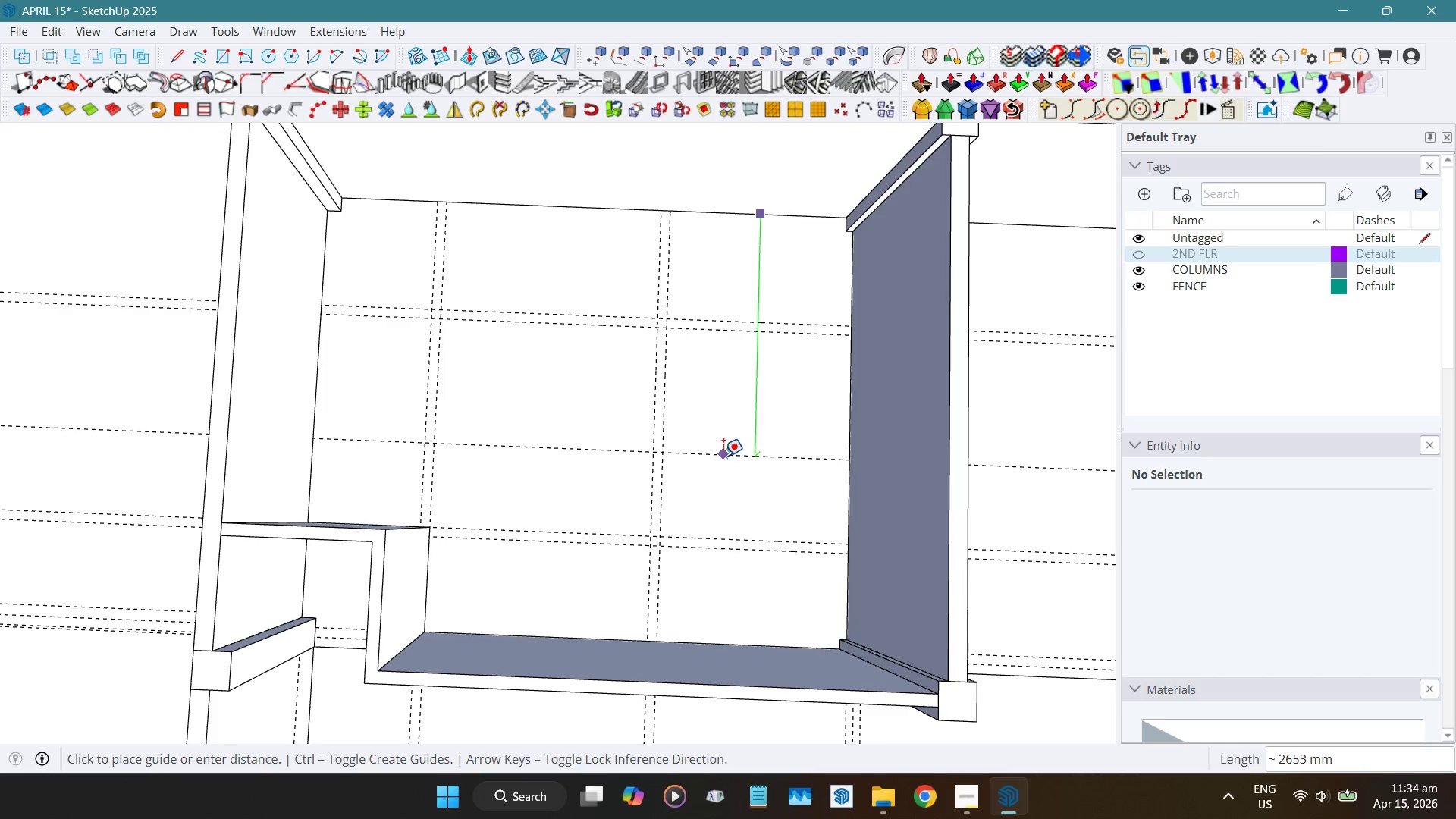 
key(Numpad2)
 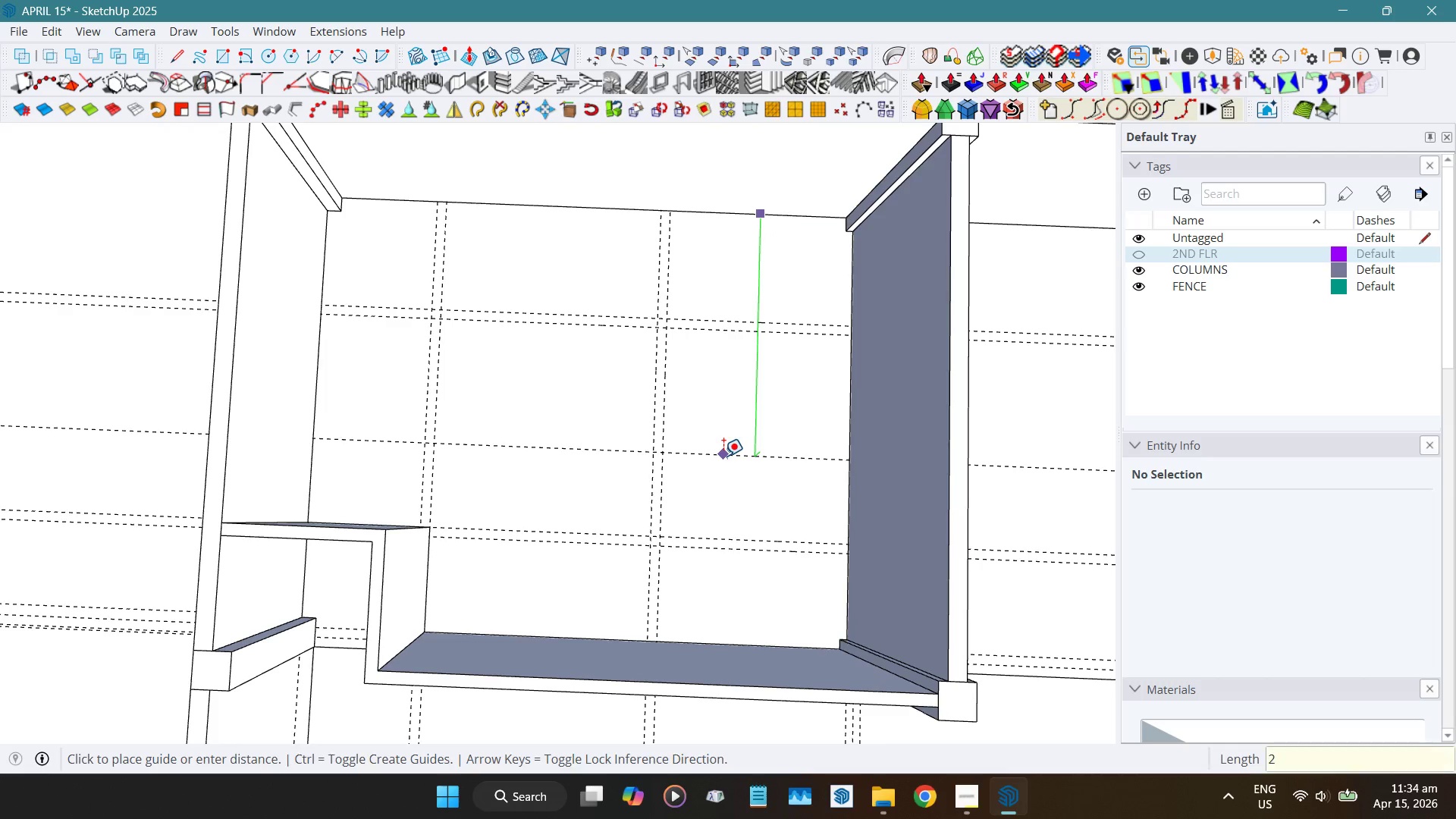 
key(Numpad0)
 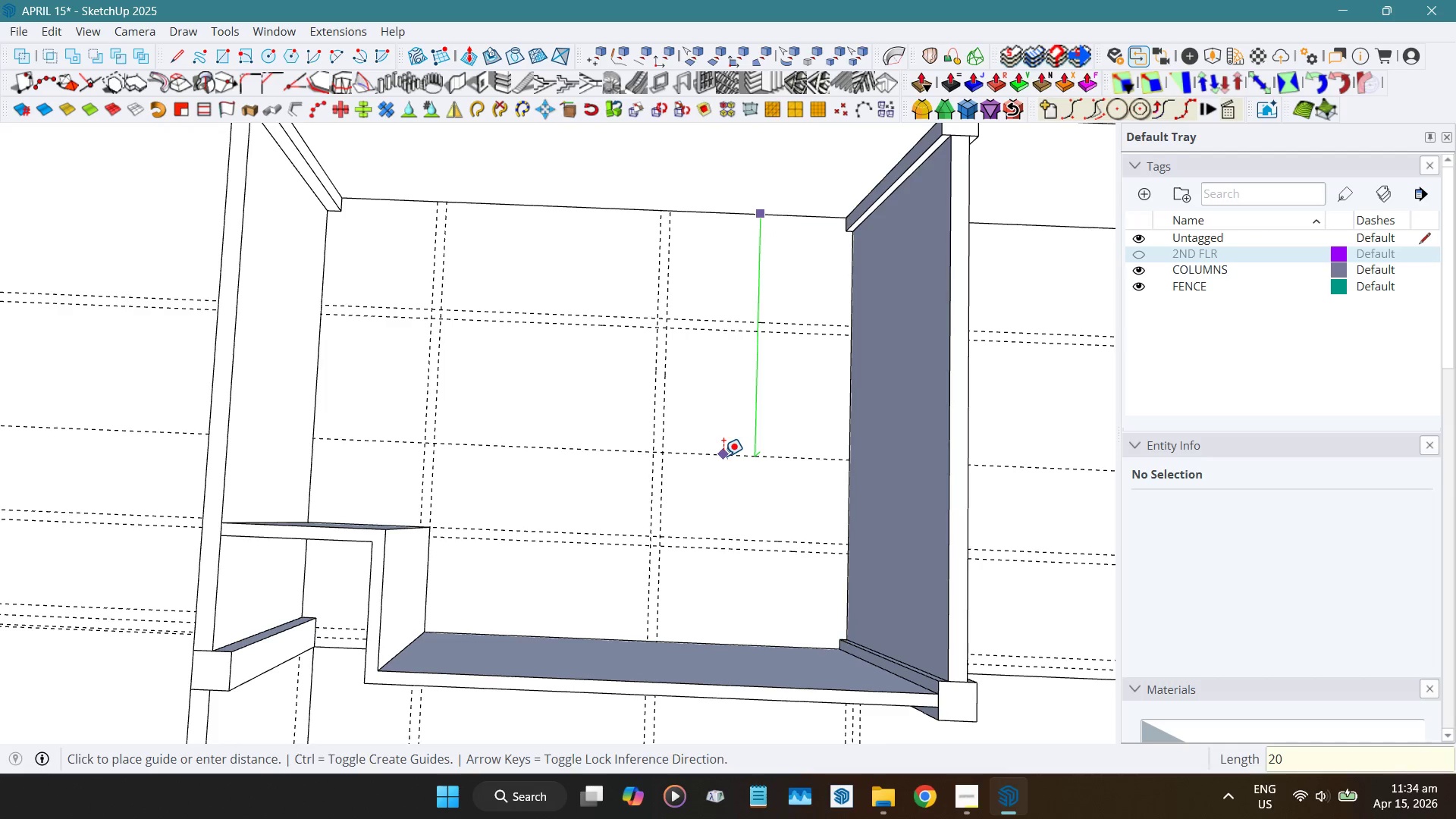 
key(Numpad0)
 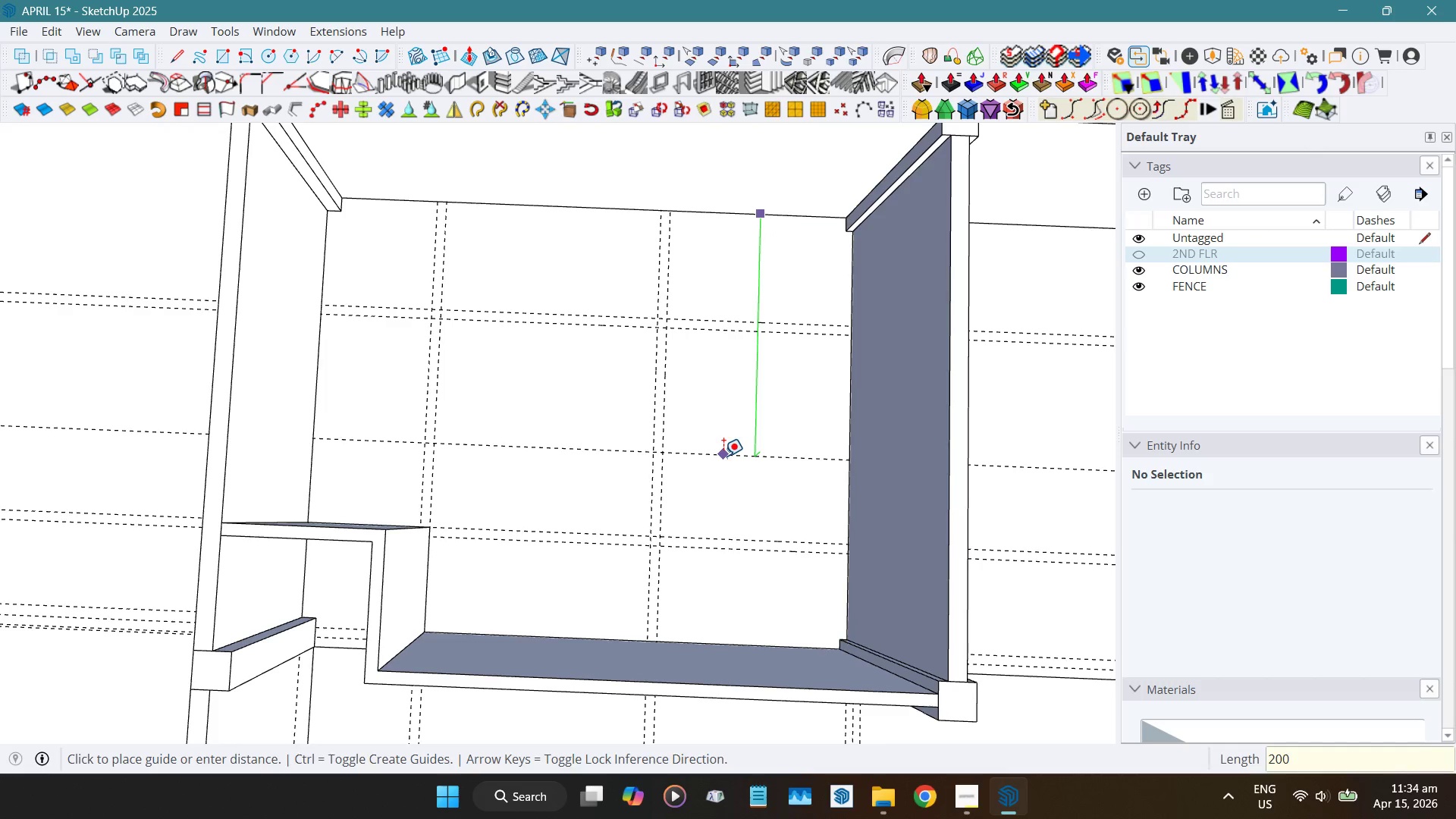 
key(Numpad0)
 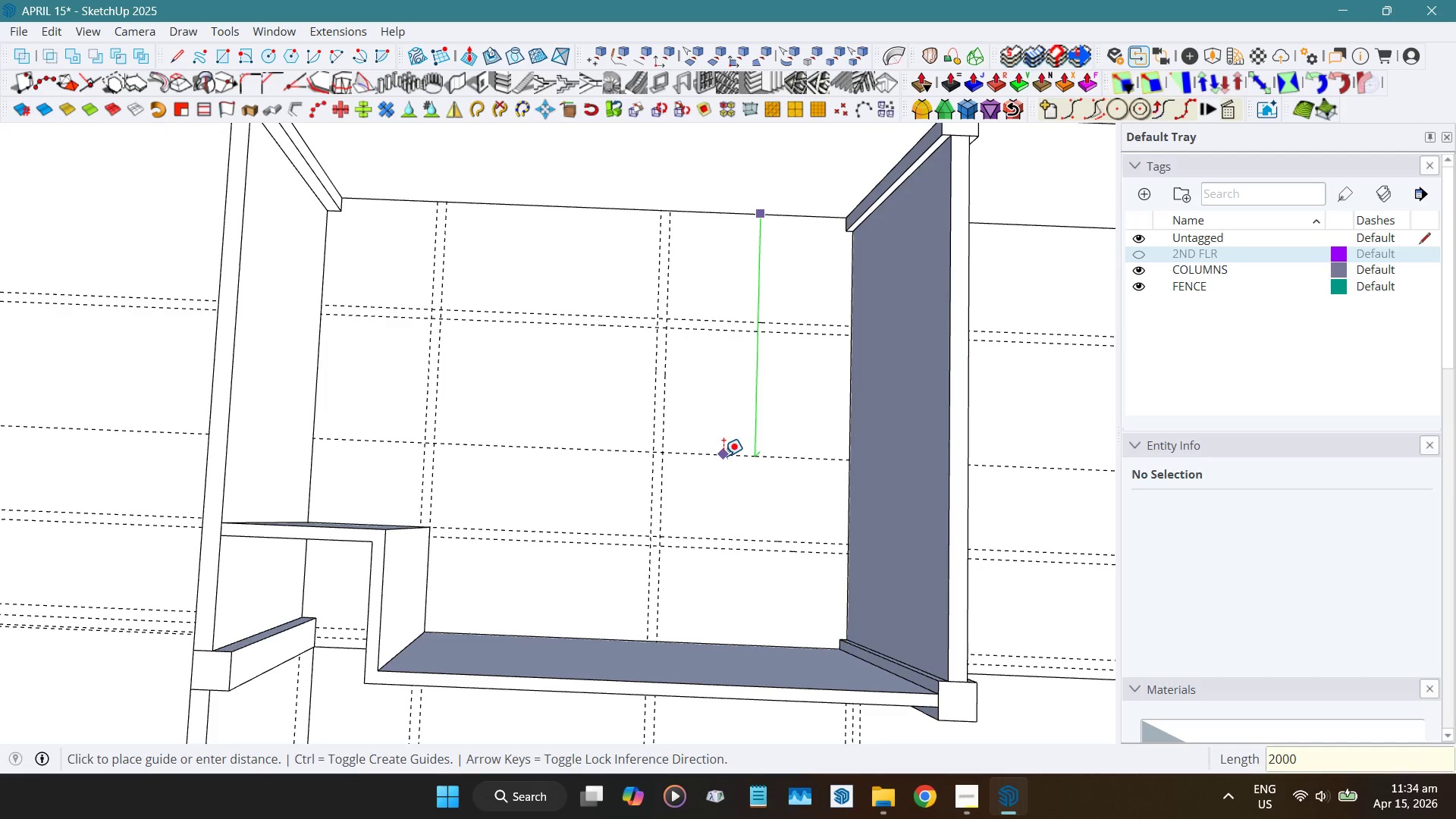 
key(Backspace)
 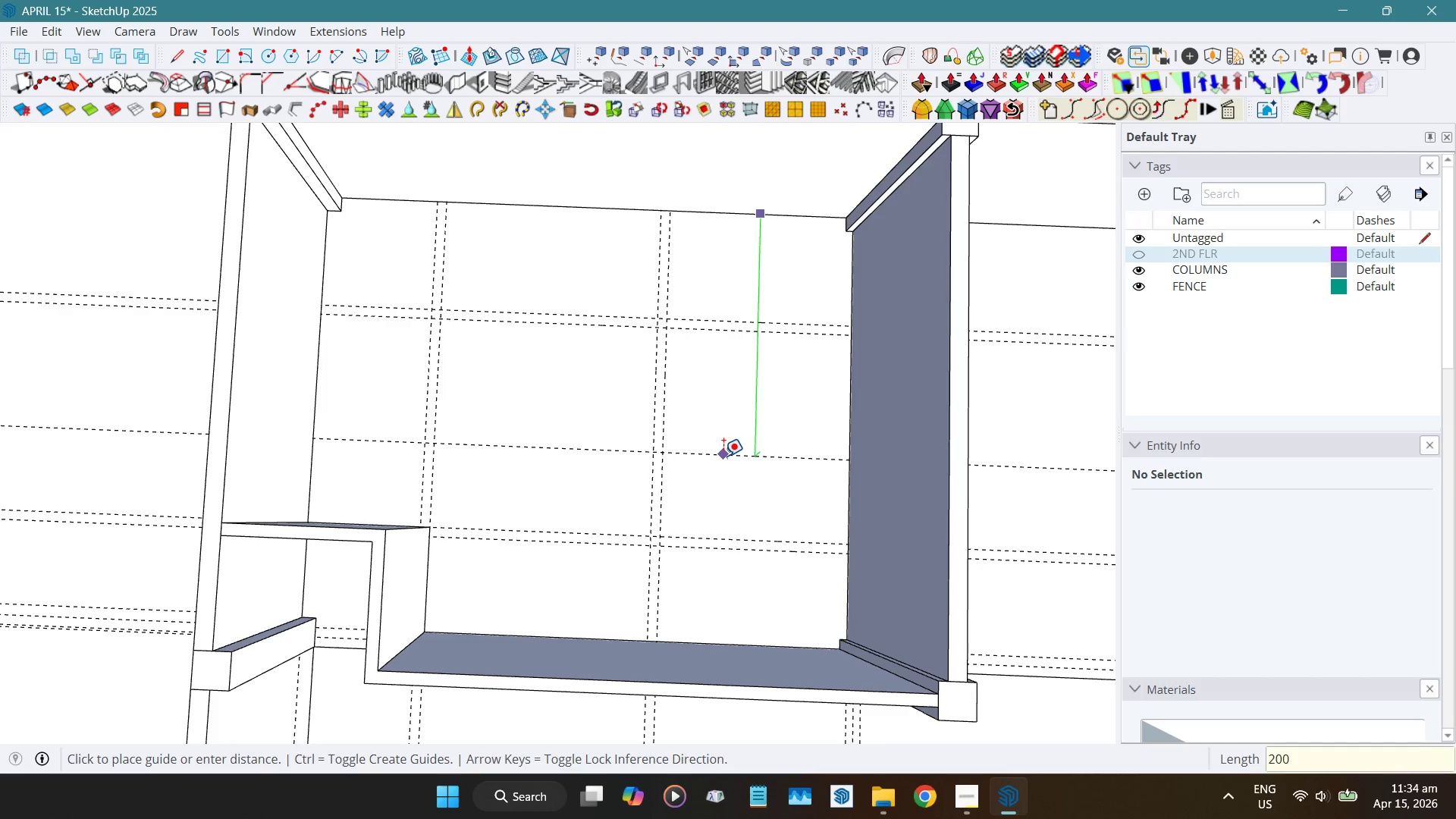 
key(Backspace)
 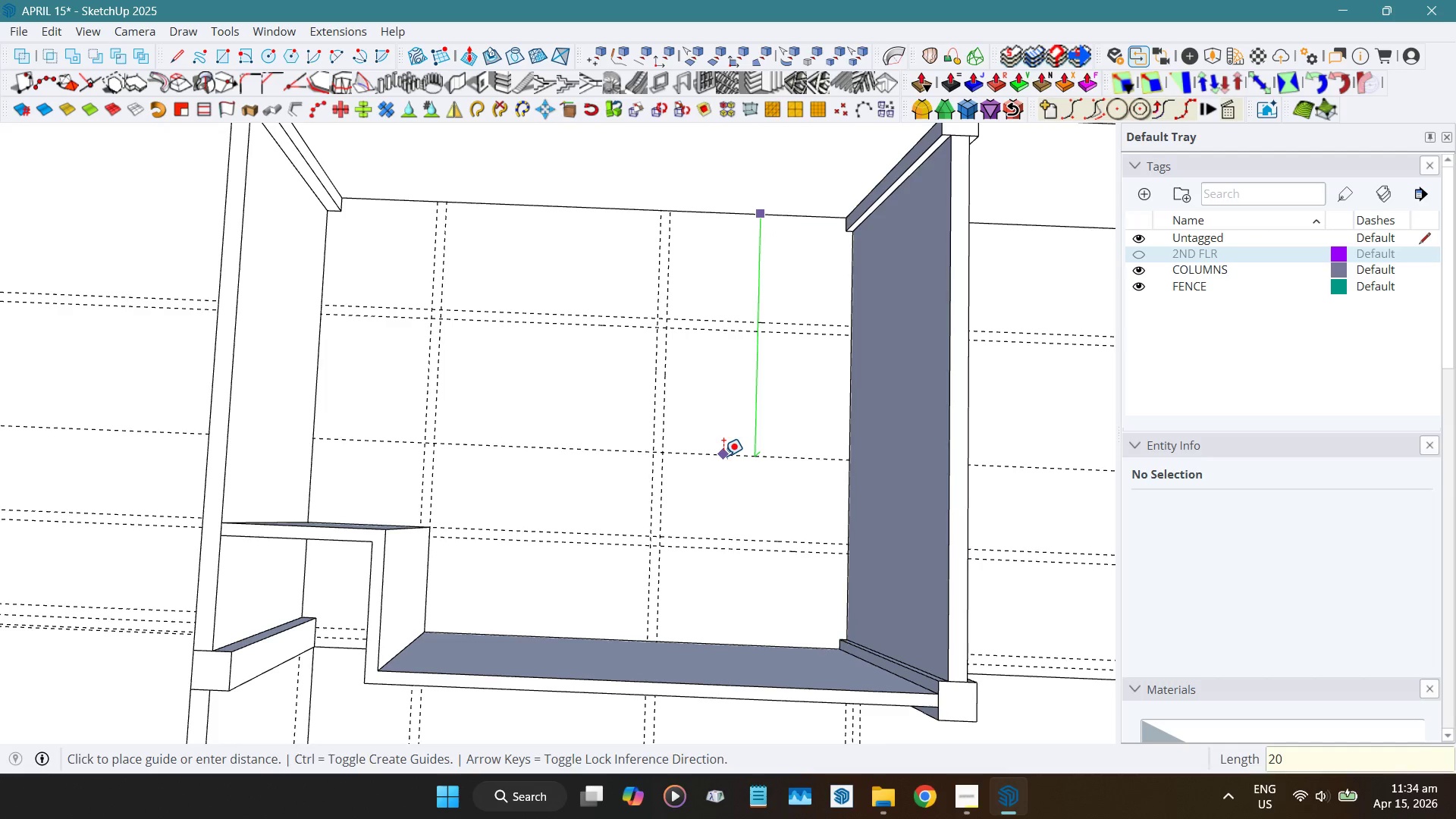 
key(Backspace)
 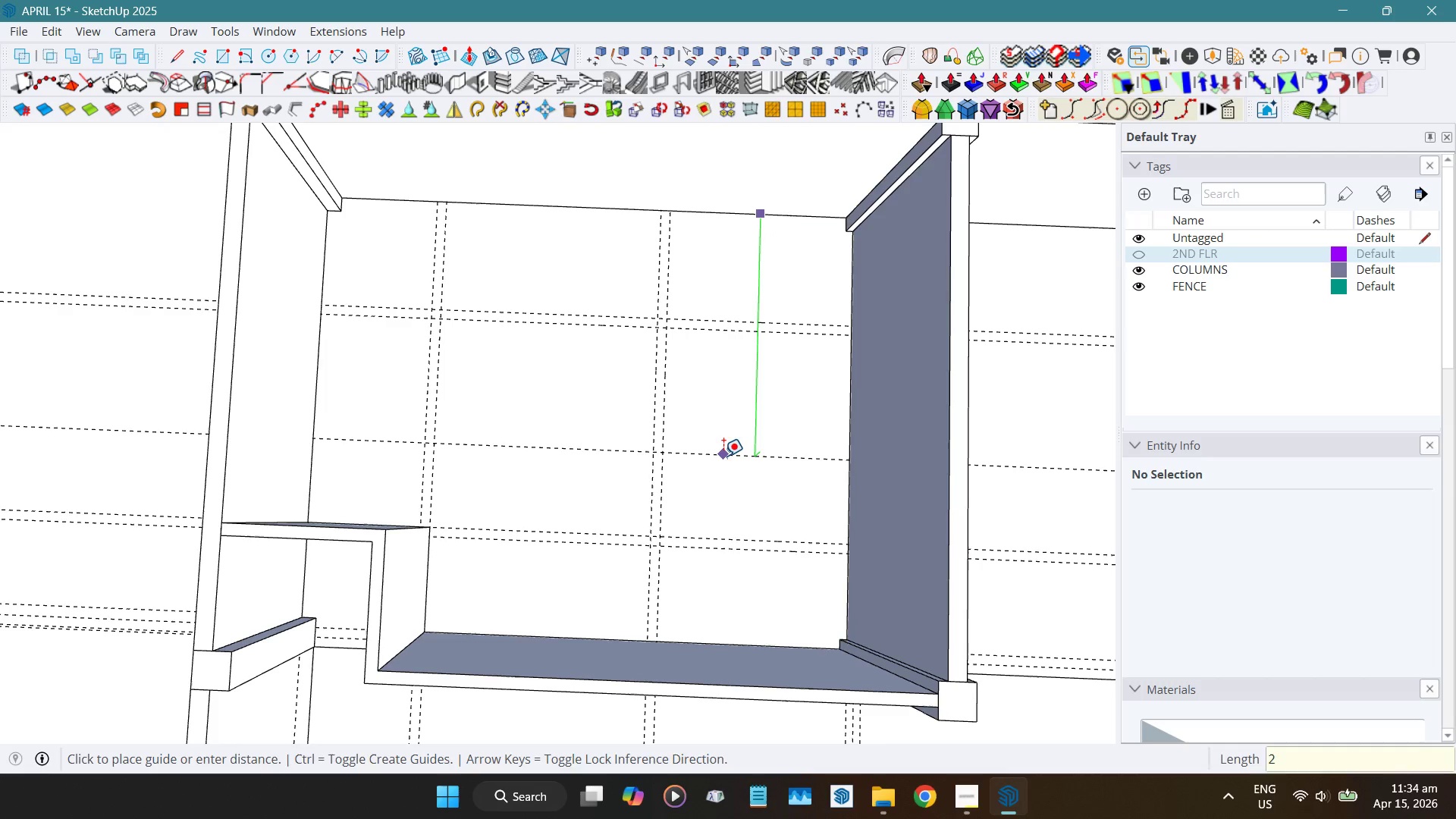 
key(Backspace)
 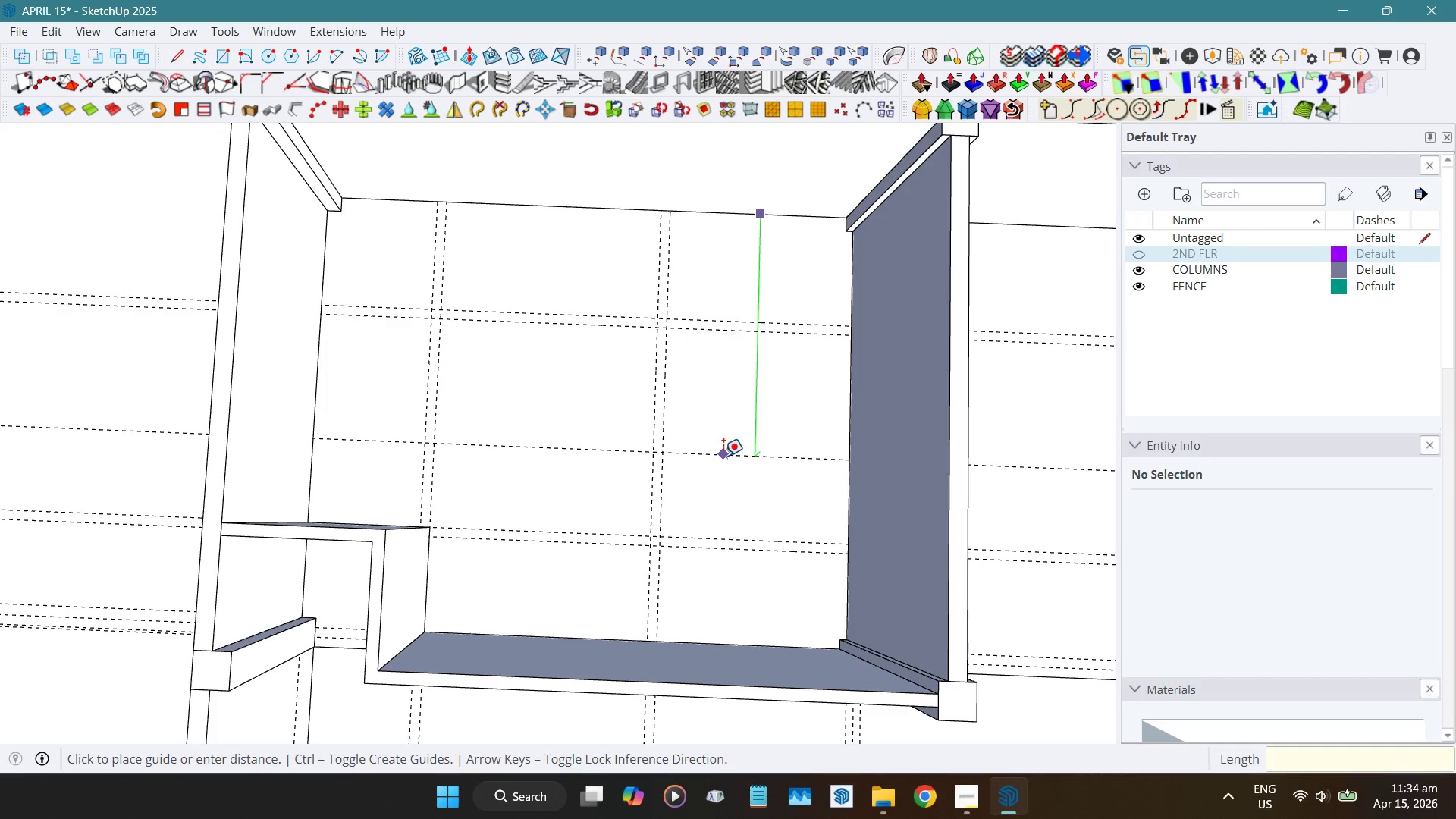 
key(Numpad1)
 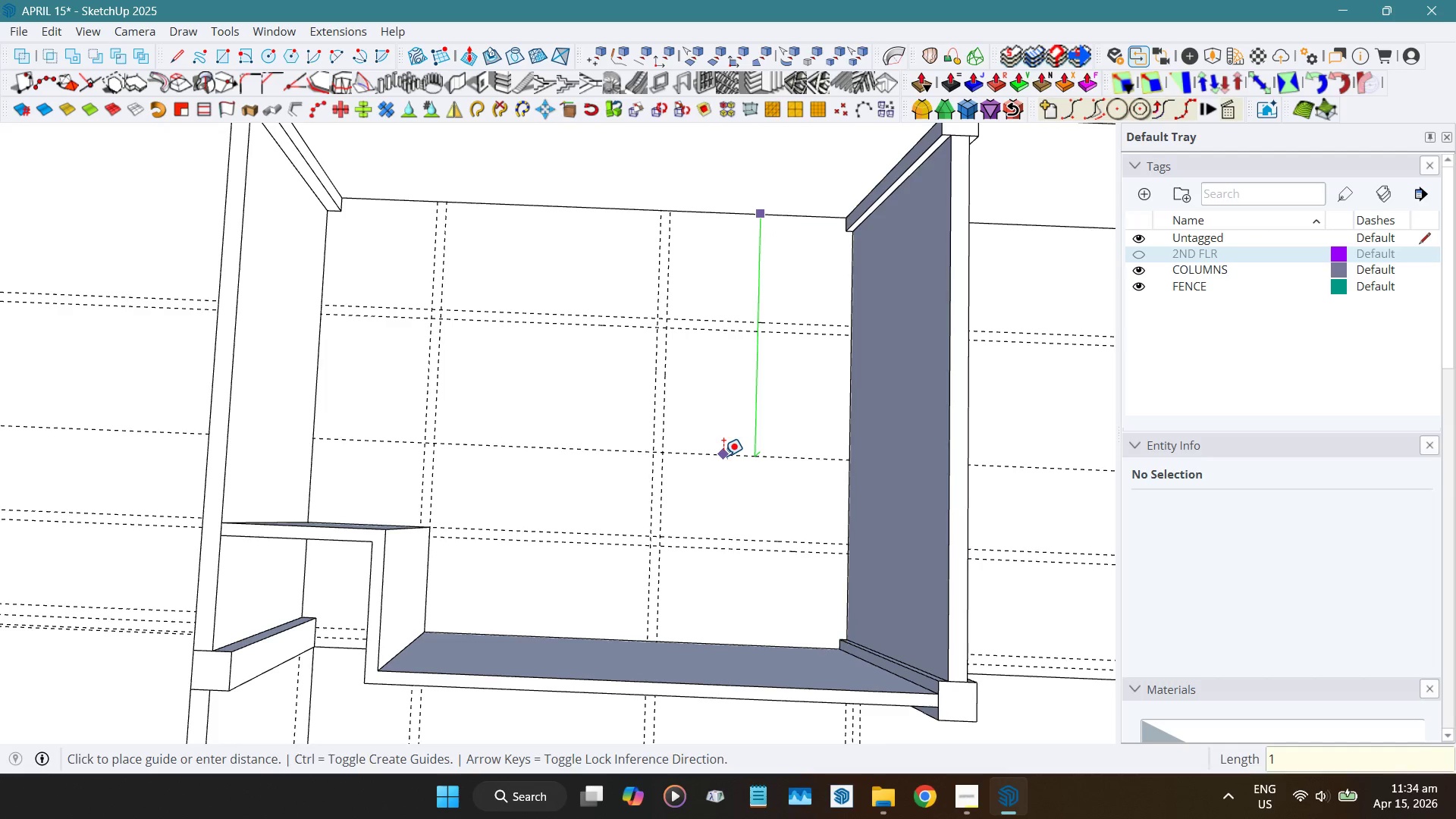 
key(Numpad9)
 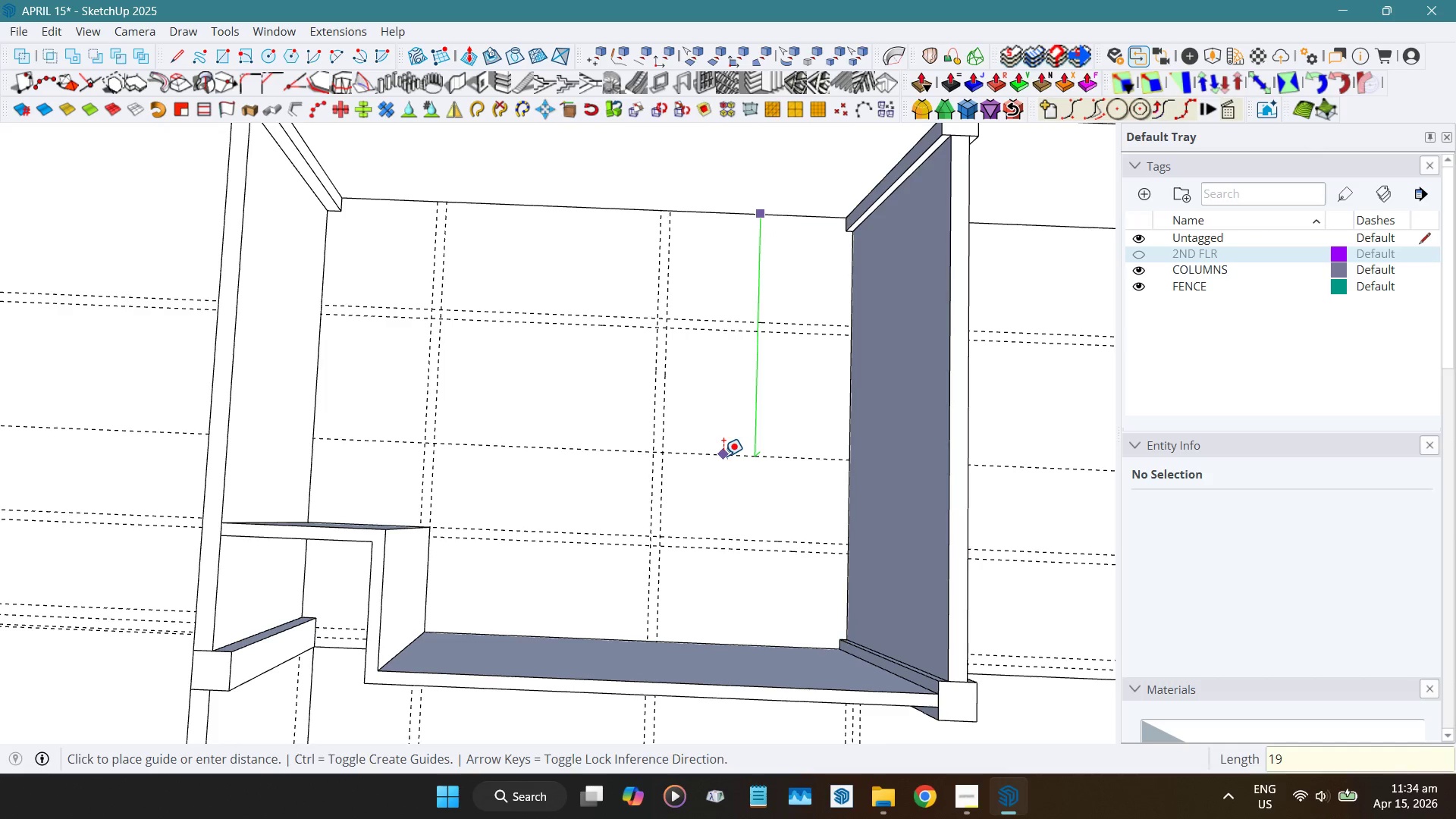 
key(Numpad0)
 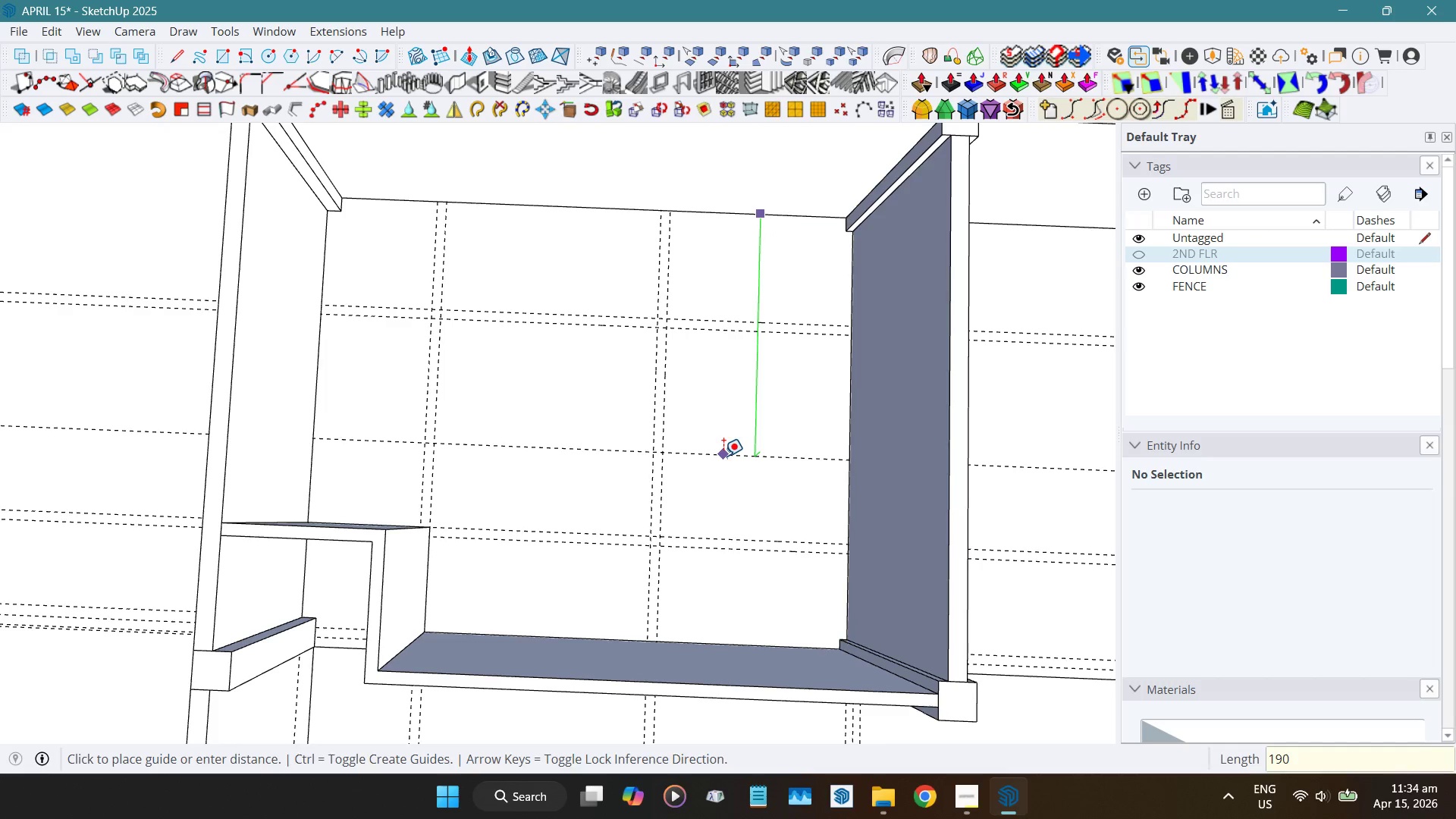 
key(Numpad0)
 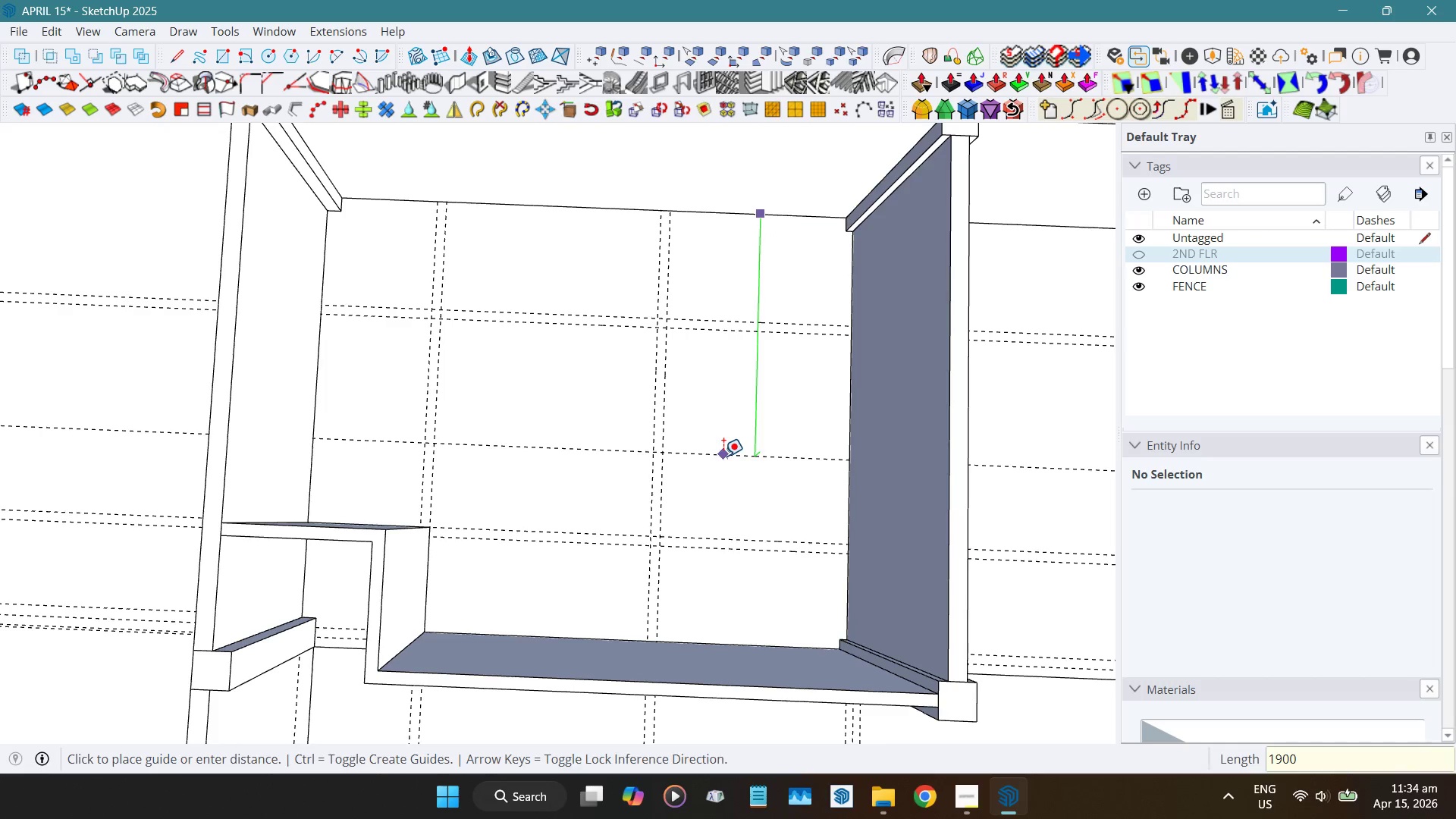 
key(NumpadEnter)
 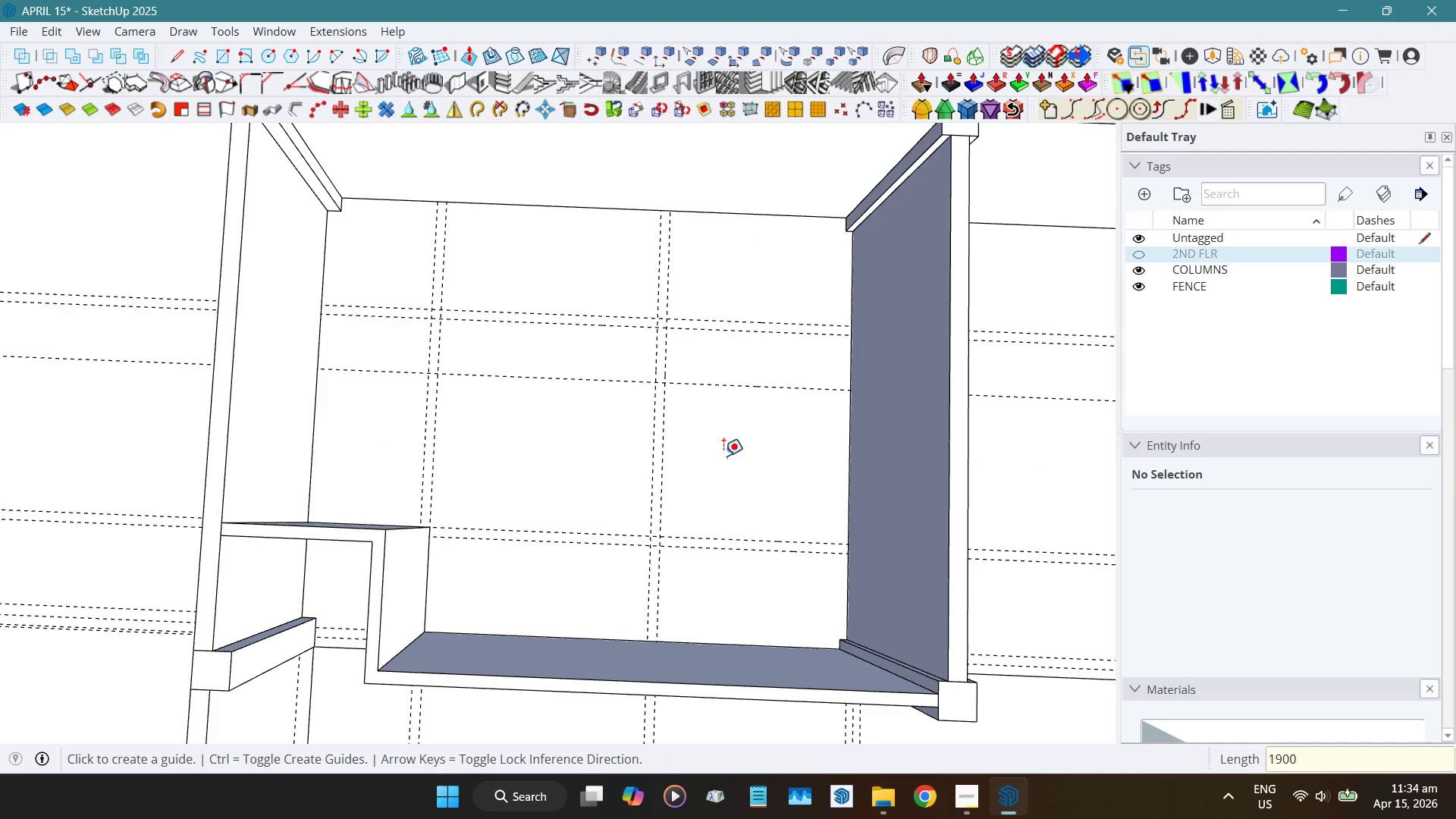 
mouse_move([767, 391])
 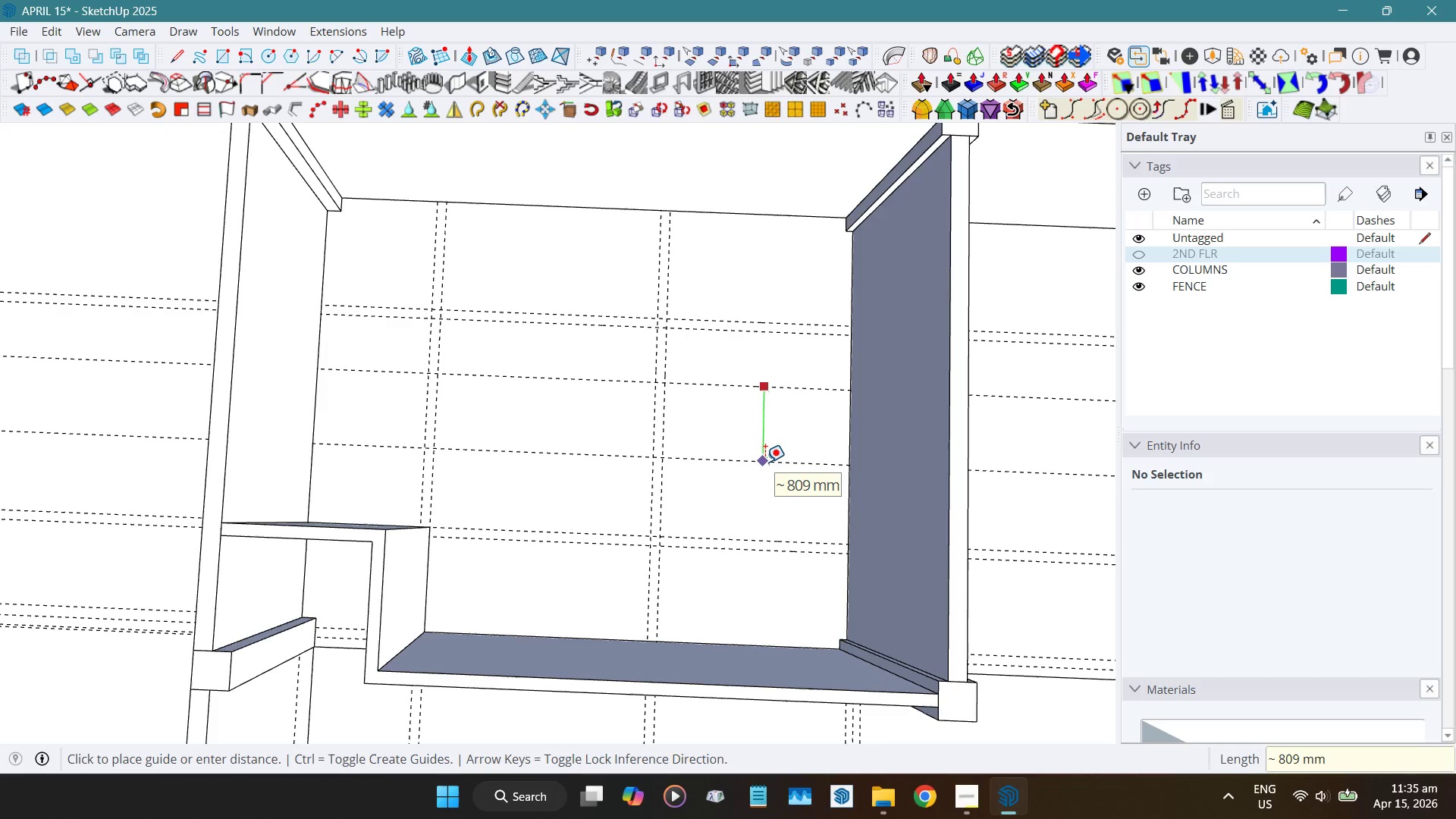 
key(Numpad1)
 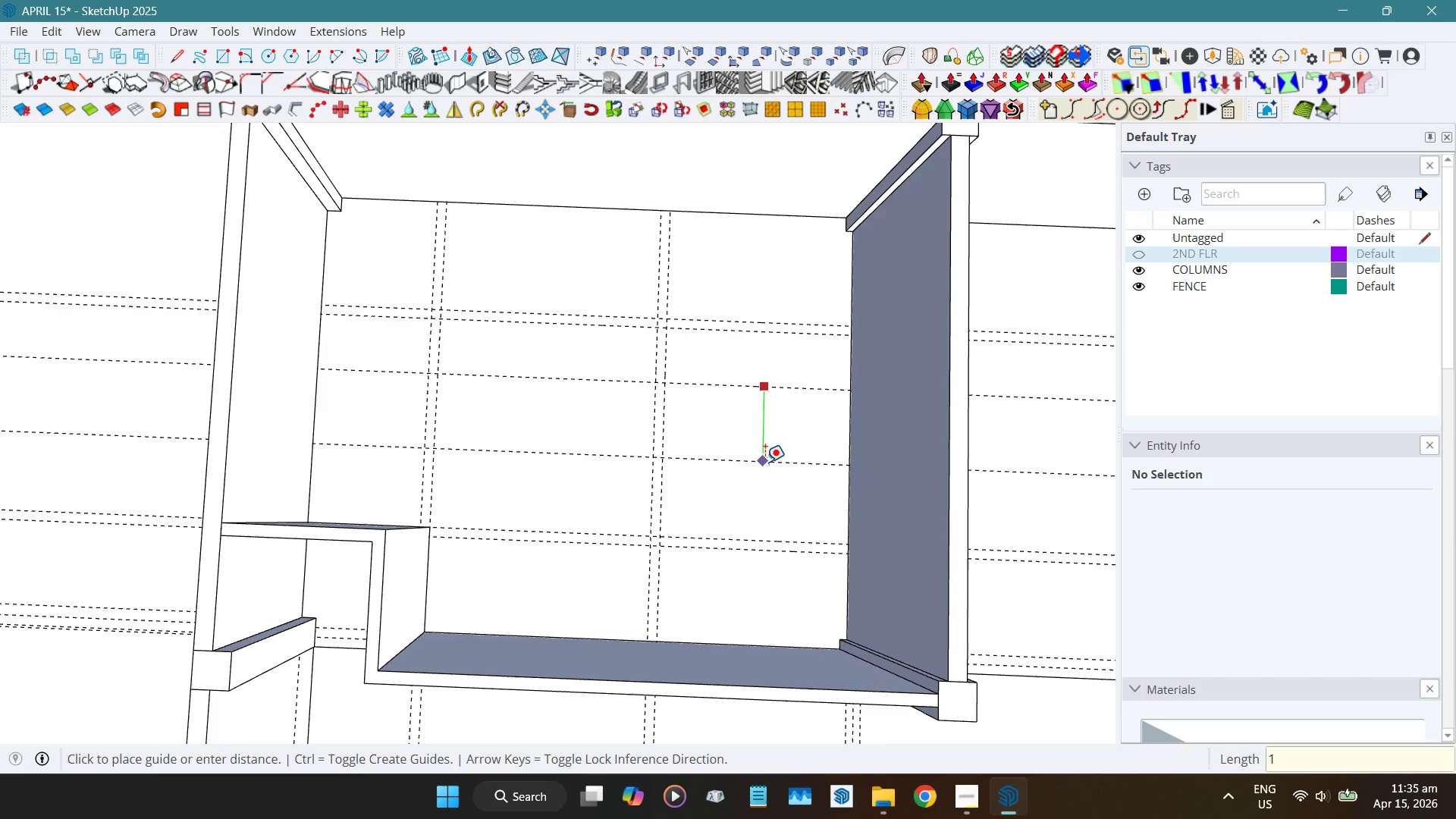 
key(Numpad0)
 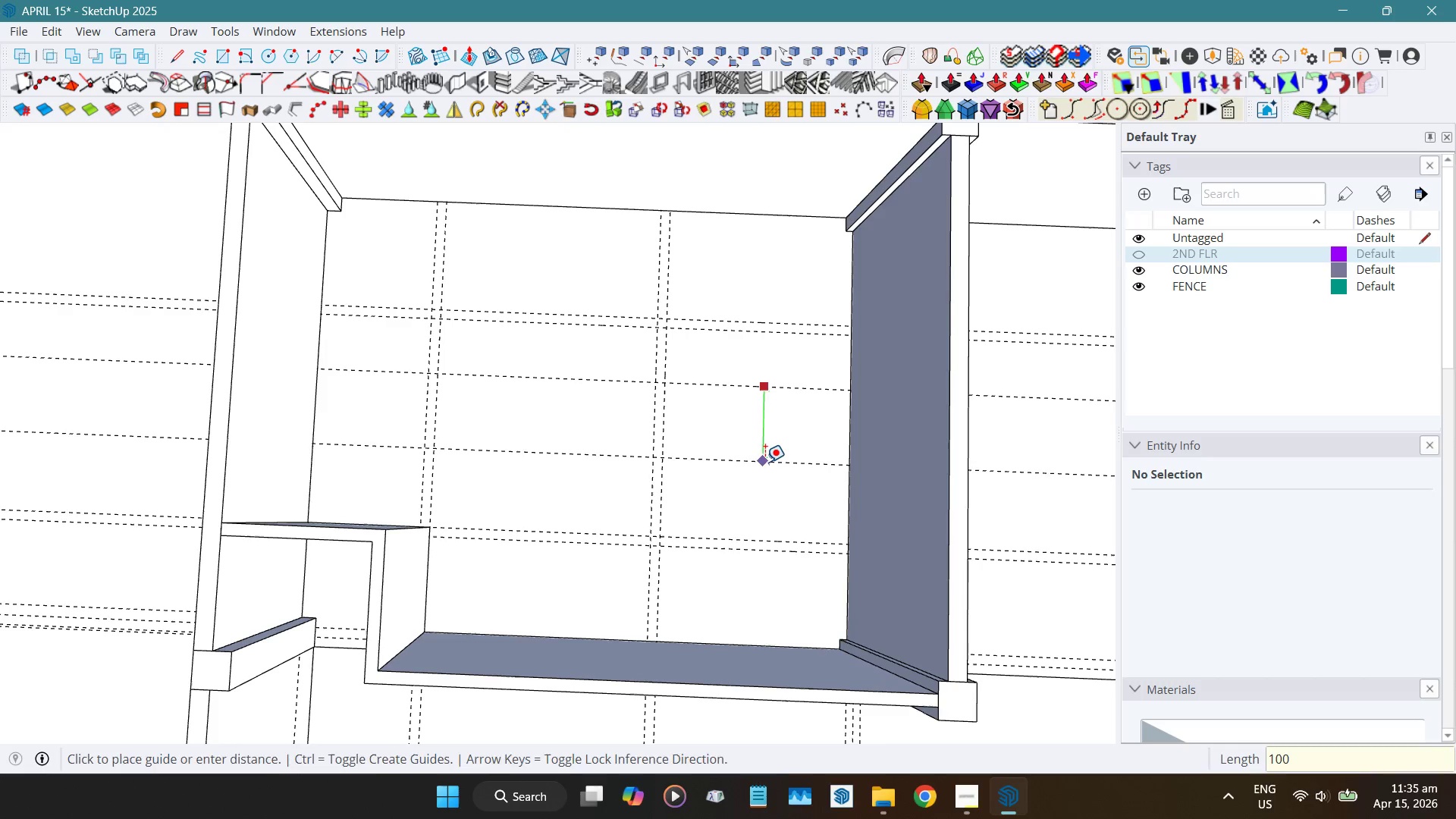 
key(Numpad0)
 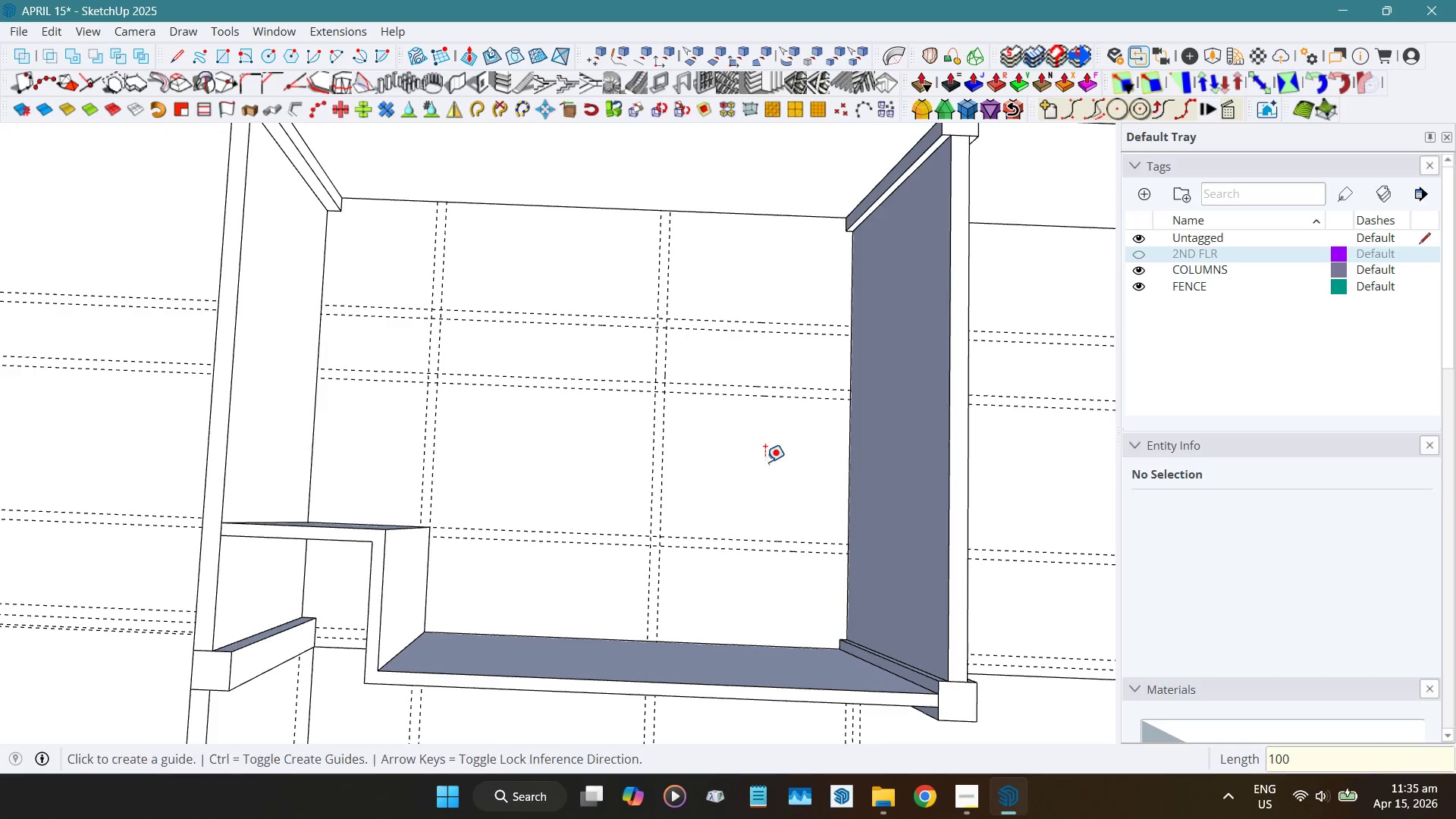 
key(NumpadEnter)
 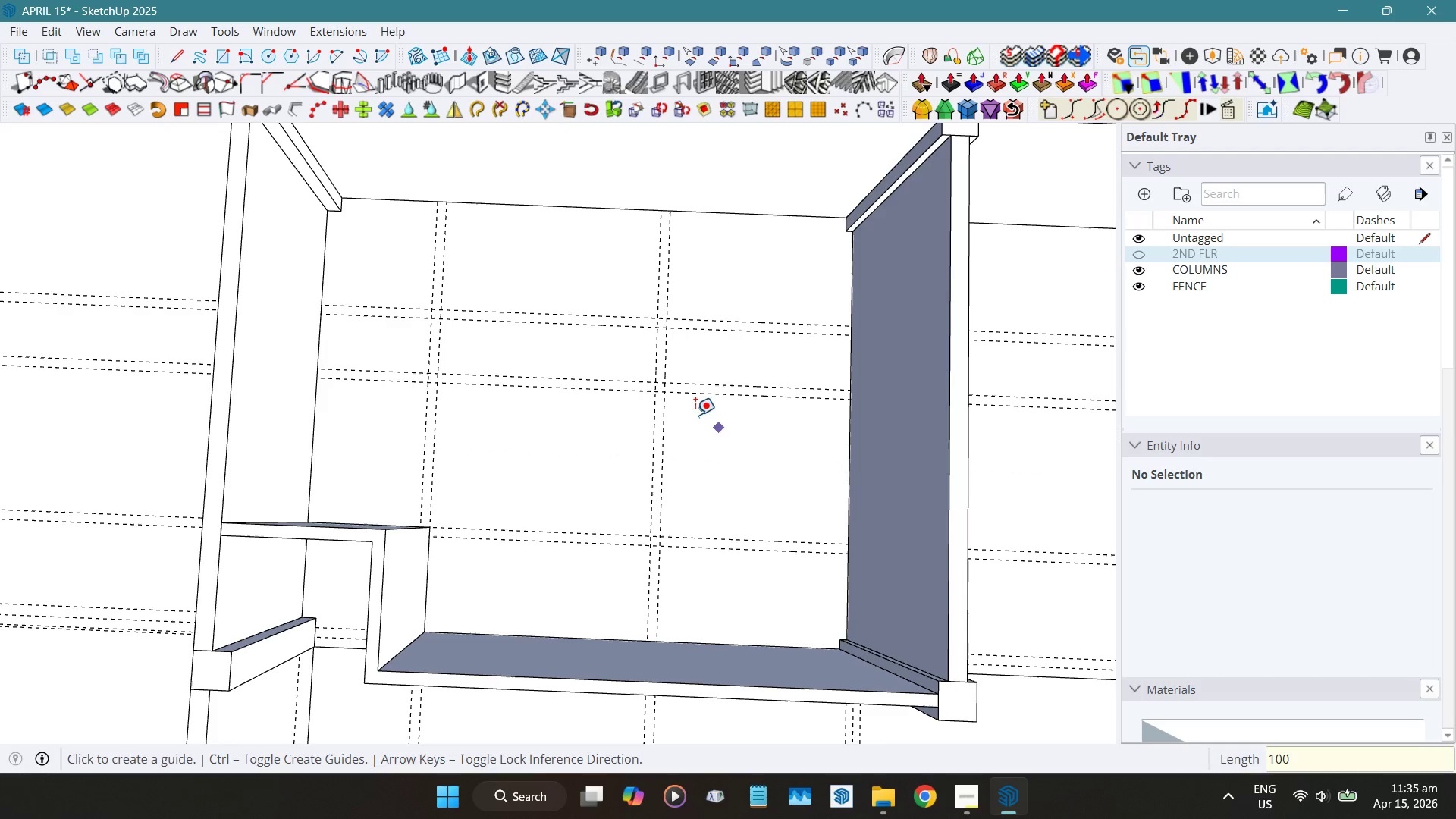 
wait(5.7)
 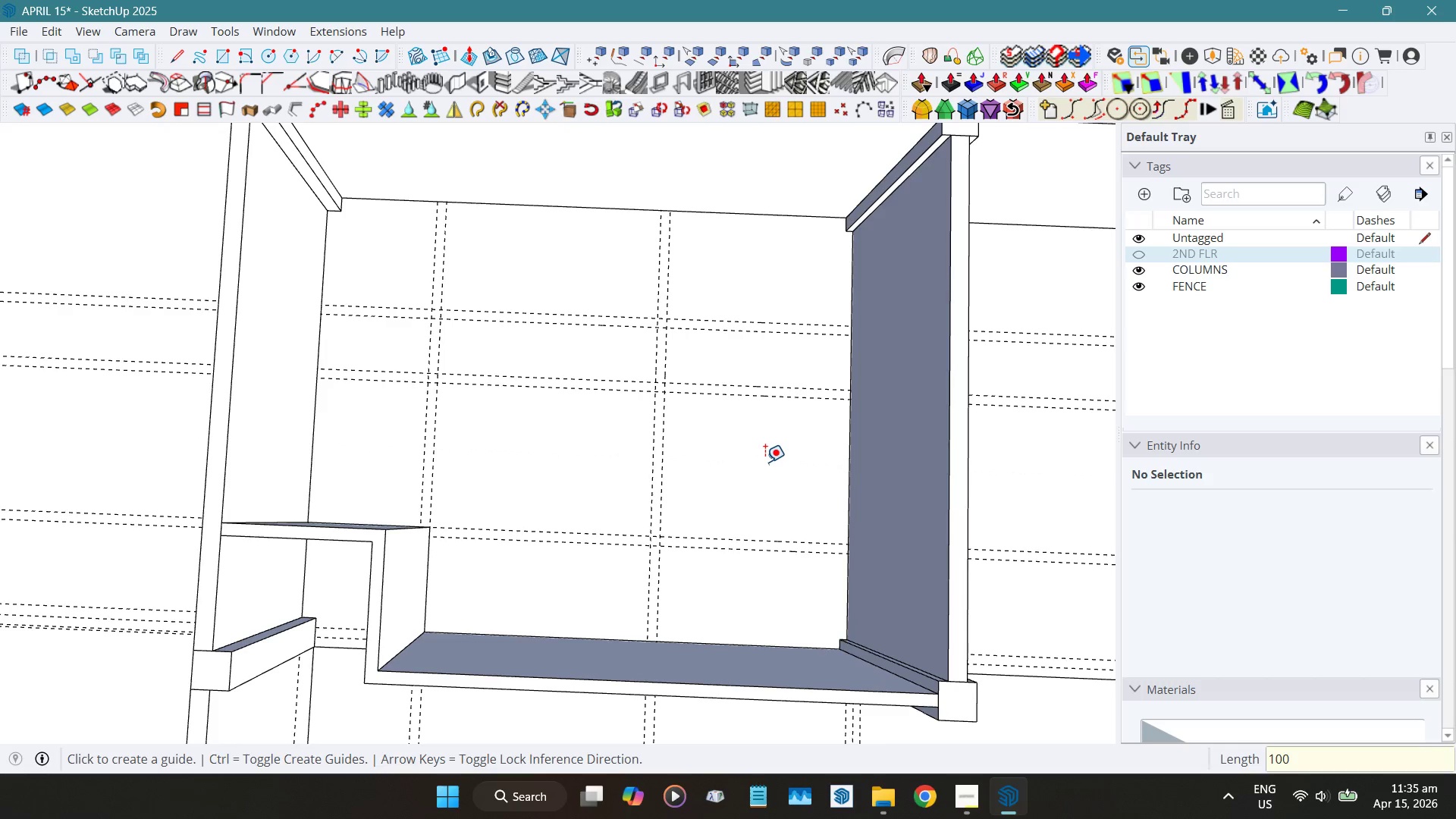 
scroll: coordinate [655, 362], scroll_direction: up, amount: 3.0
 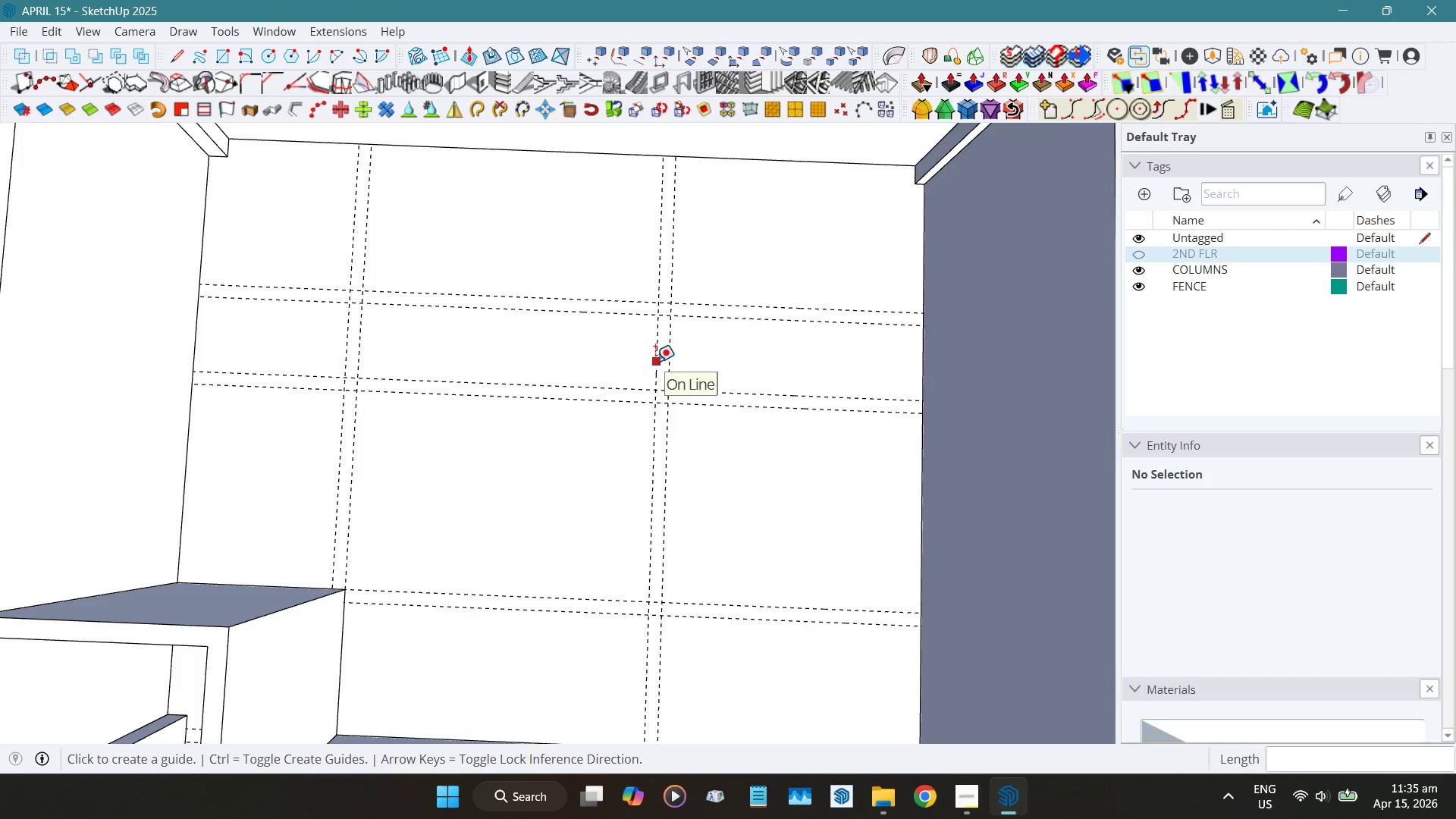 
left_click([655, 362])
 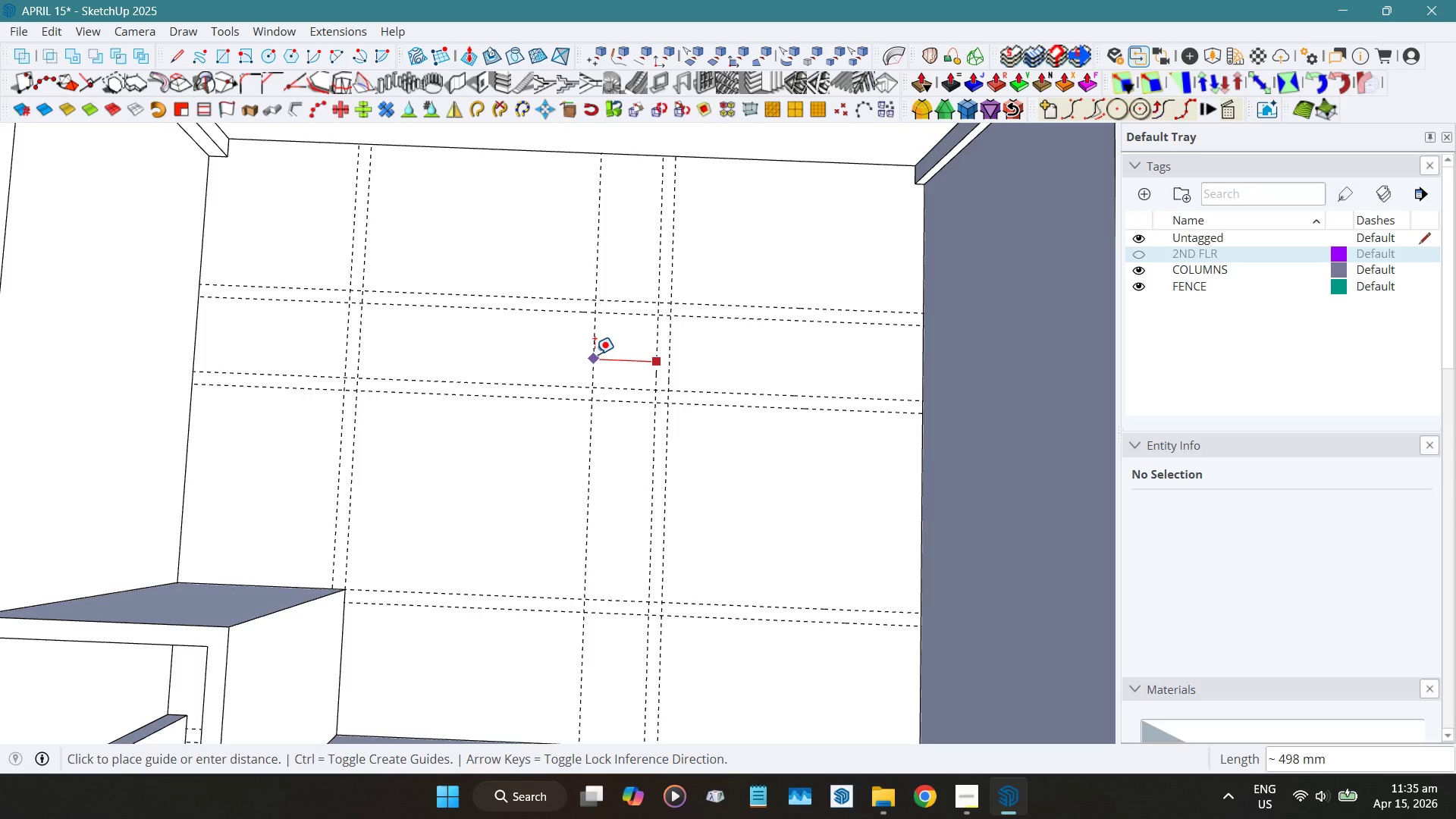 
wait(14.44)
 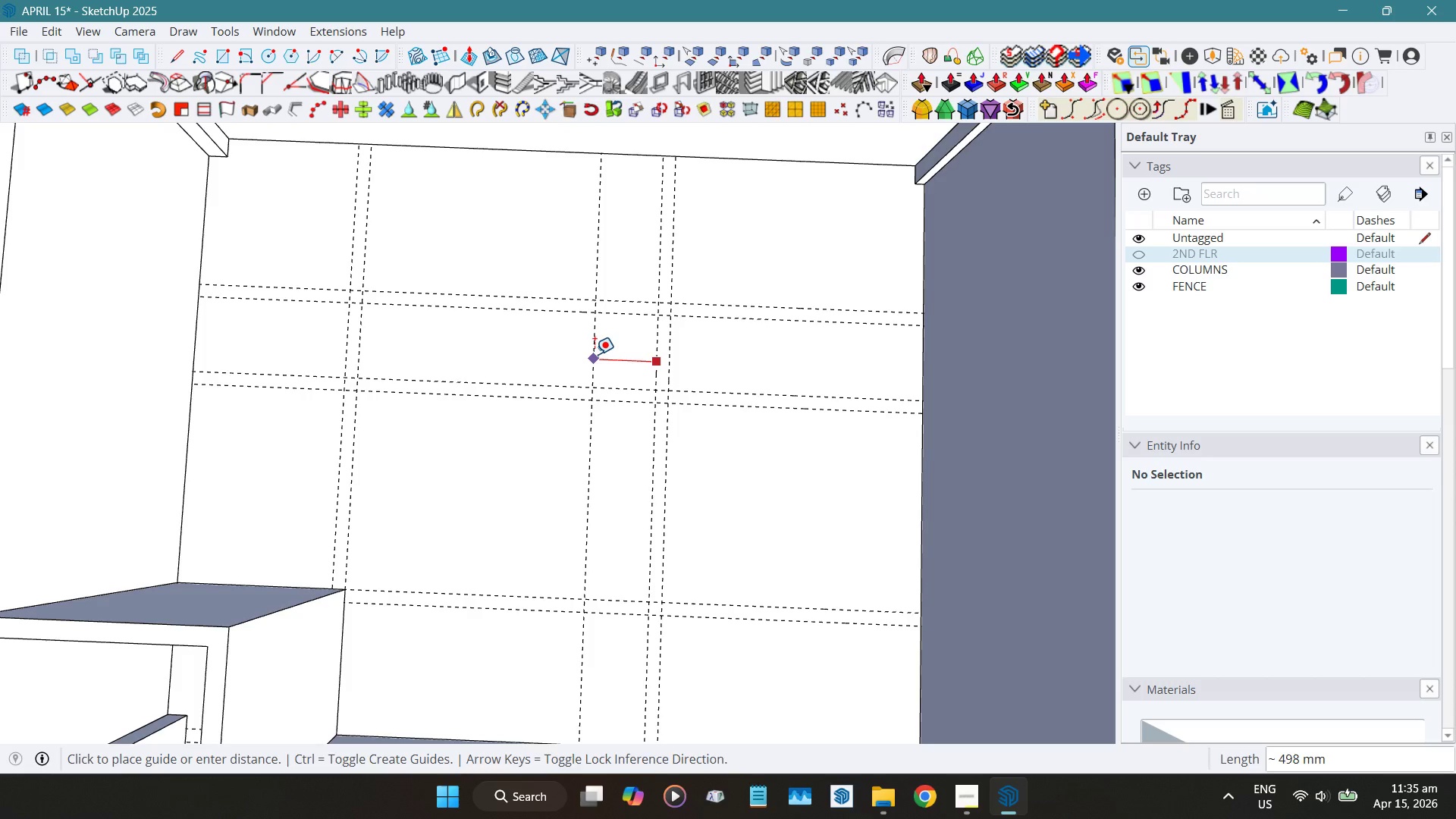 
key(Numpad8)
 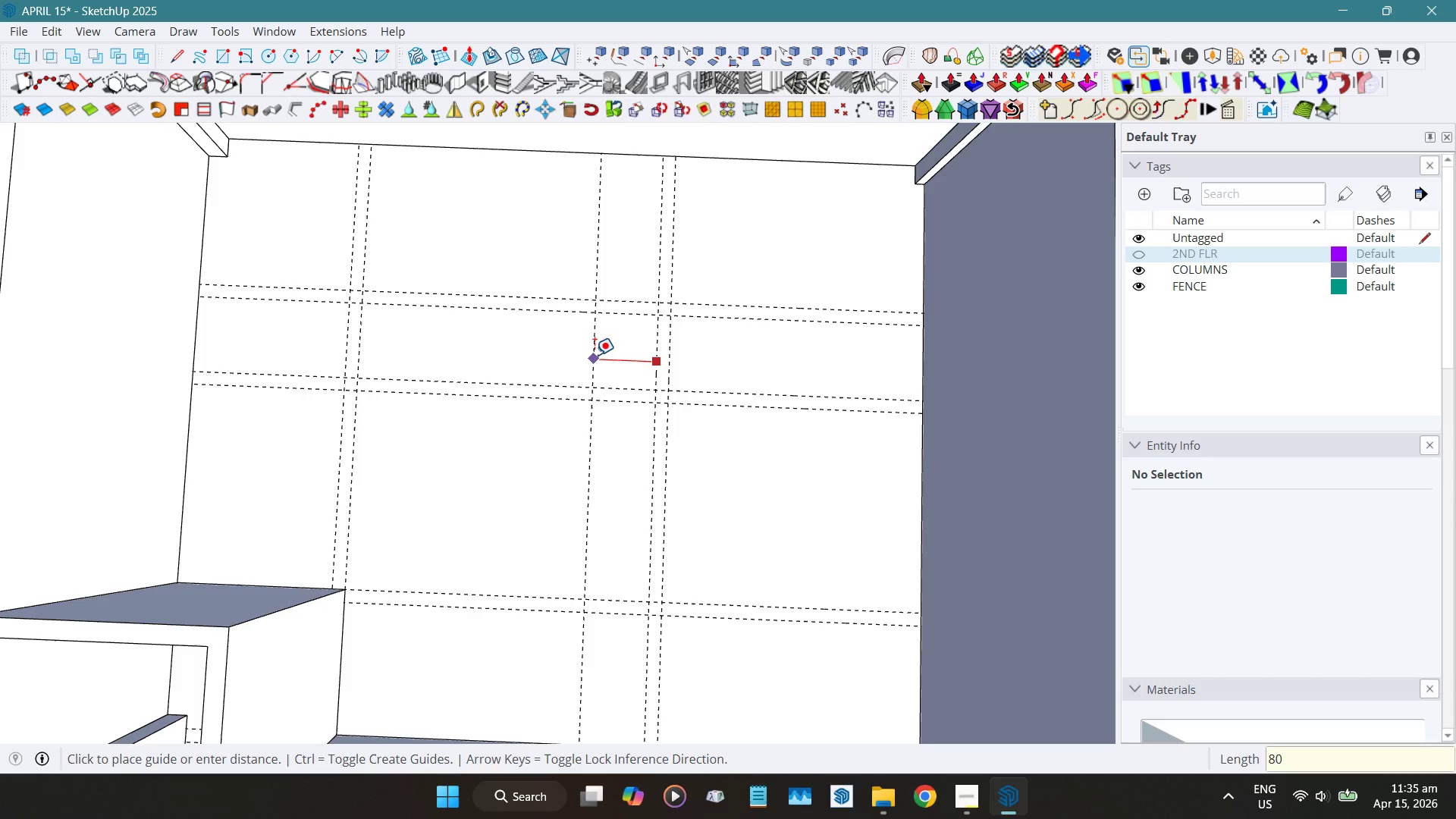 
key(Numpad0)
 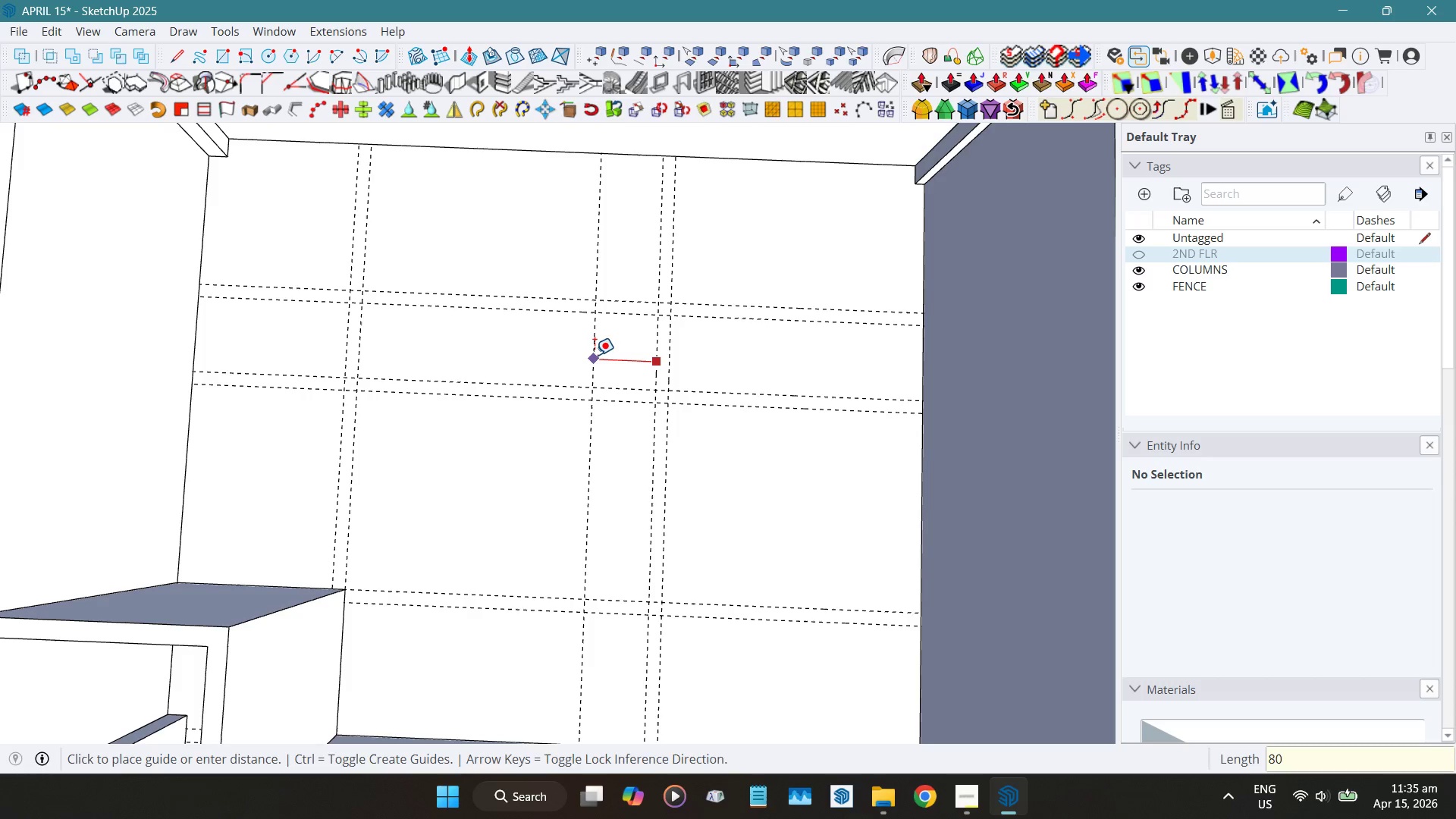 
key(Numpad0)
 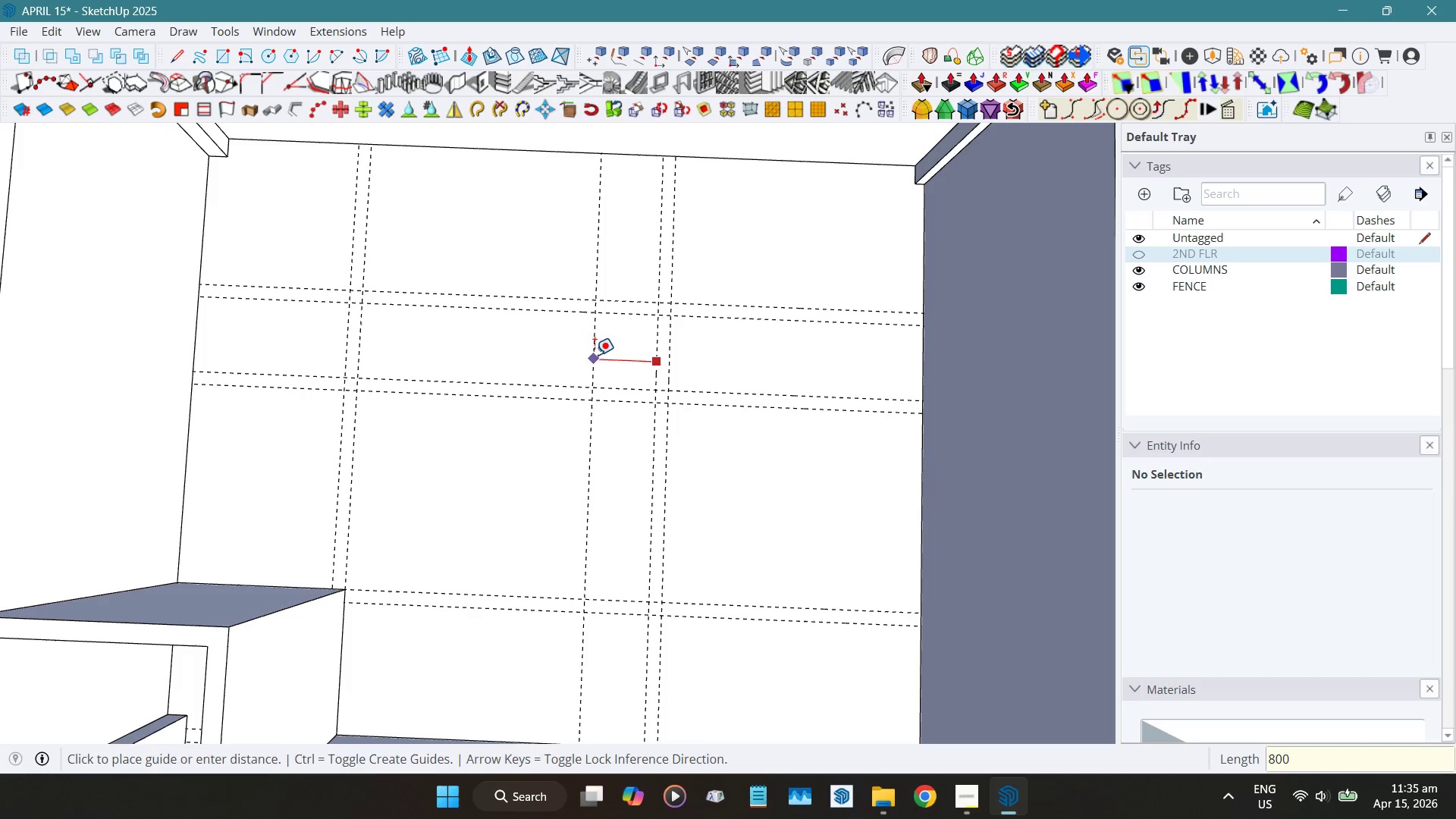 
key(NumpadEnter)
 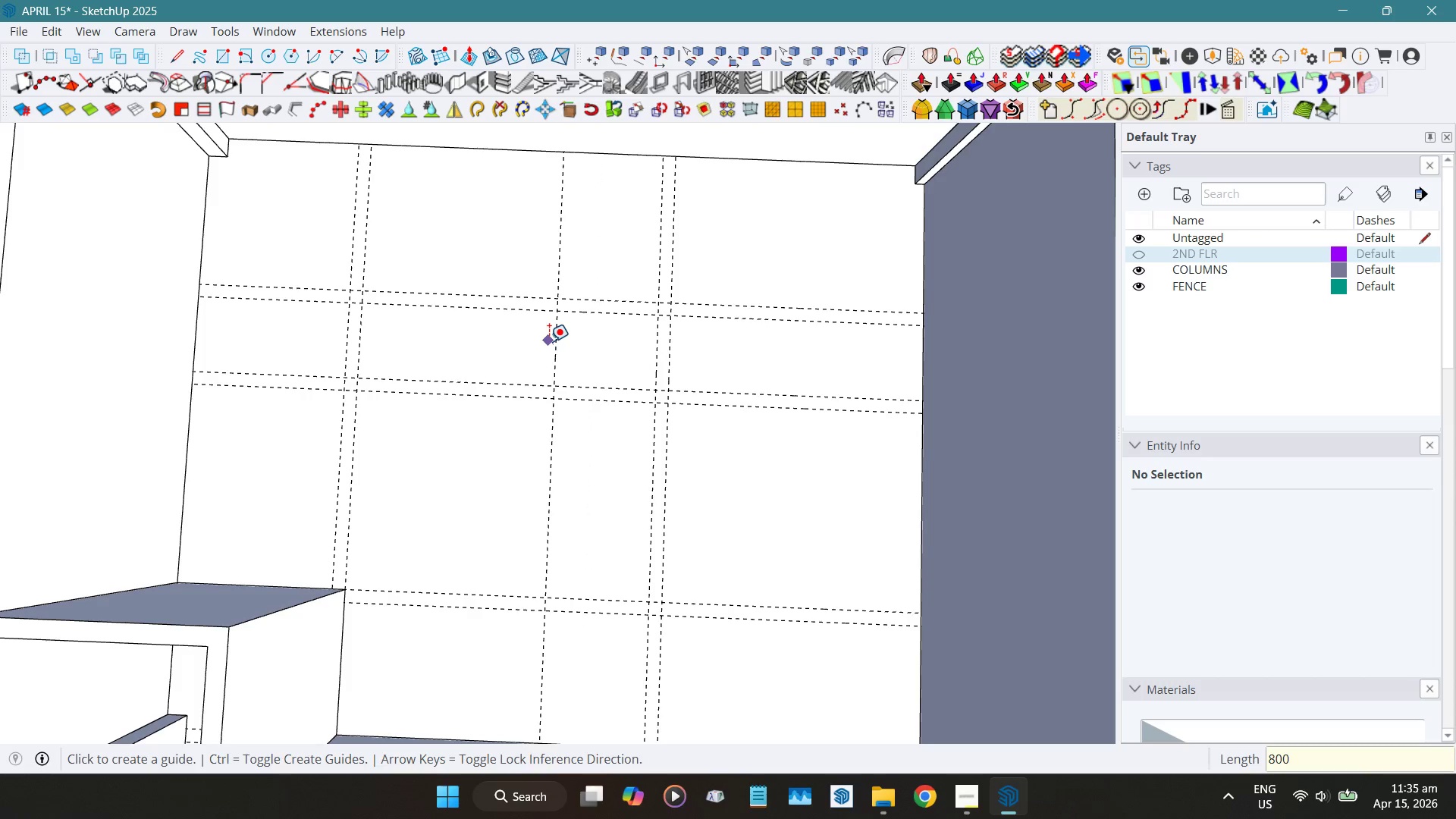 
left_click([554, 340])
 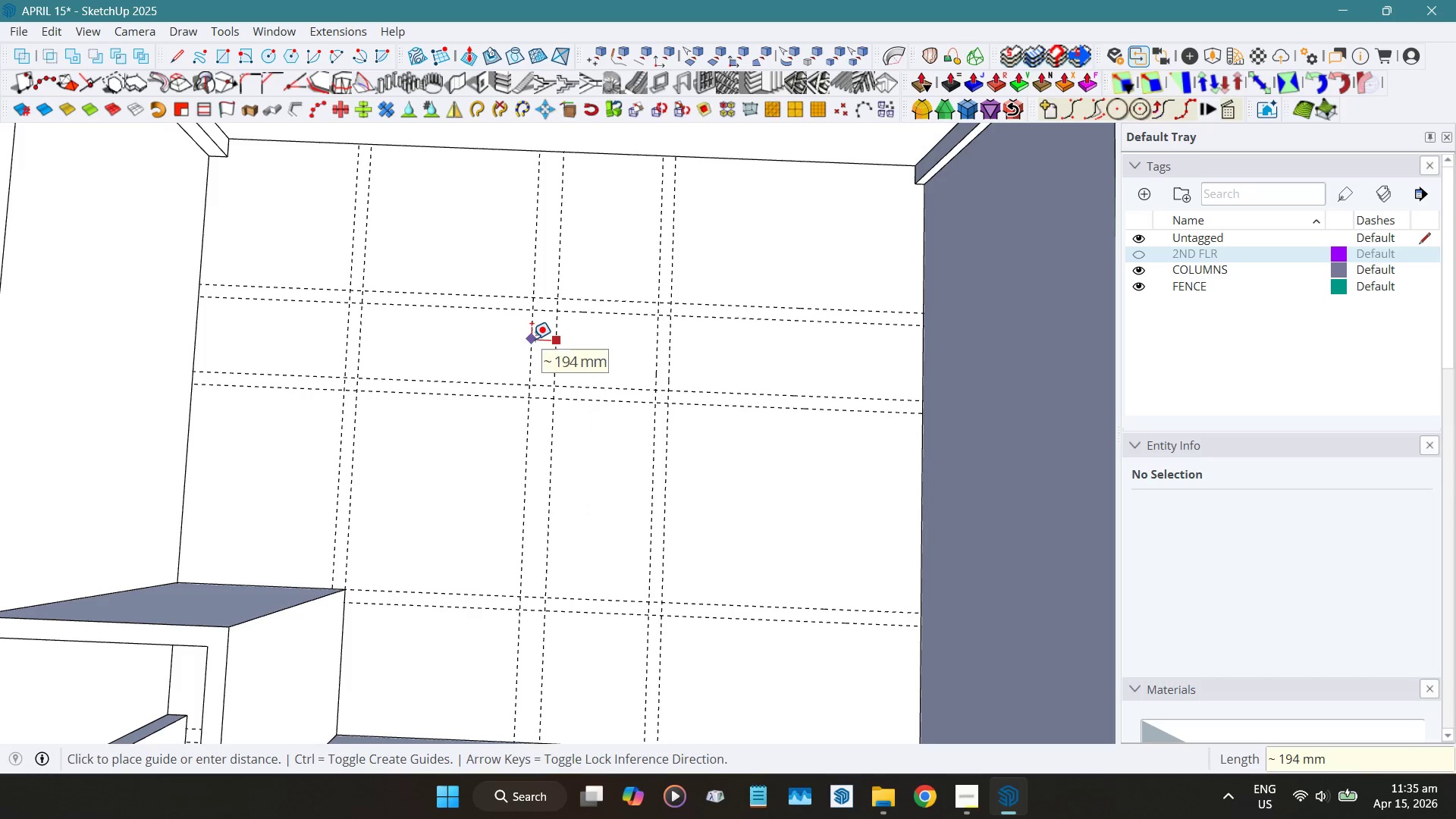 
key(Numpad1)
 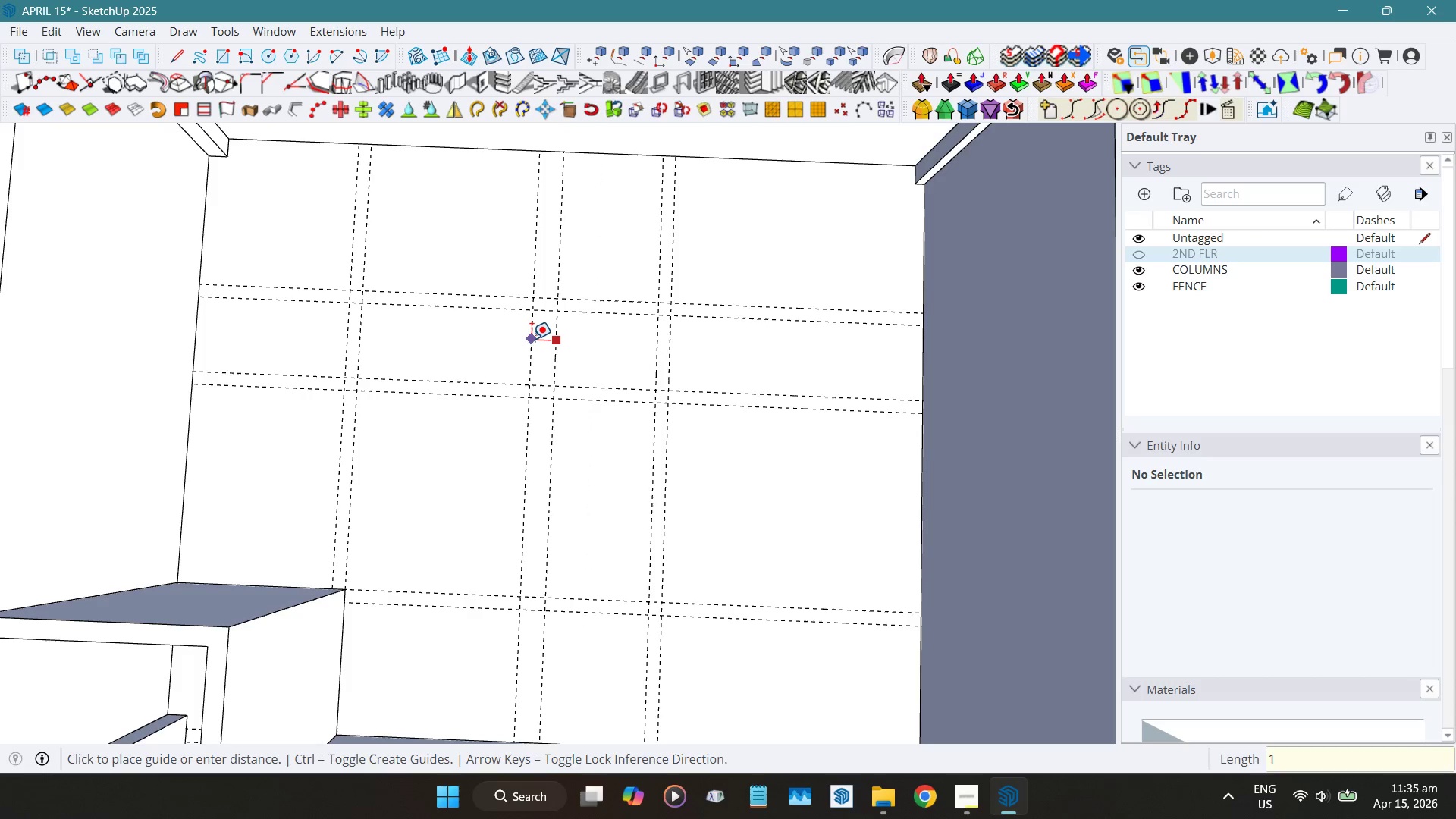 
key(Numpad0)
 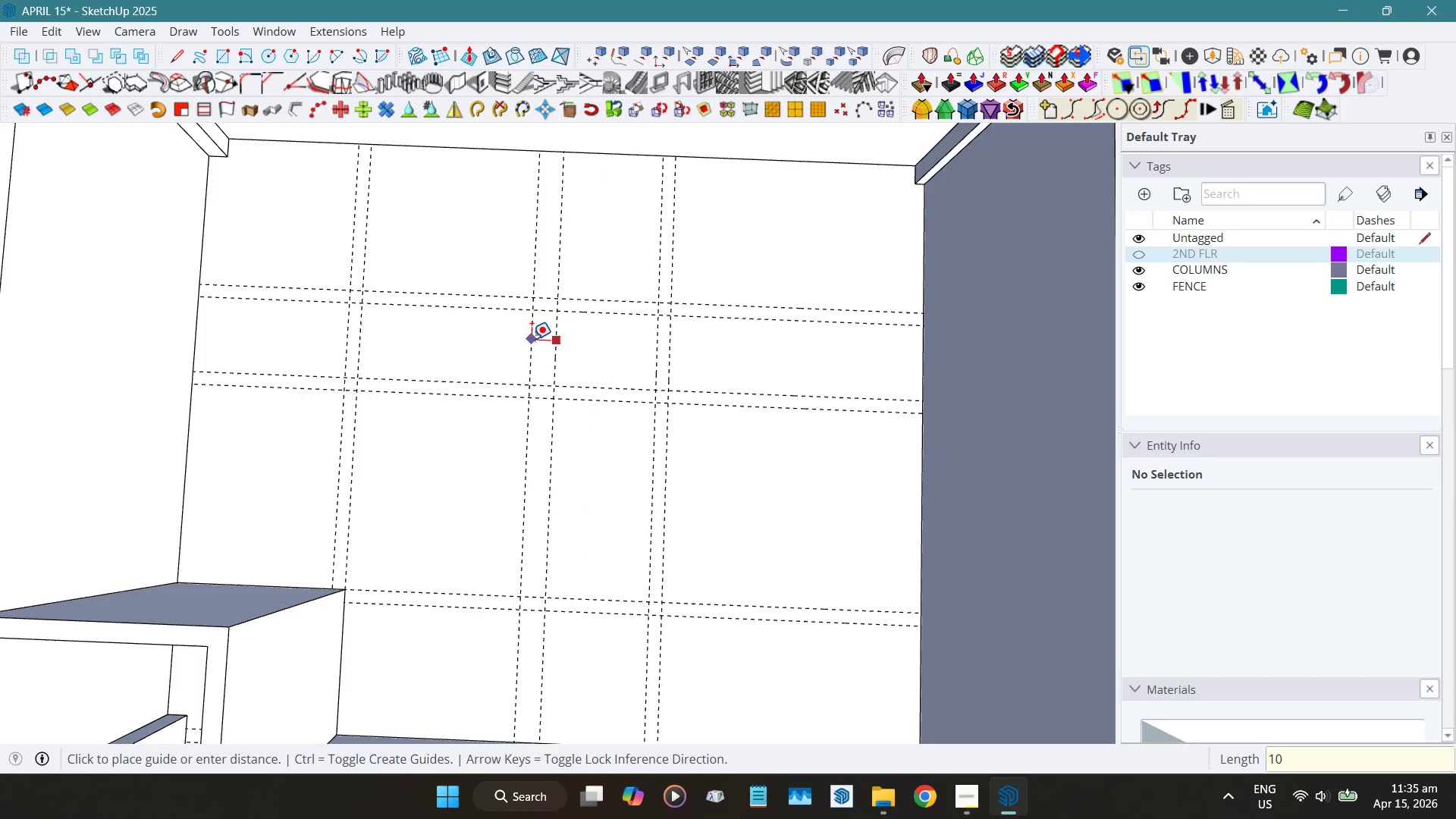 
key(Numpad0)
 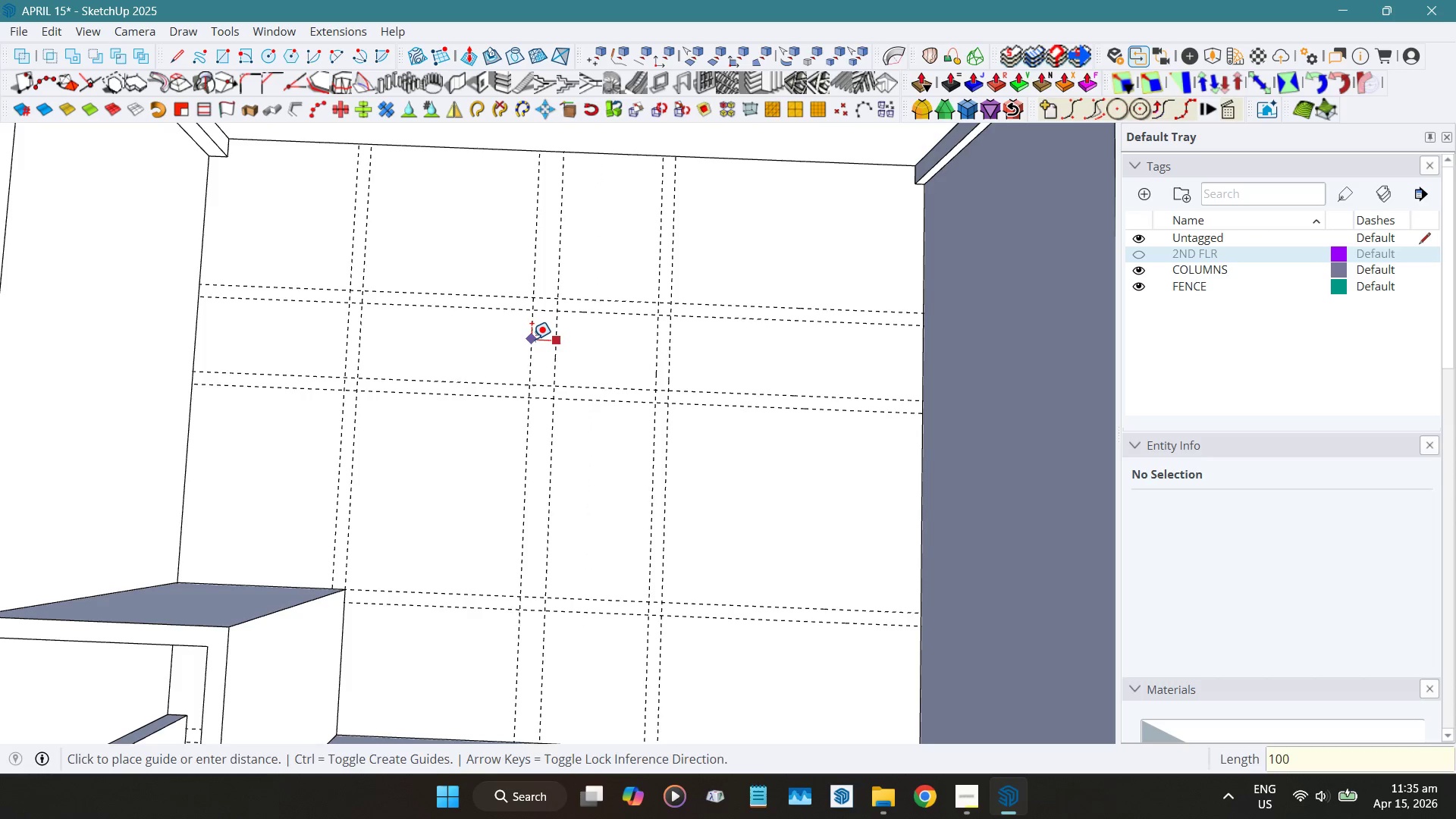 
key(NumpadEnter)
 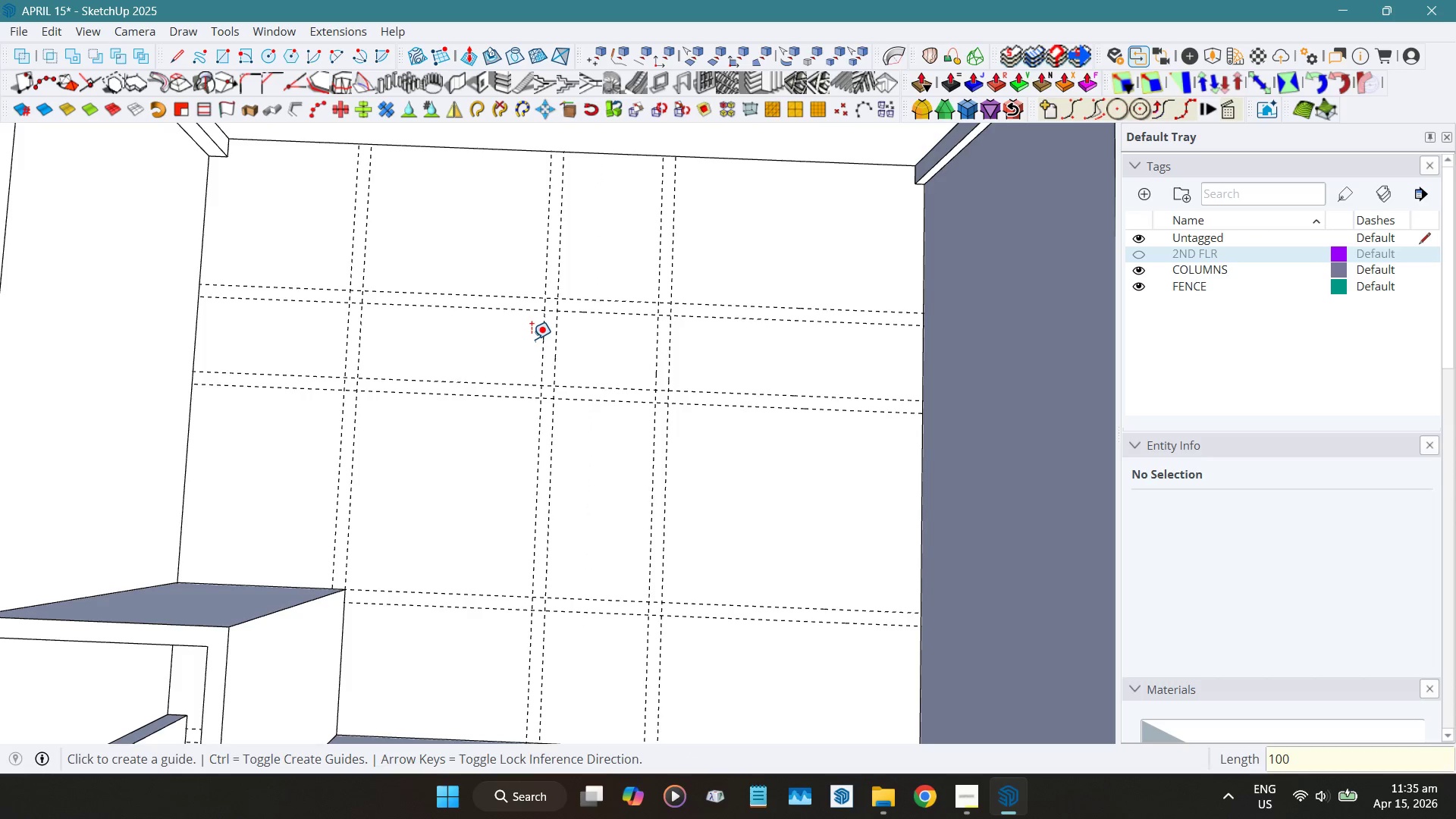 
scroll: coordinate [541, 338], scroll_direction: down, amount: 3.0
 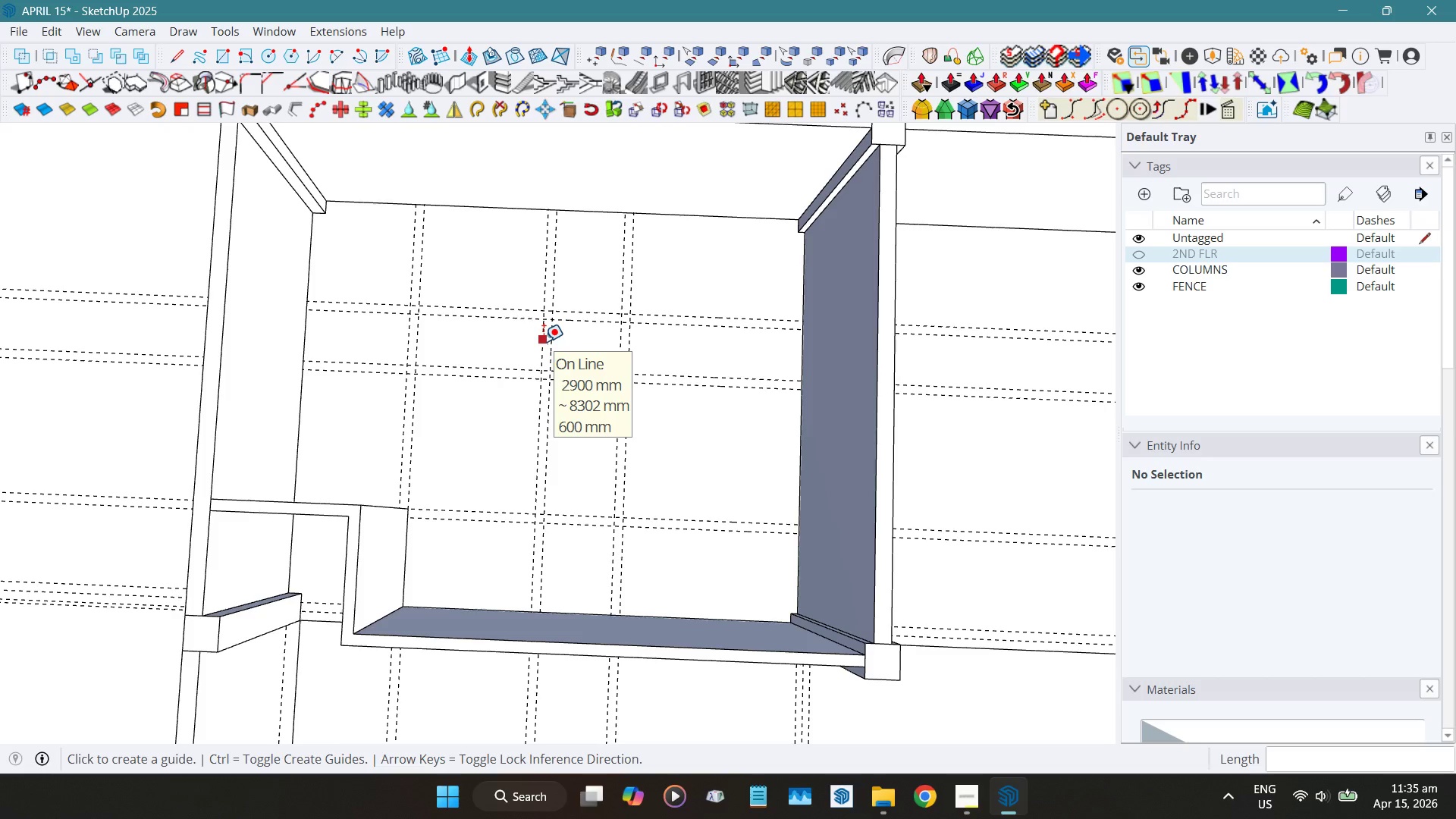 
scroll: coordinate [544, 341], scroll_direction: up, amount: 3.0
 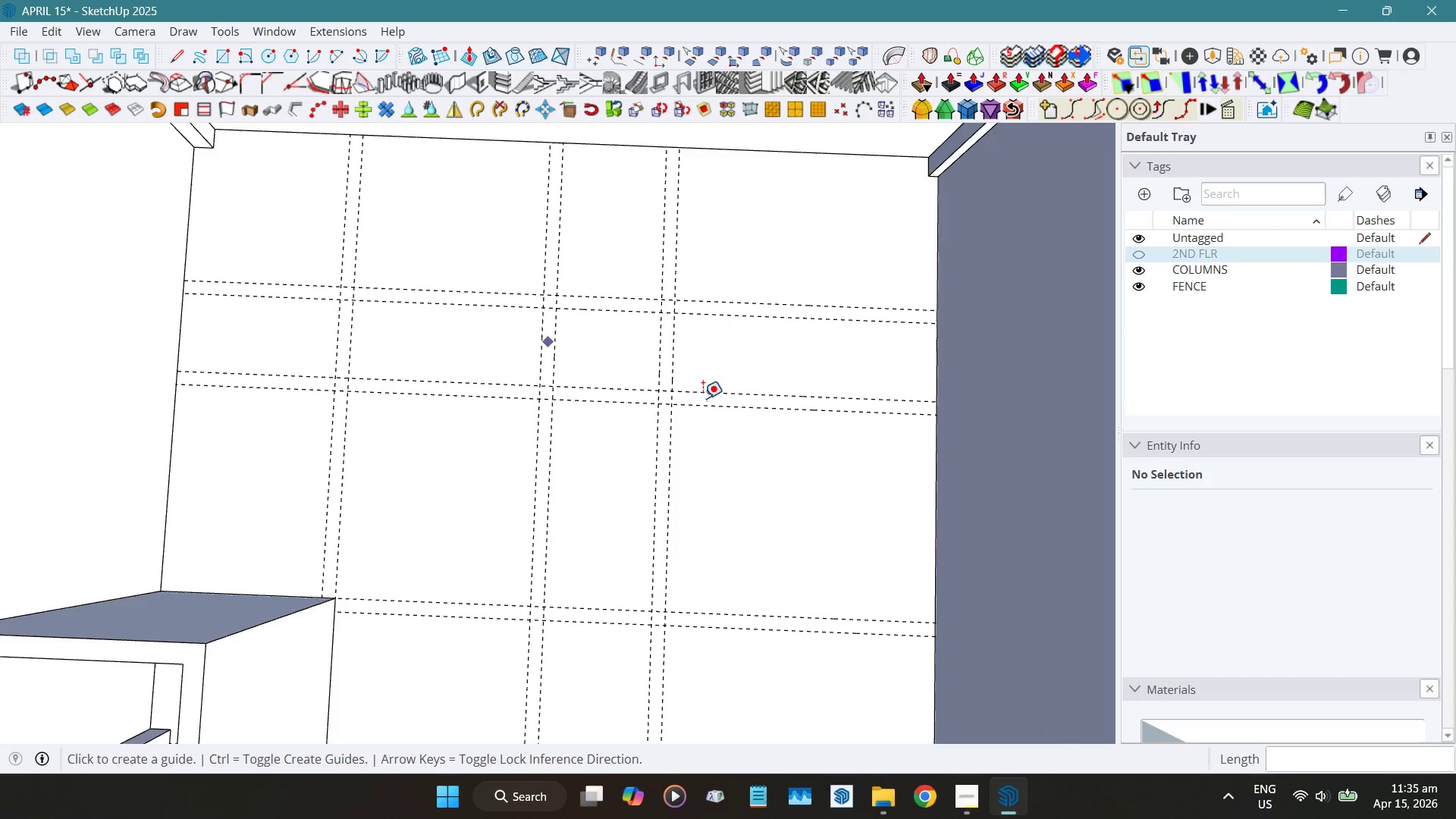 
mouse_move([774, 478])
 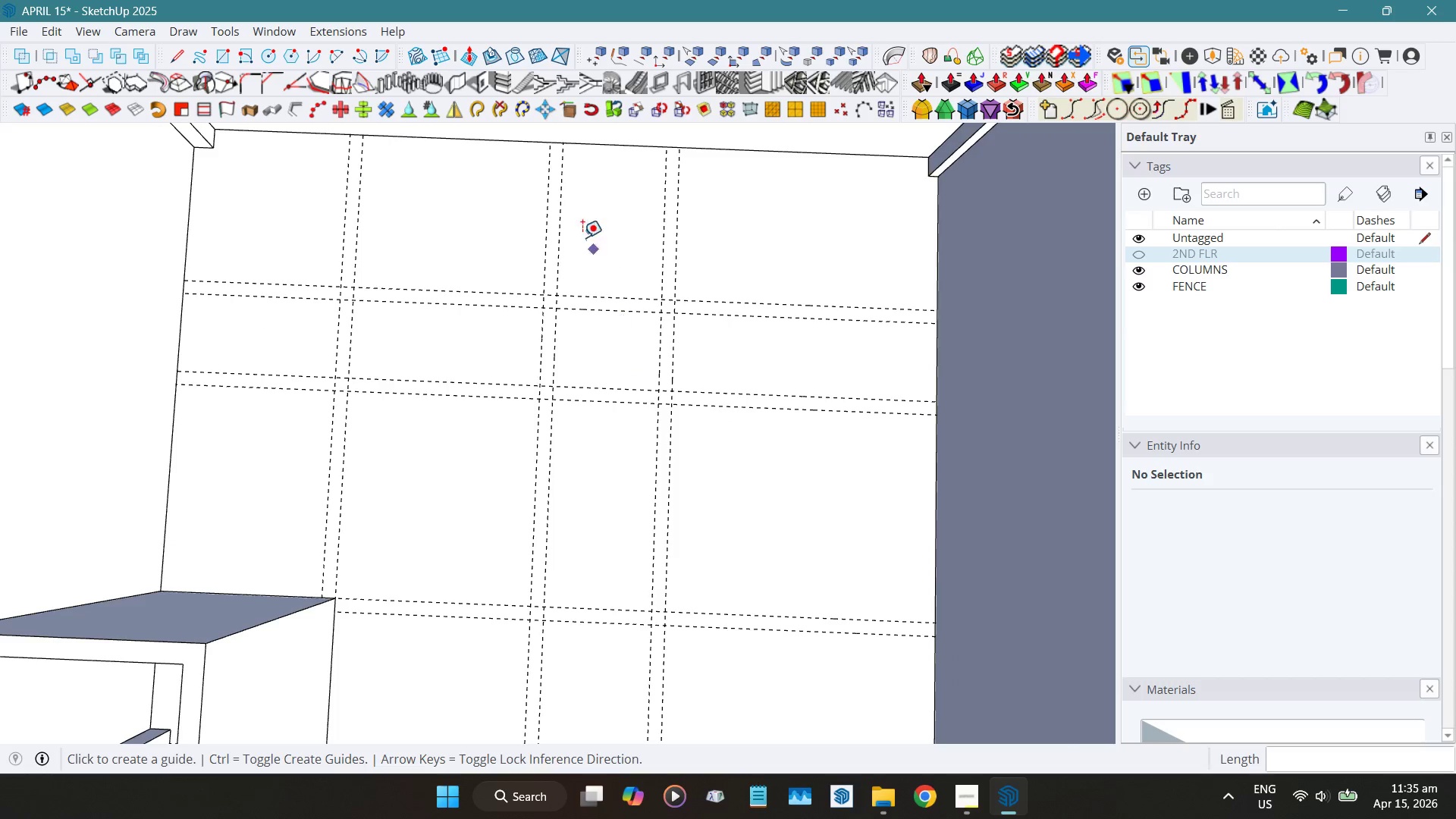 
mouse_move([525, 174])
 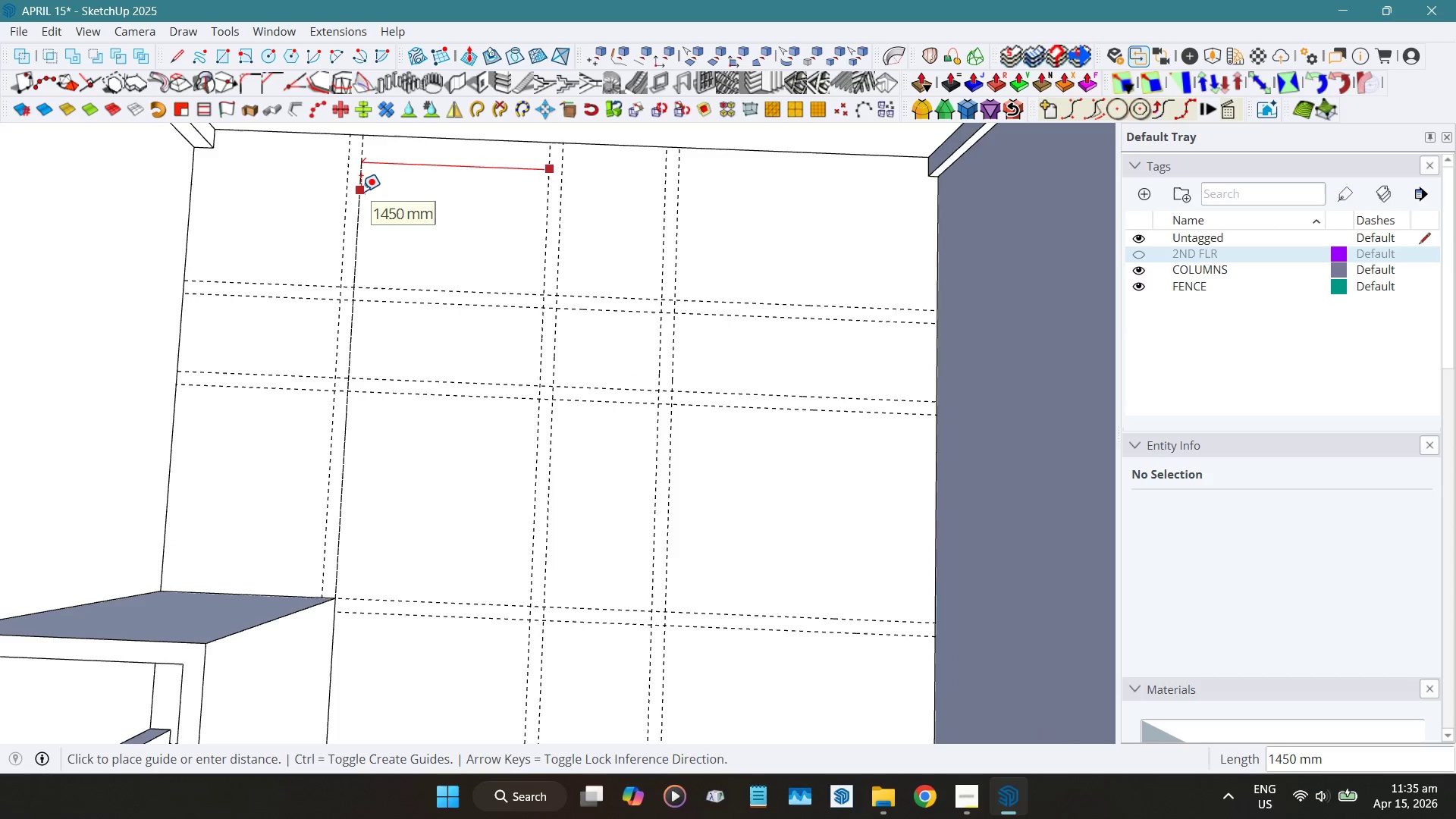 
wait(5.95)
 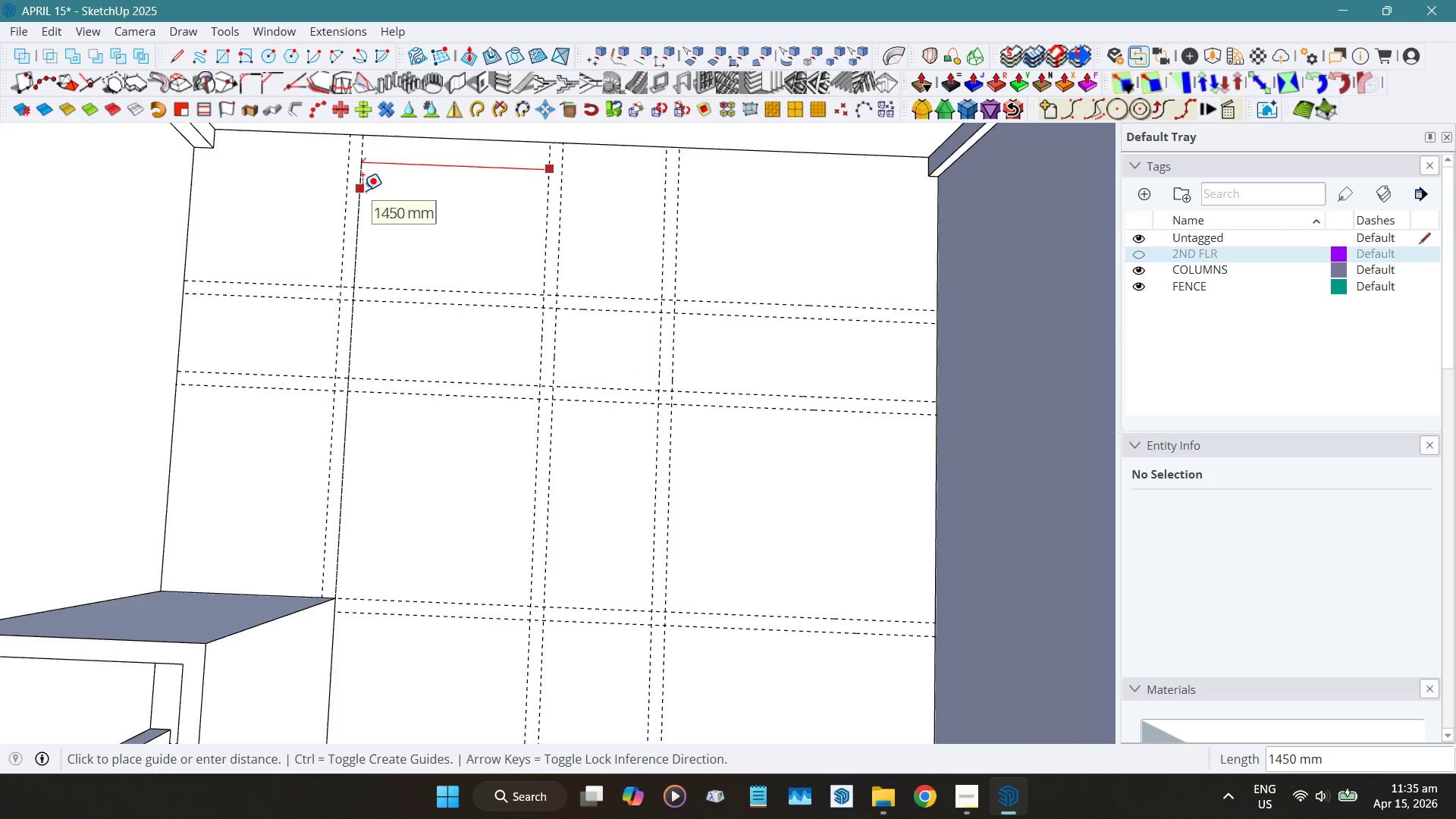 
key(Space)
 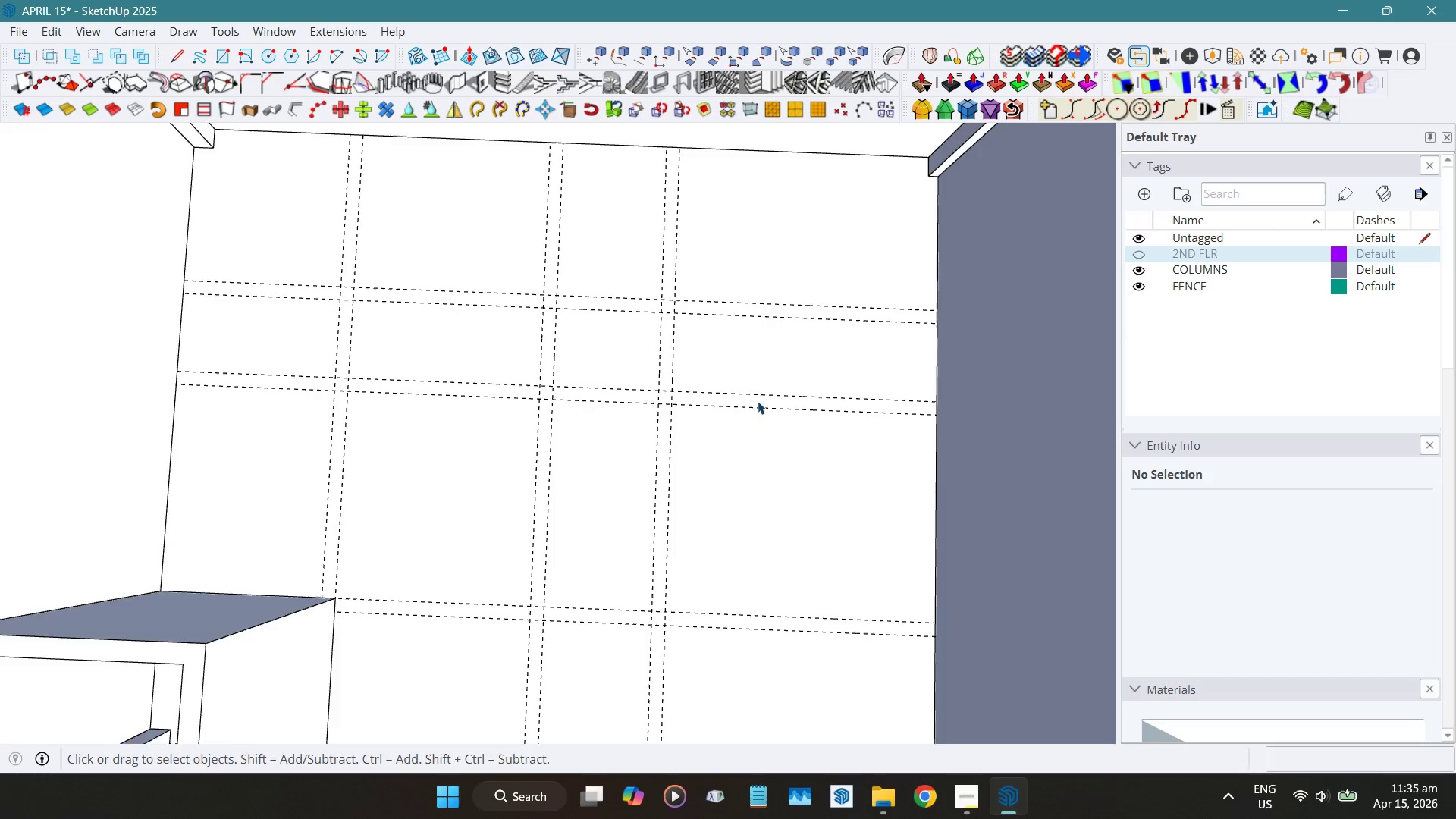 
scroll: coordinate [764, 430], scroll_direction: down, amount: 4.0
 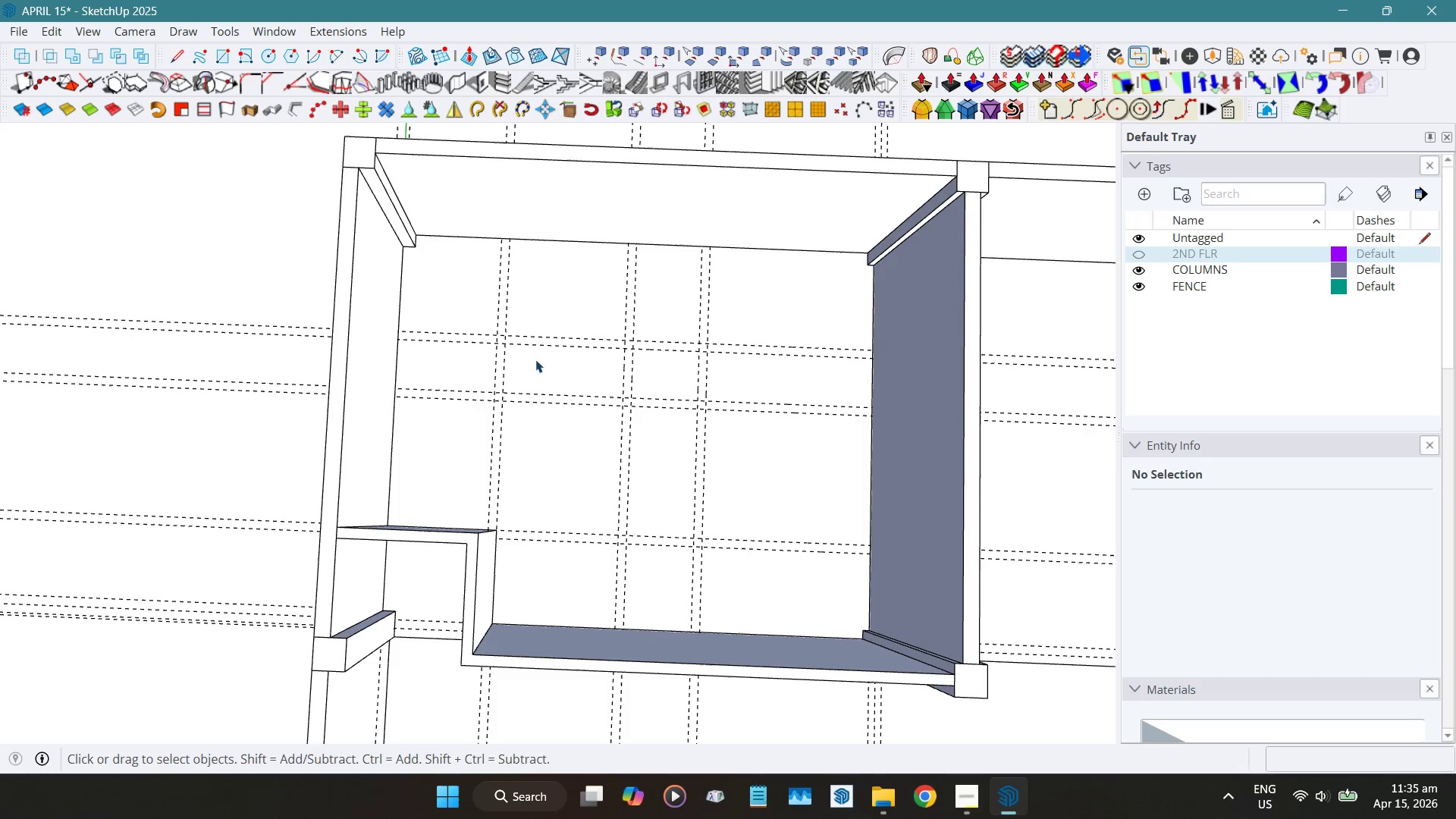 
scroll: coordinate [559, 356], scroll_direction: up, amount: 2.0
 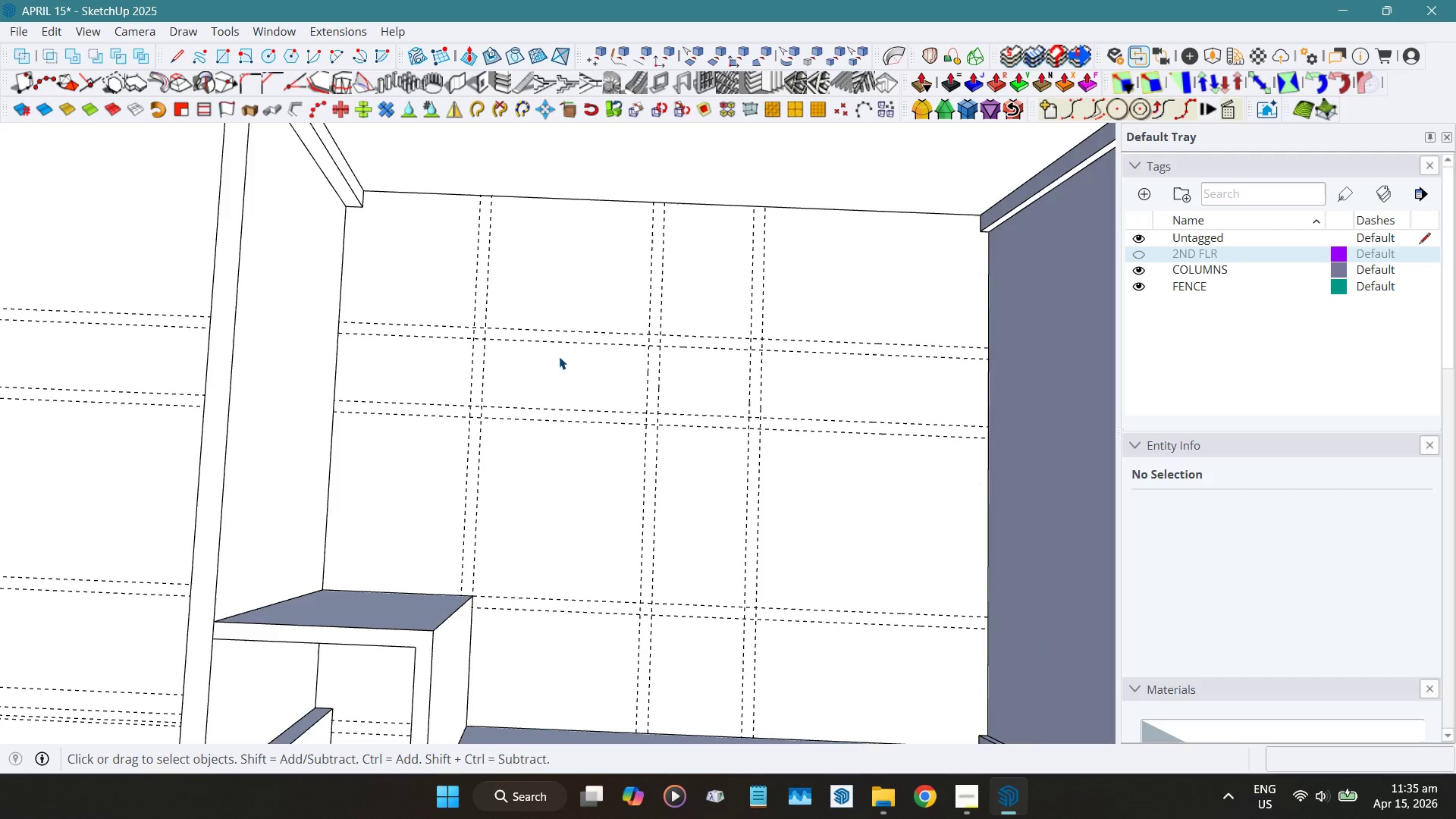 
wait(5.47)
 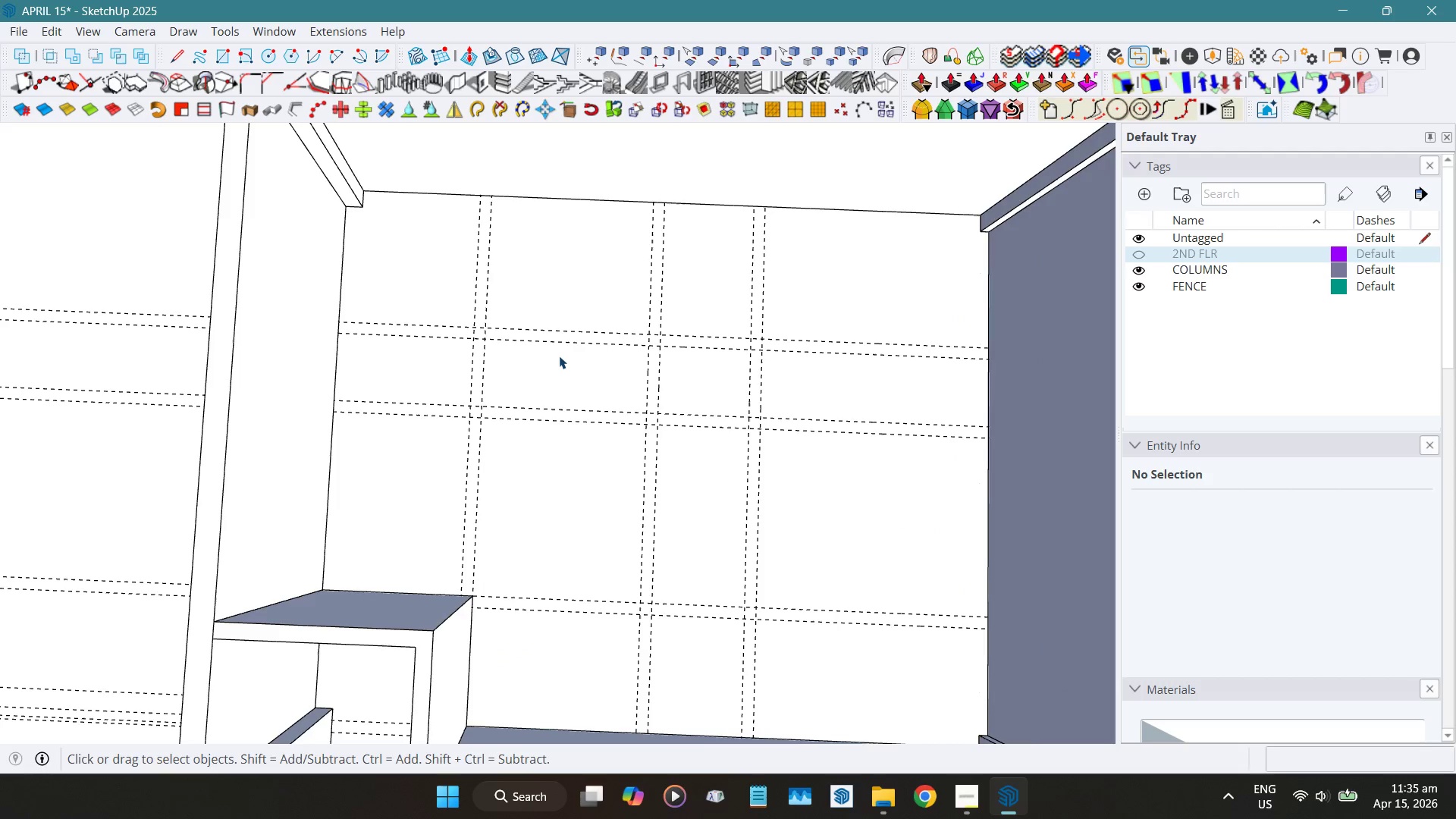 
scroll: coordinate [559, 357], scroll_direction: down, amount: 3.0
 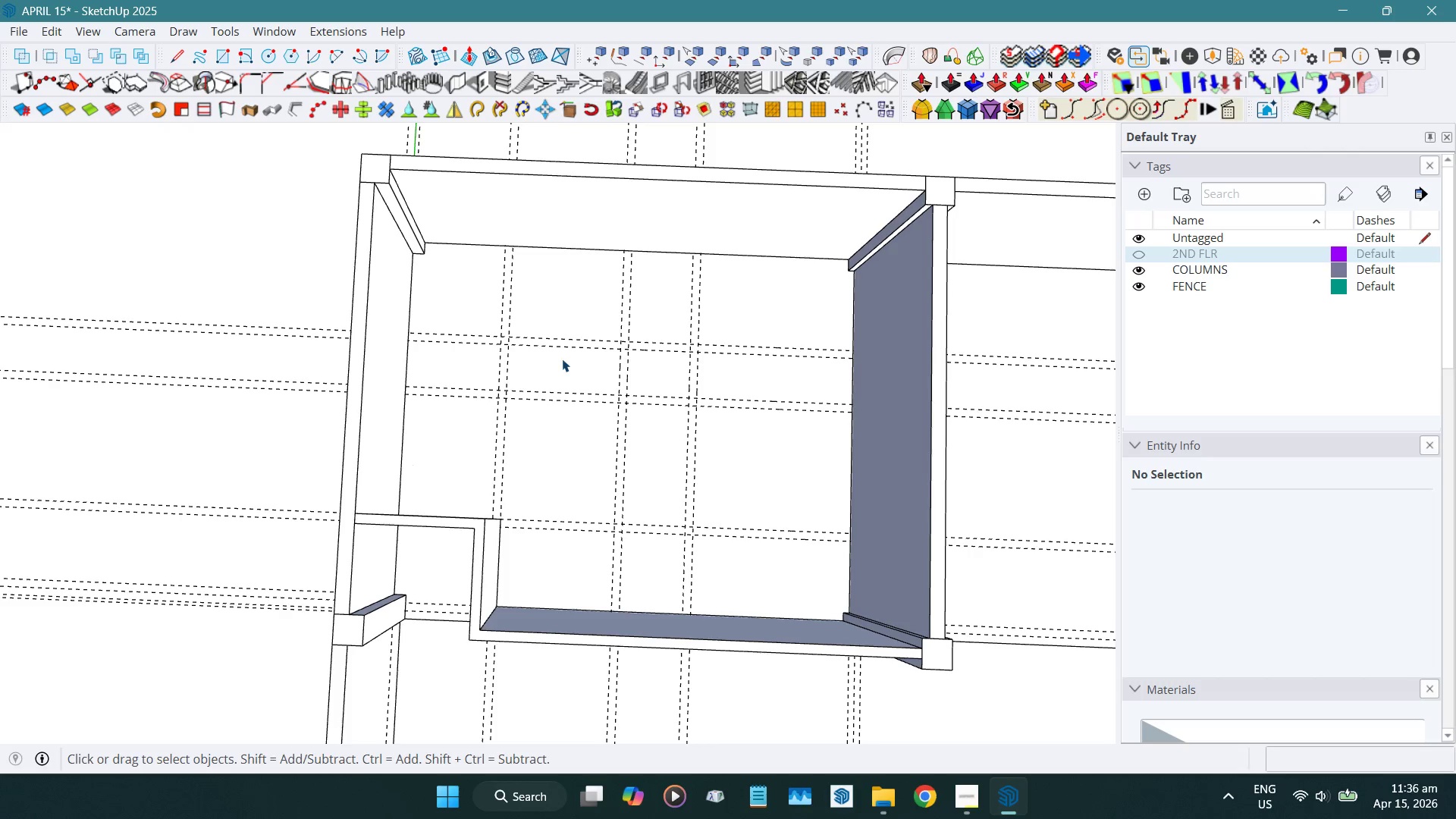 
wait(26.12)
 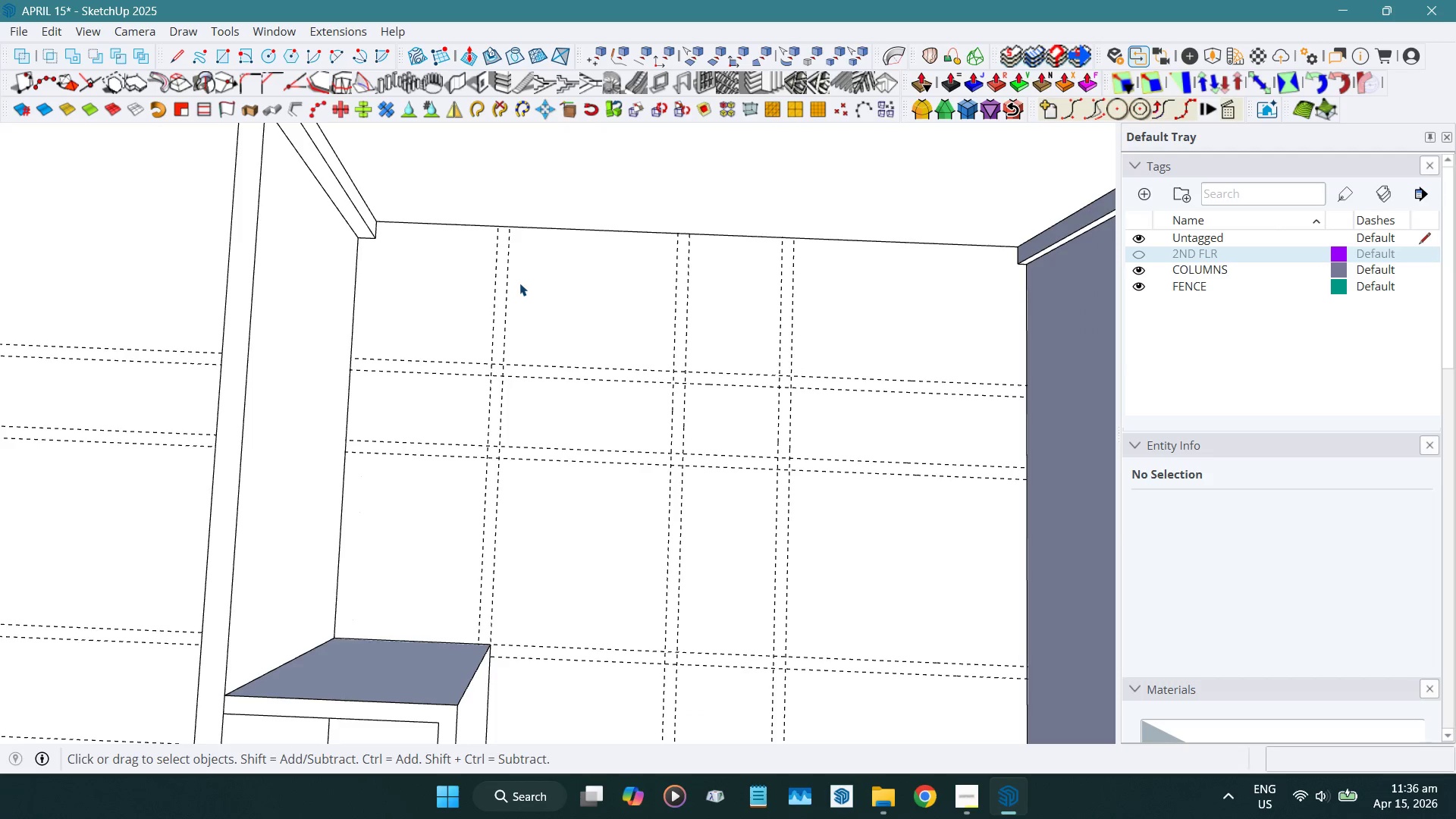 
key(Shift+ShiftLeft)
 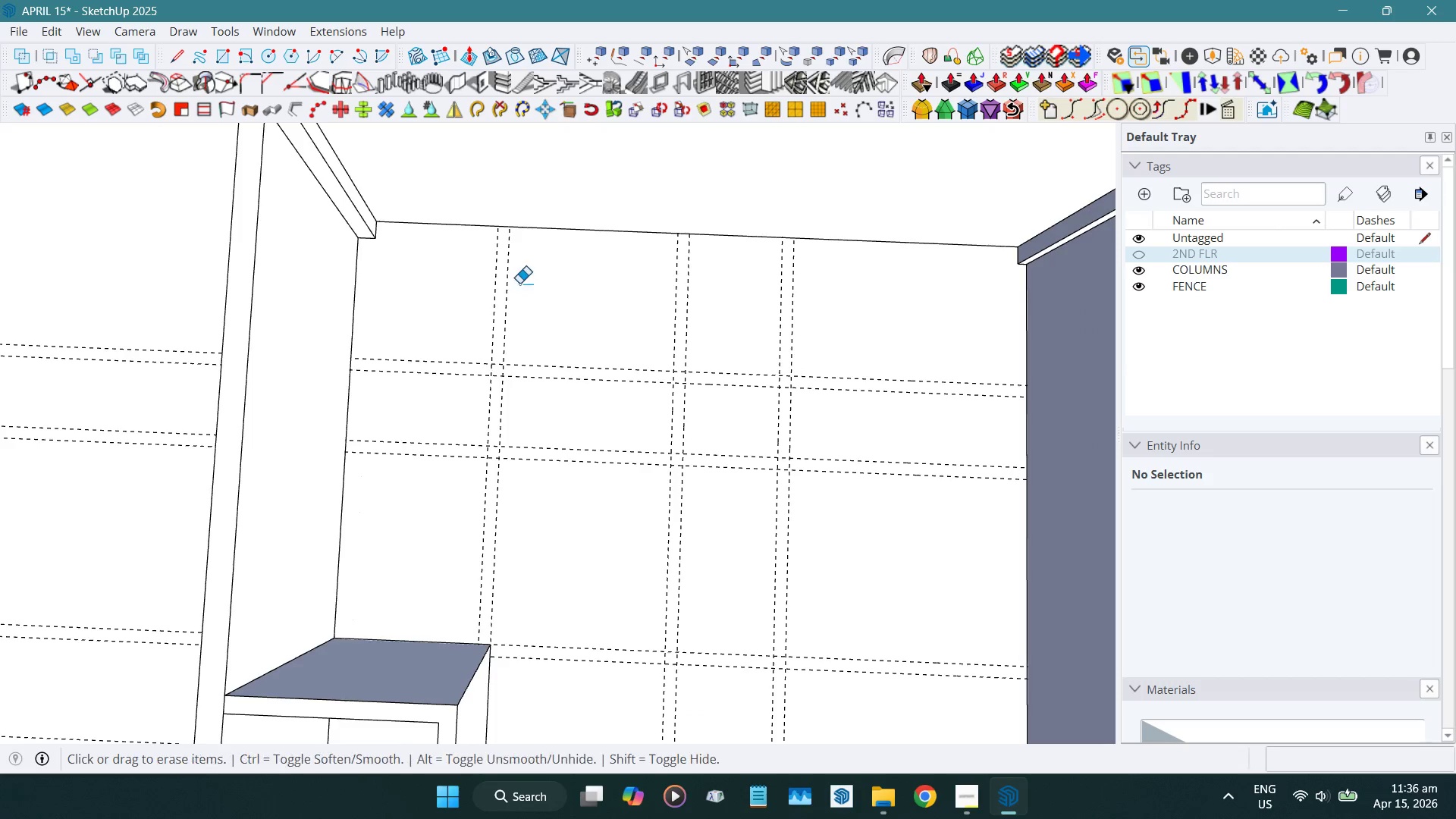 
key(Shift+E)
 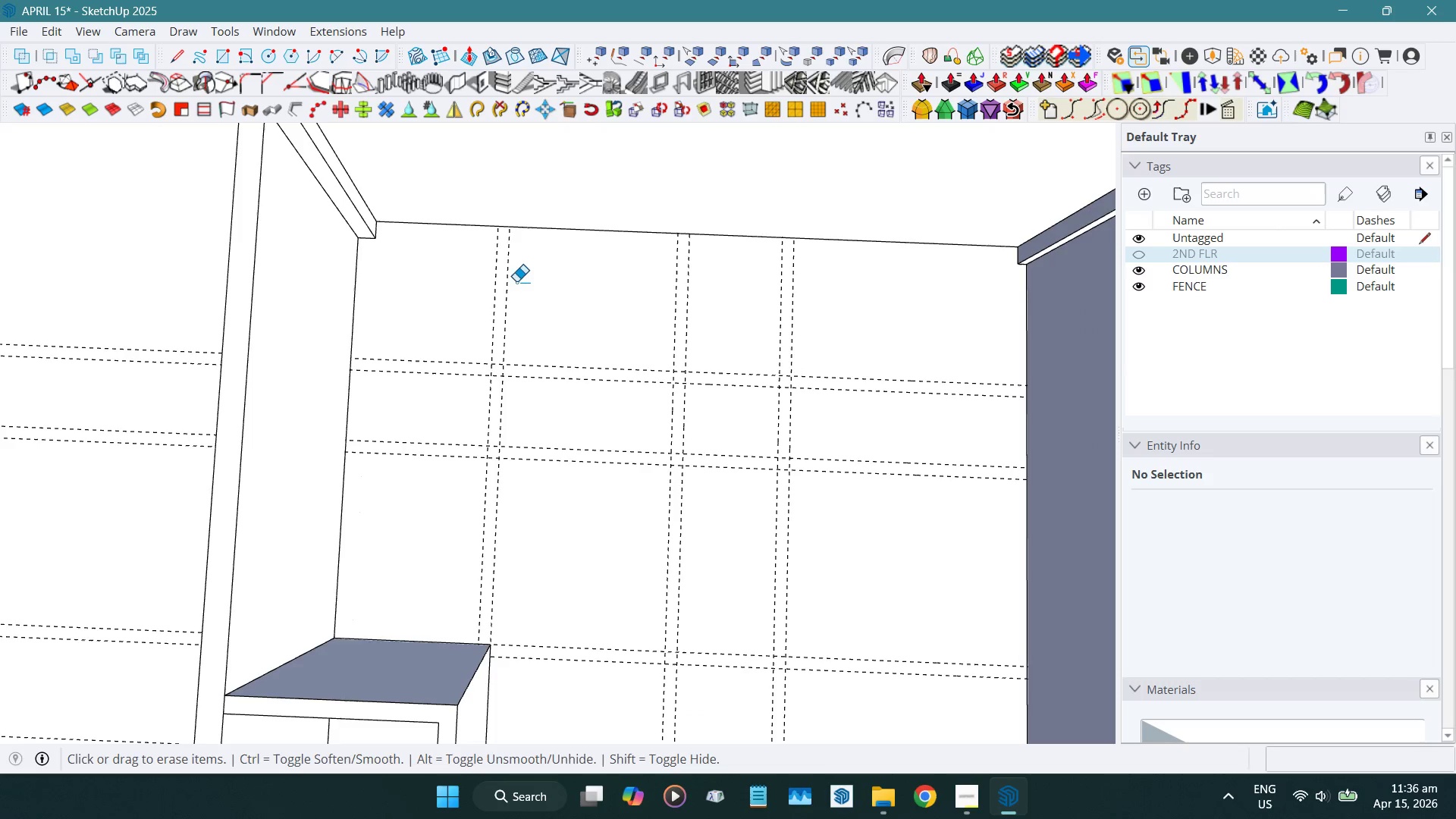 
scroll: coordinate [519, 283], scroll_direction: up, amount: 3.0
 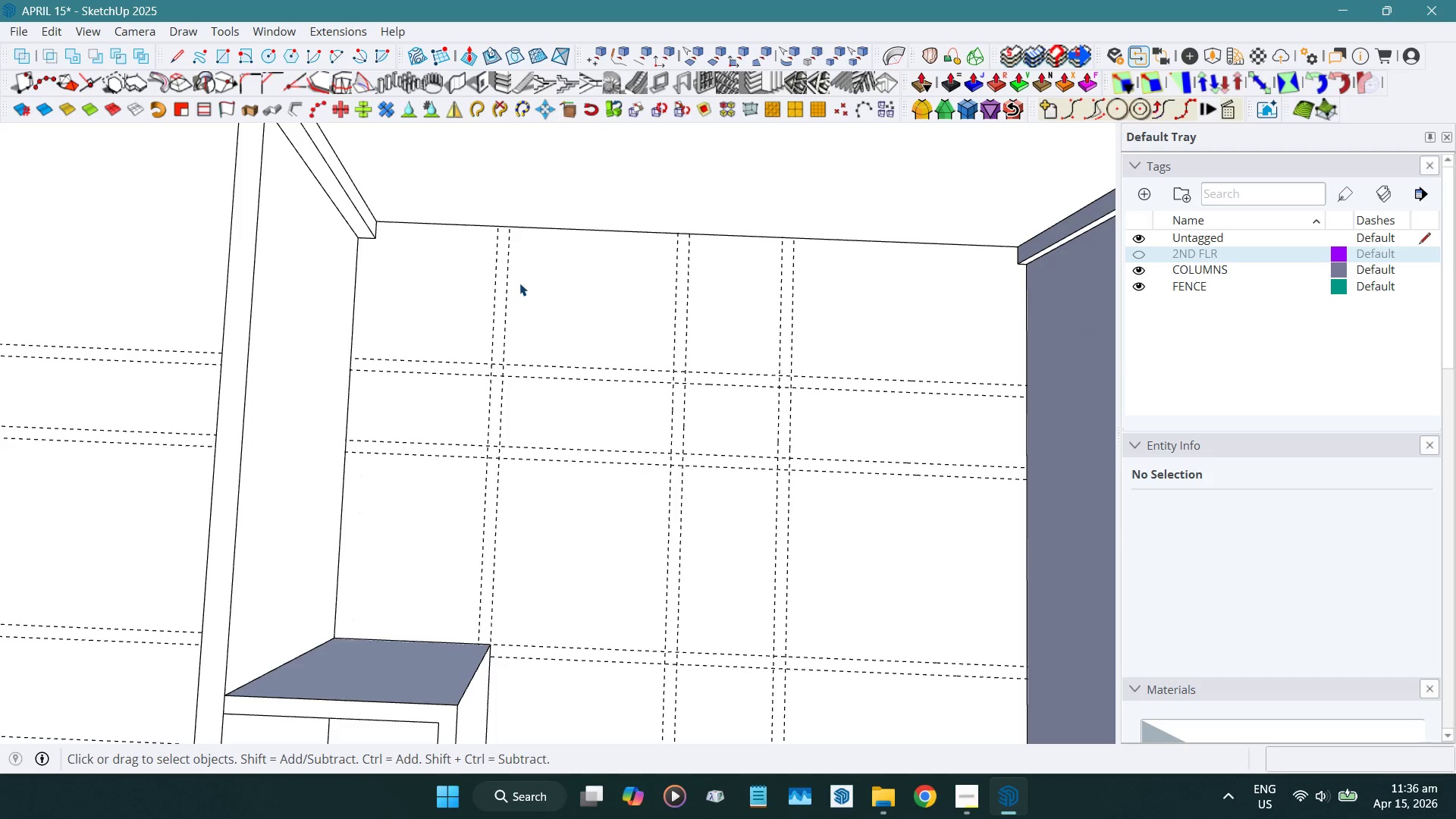 
left_click_drag(start_coordinate=[519, 283], to_coordinate=[460, 269])
 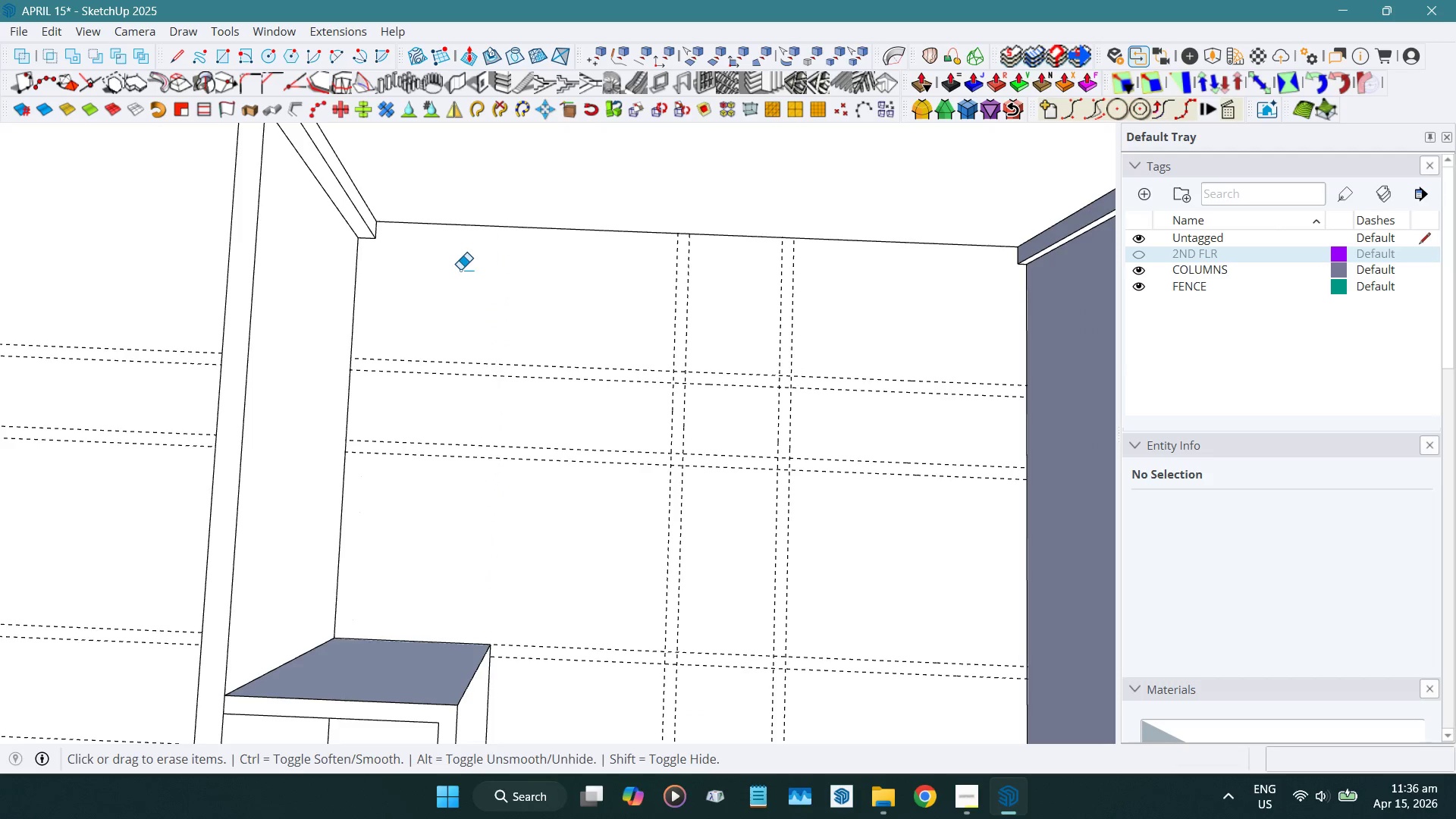 
key(T)
 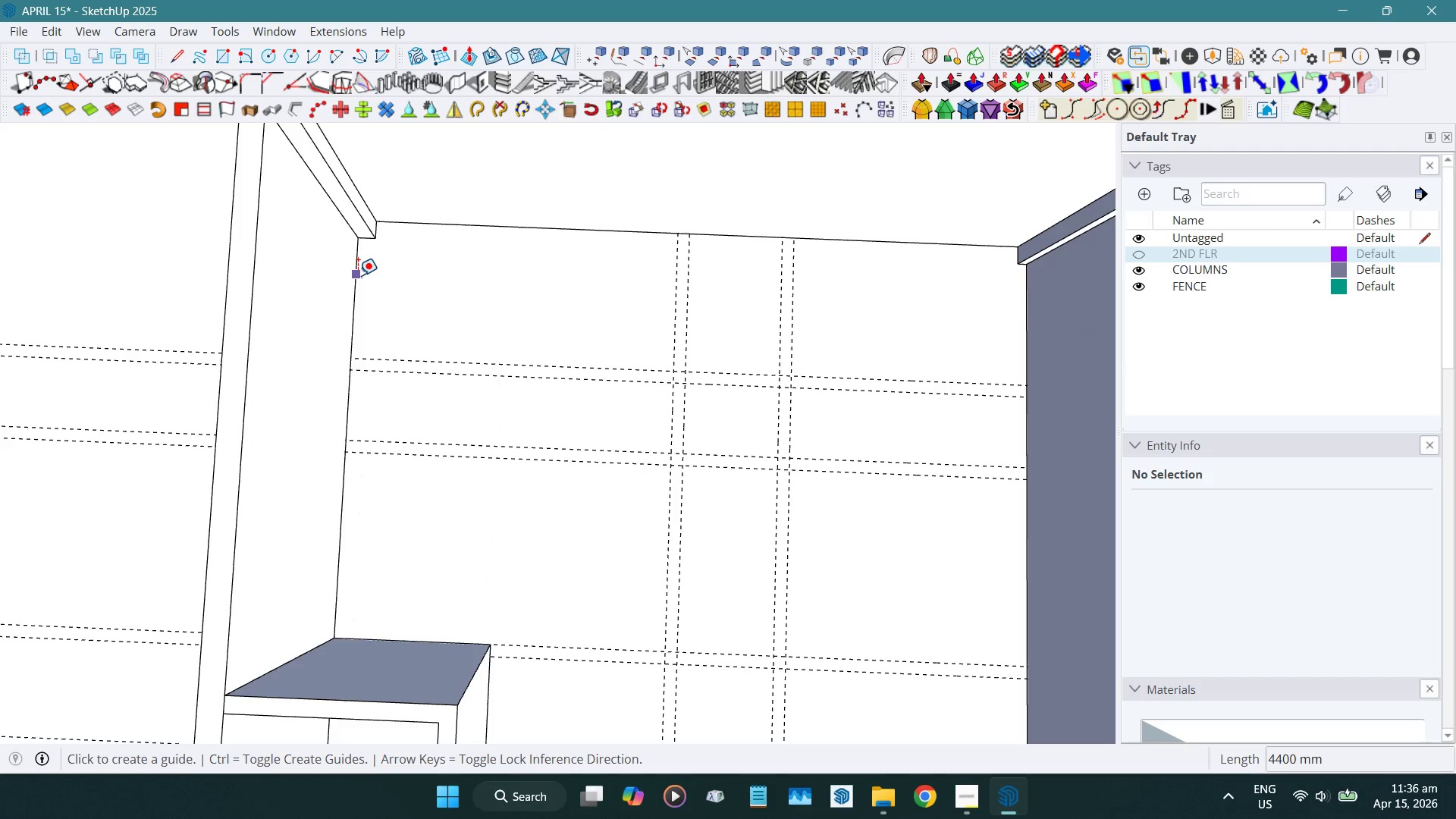 
left_click([358, 275])
 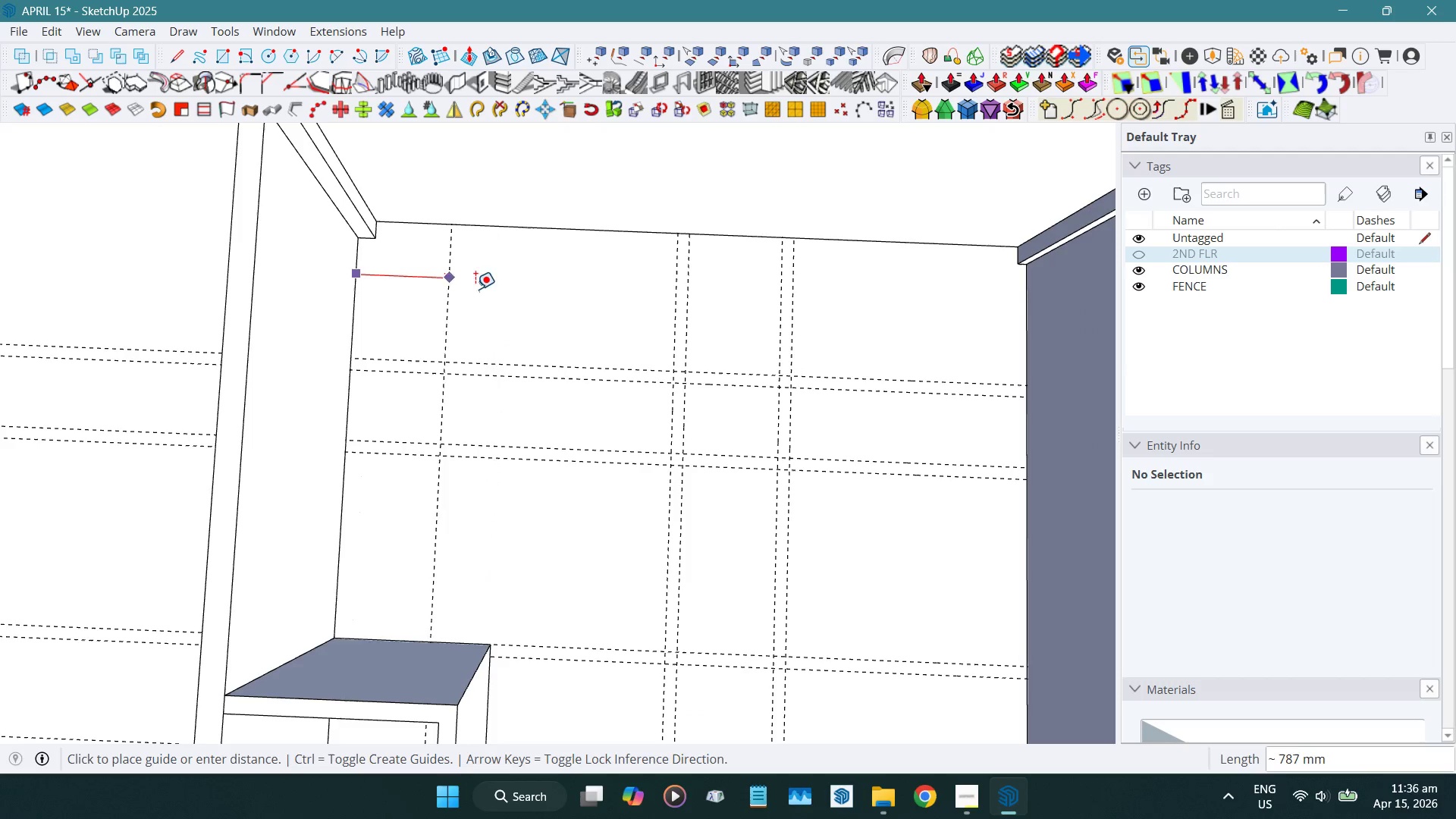 
mouse_move([523, 297])
 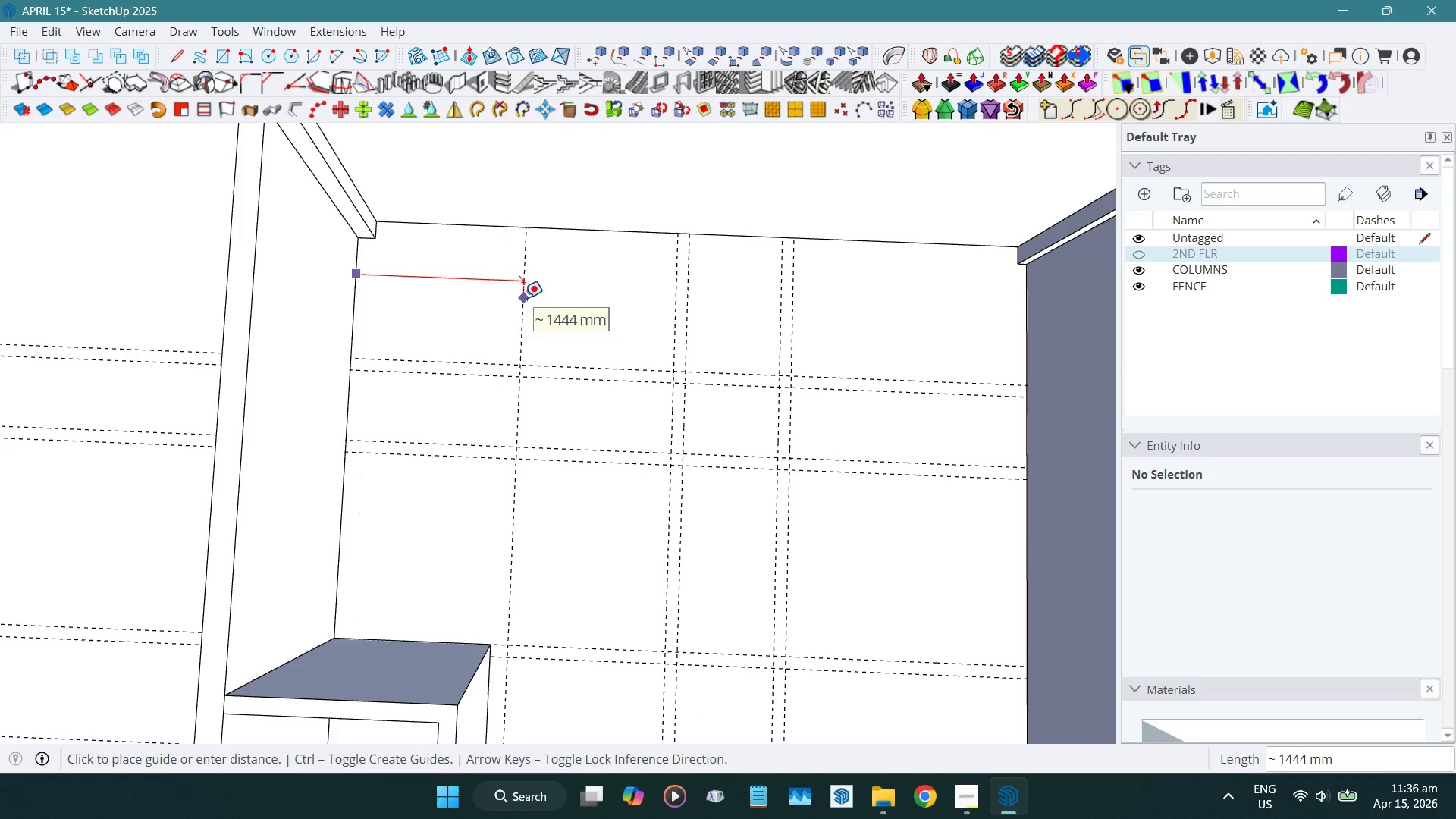 
key(Numpad1)
 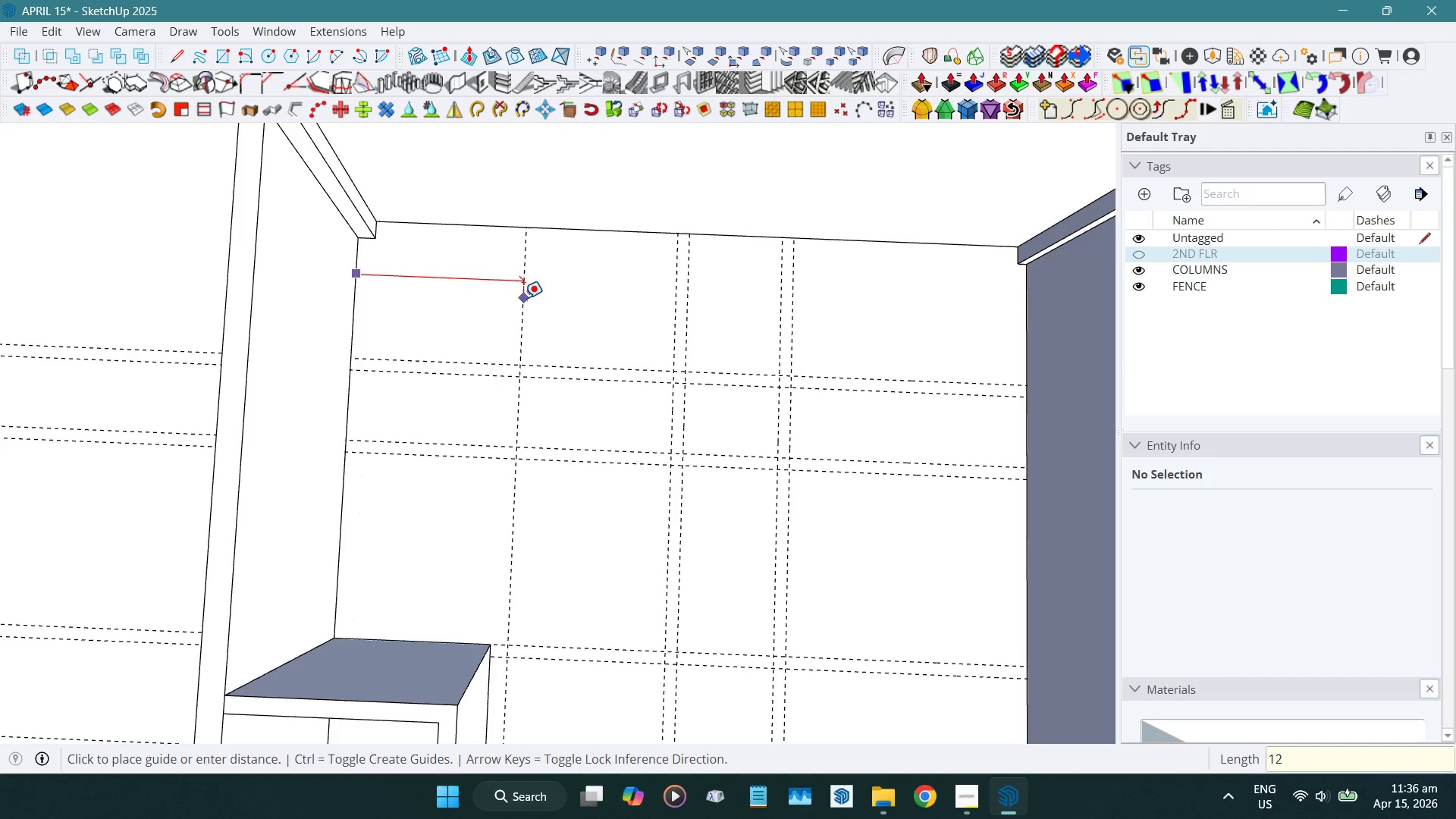 
key(Numpad2)
 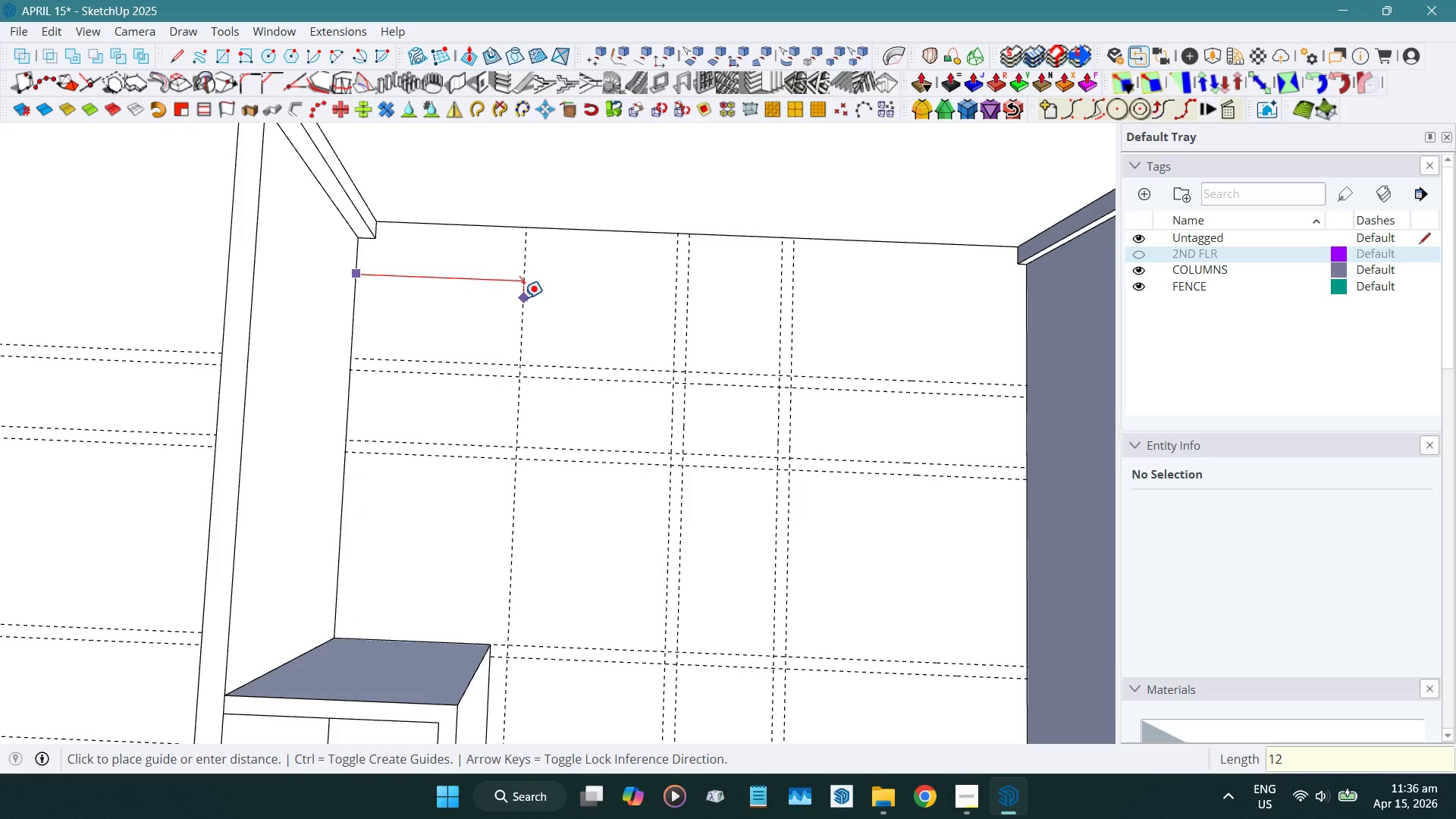 
key(Backspace)
 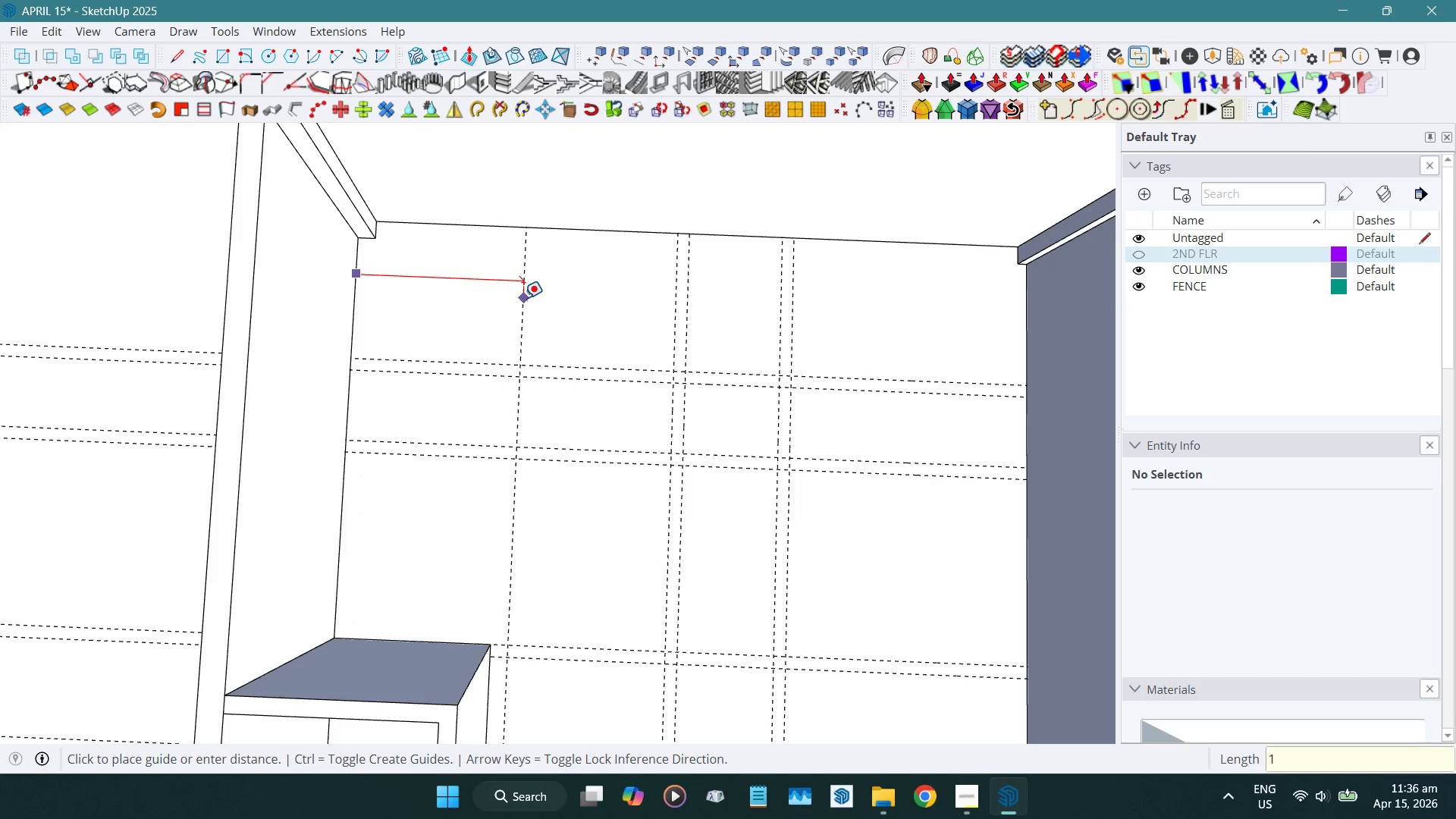 
key(Backspace)
 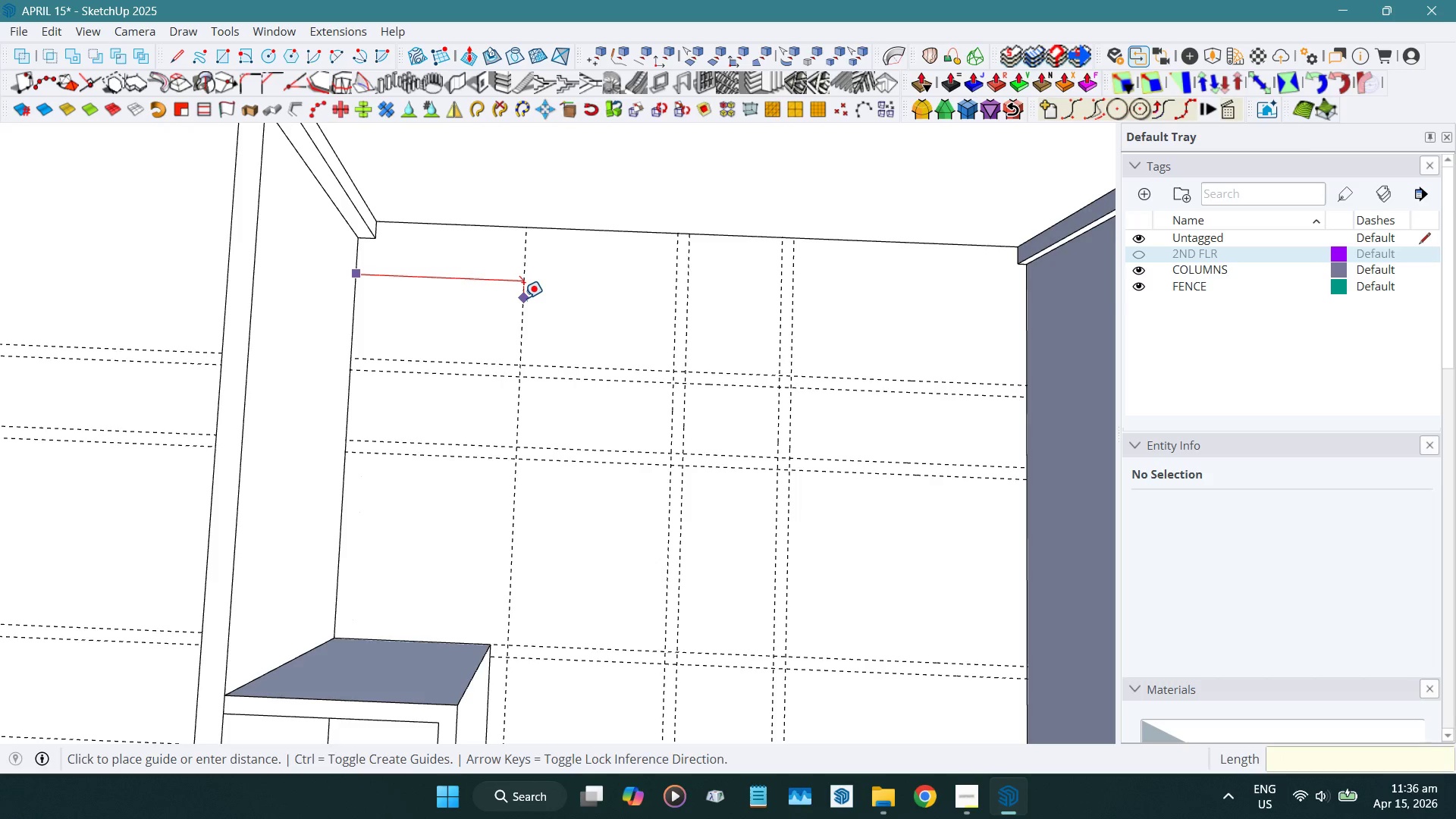 
key(Numpad1)
 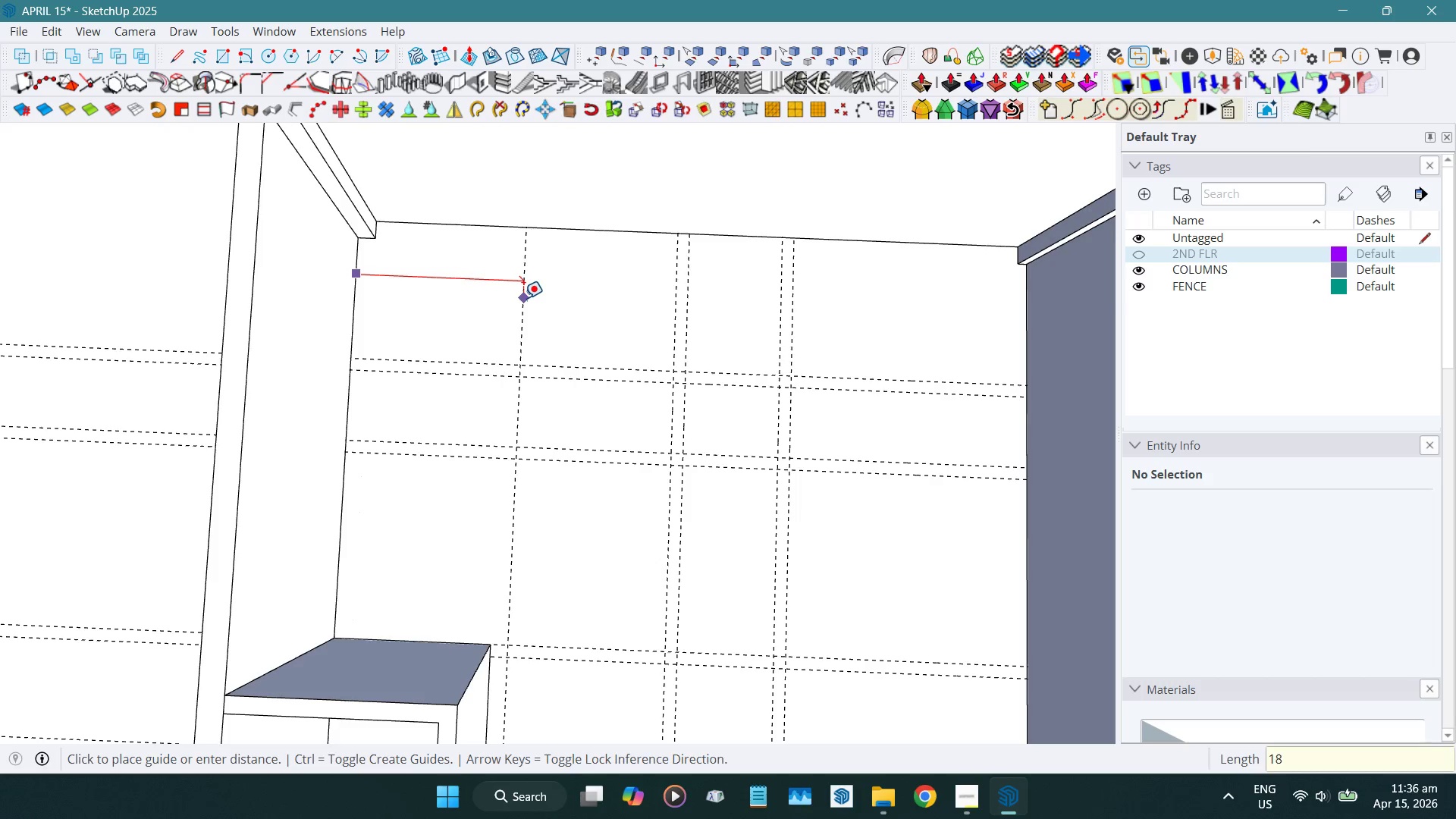 
key(Numpad8)
 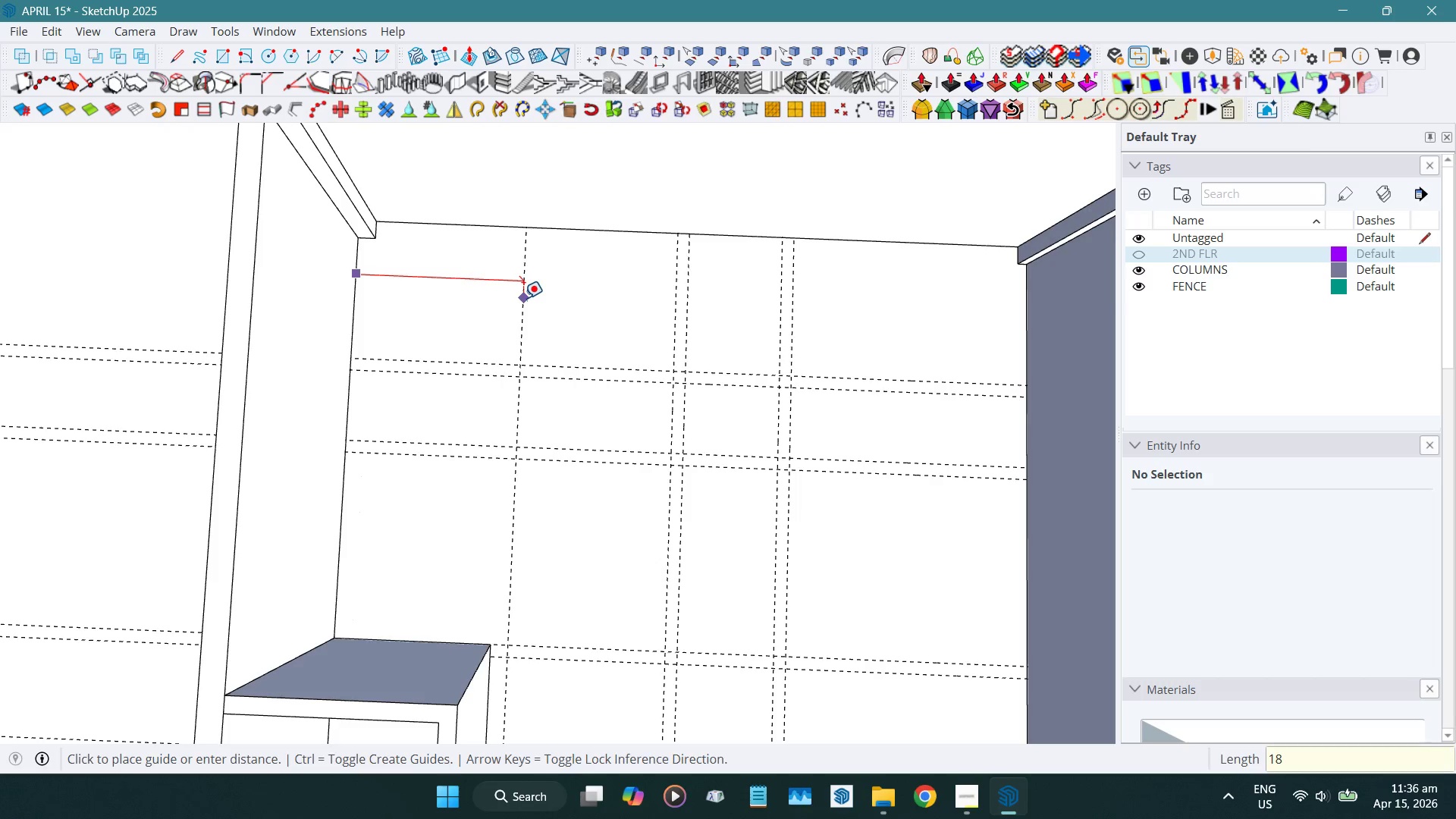 
key(Numpad0)
 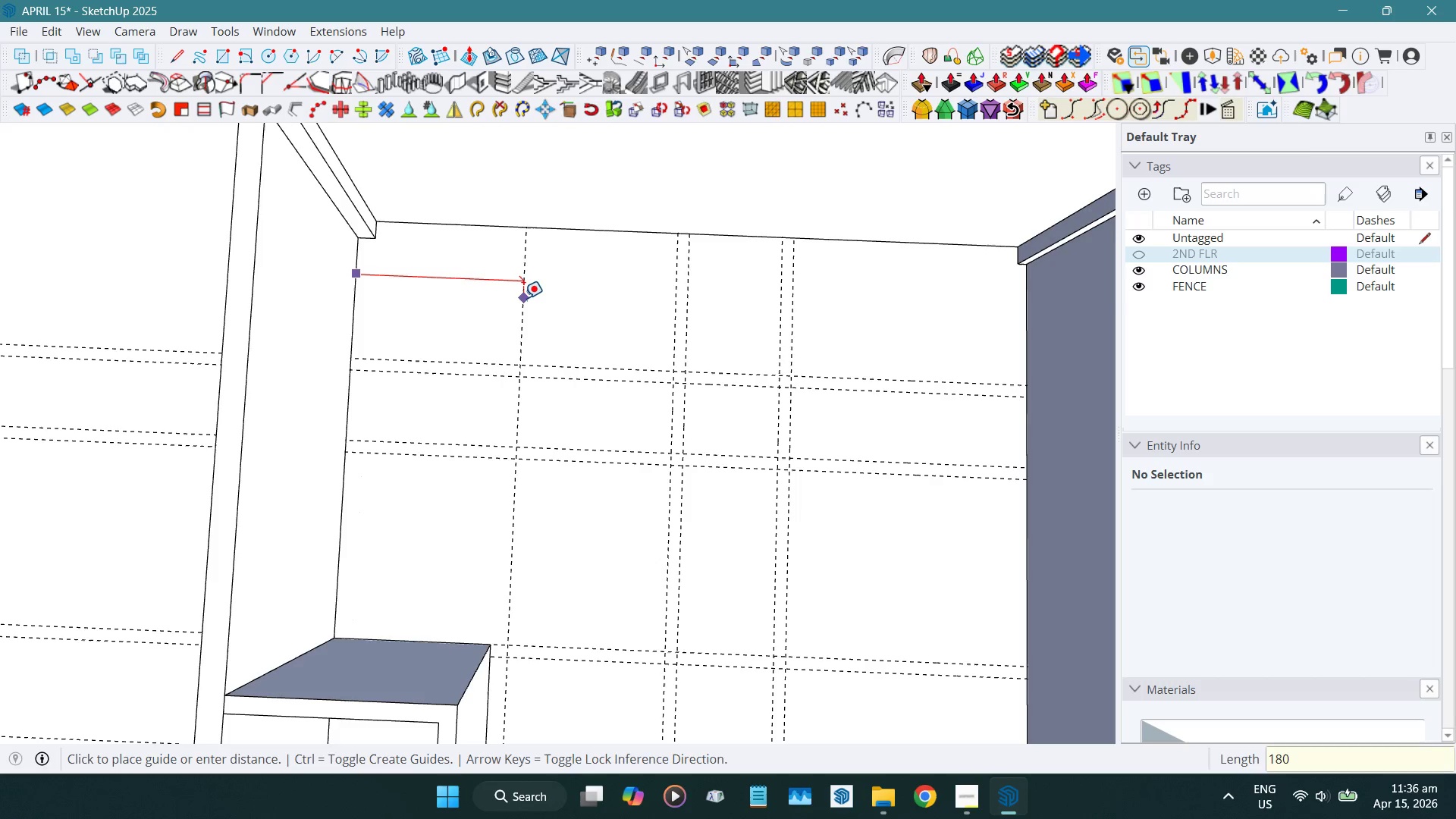 
key(Numpad0)
 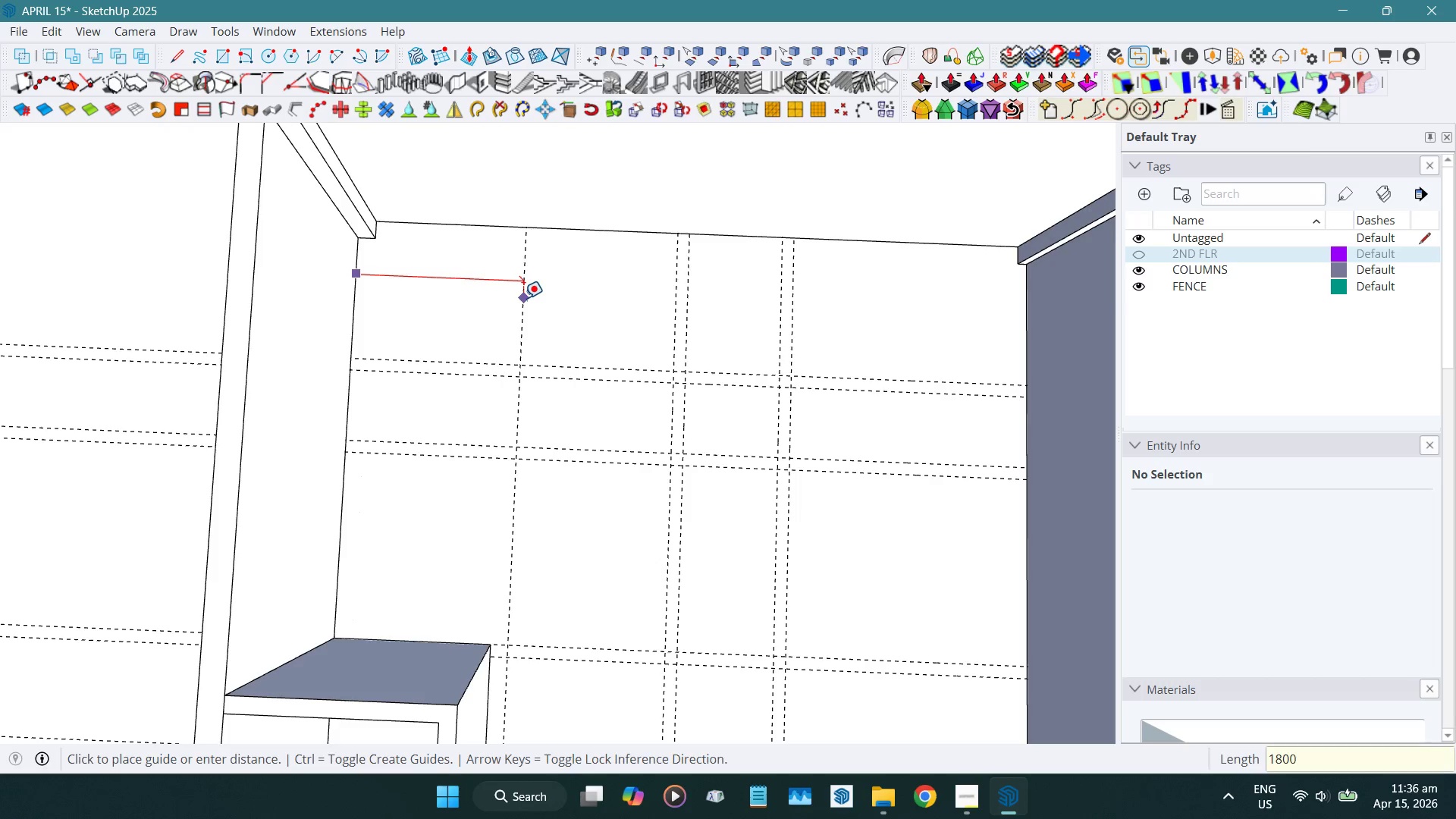 
key(NumpadEnter)
 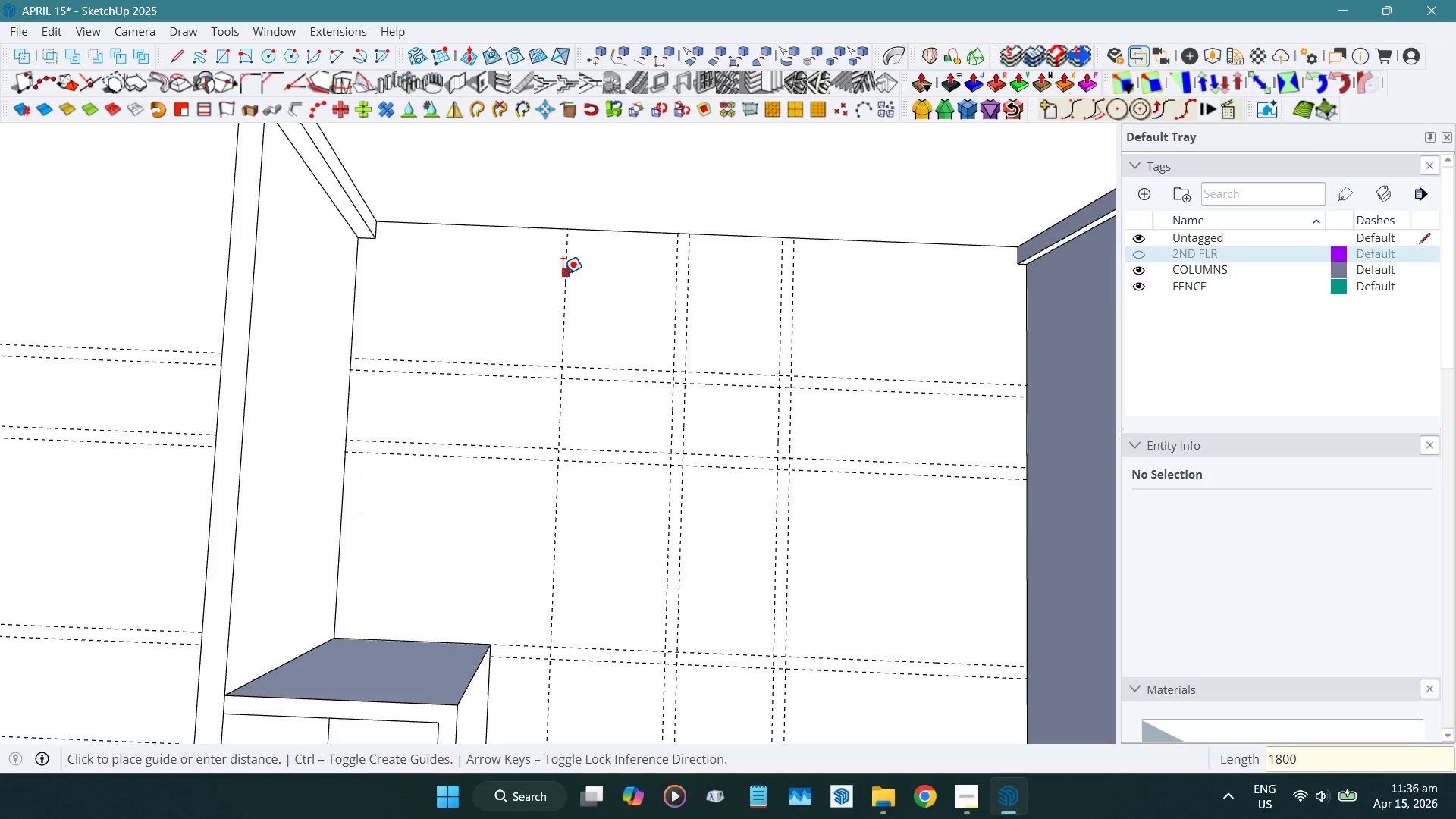 
key(Numpad1)
 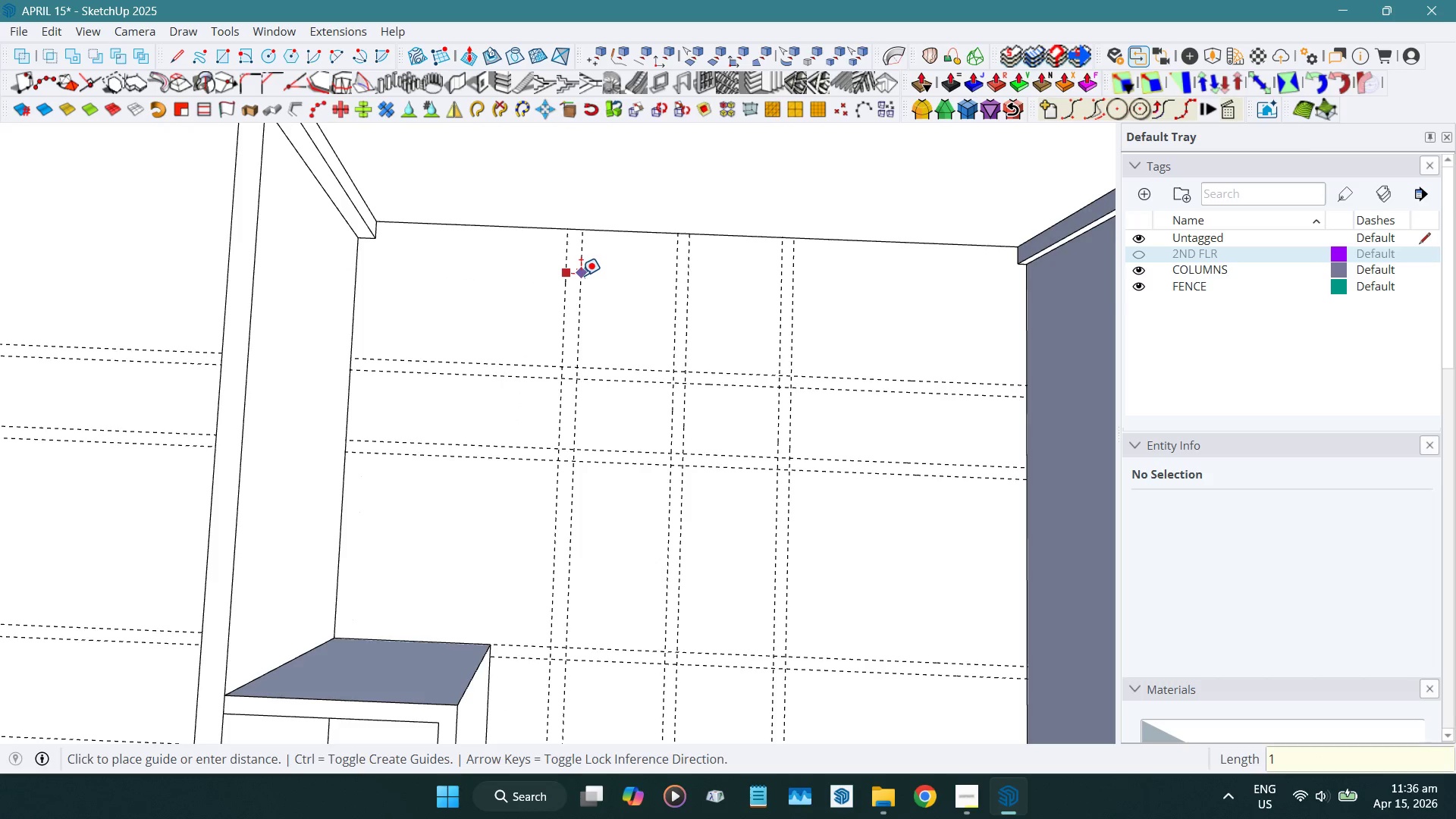 
key(Numpad0)
 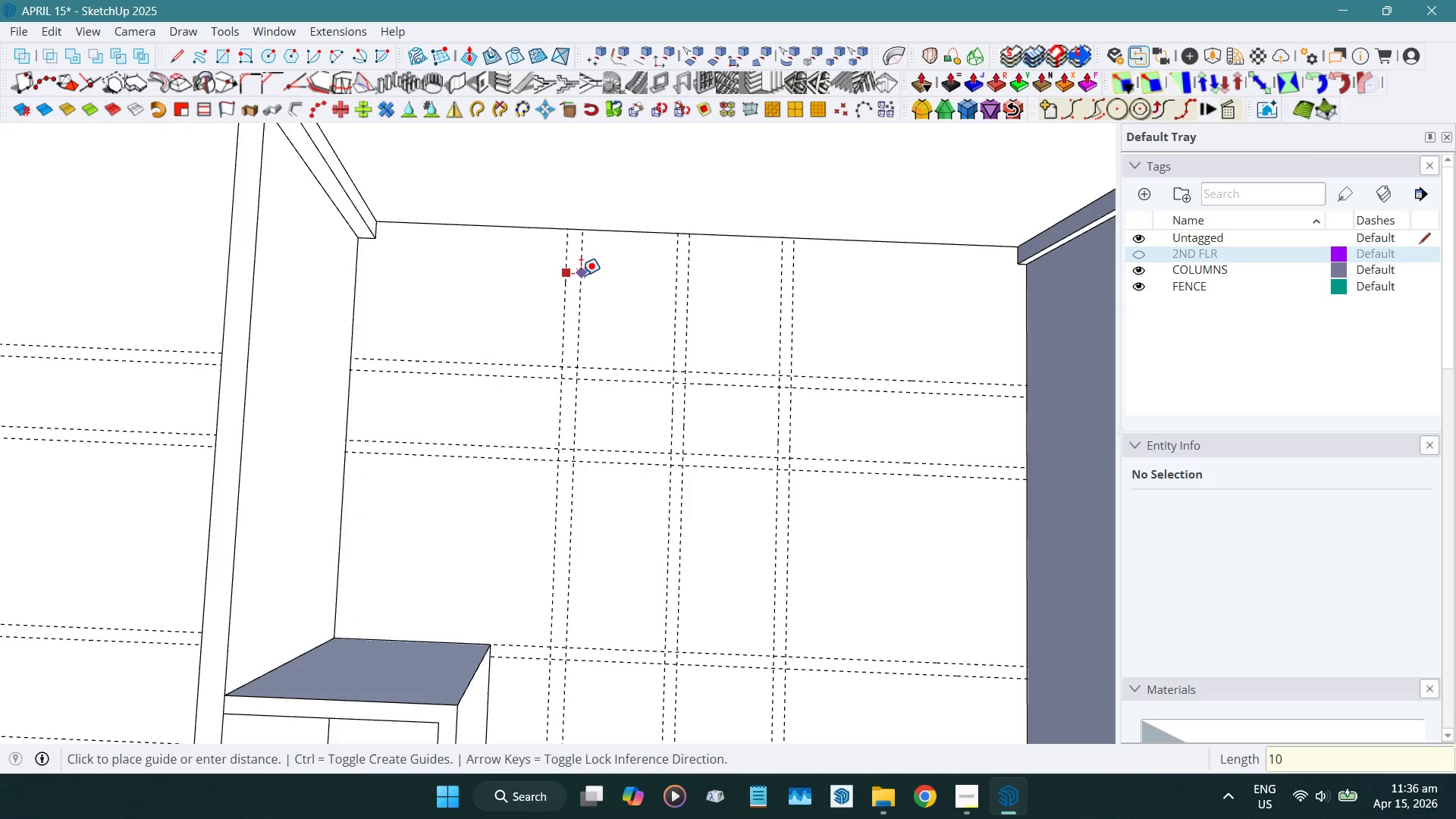 
key(Numpad0)
 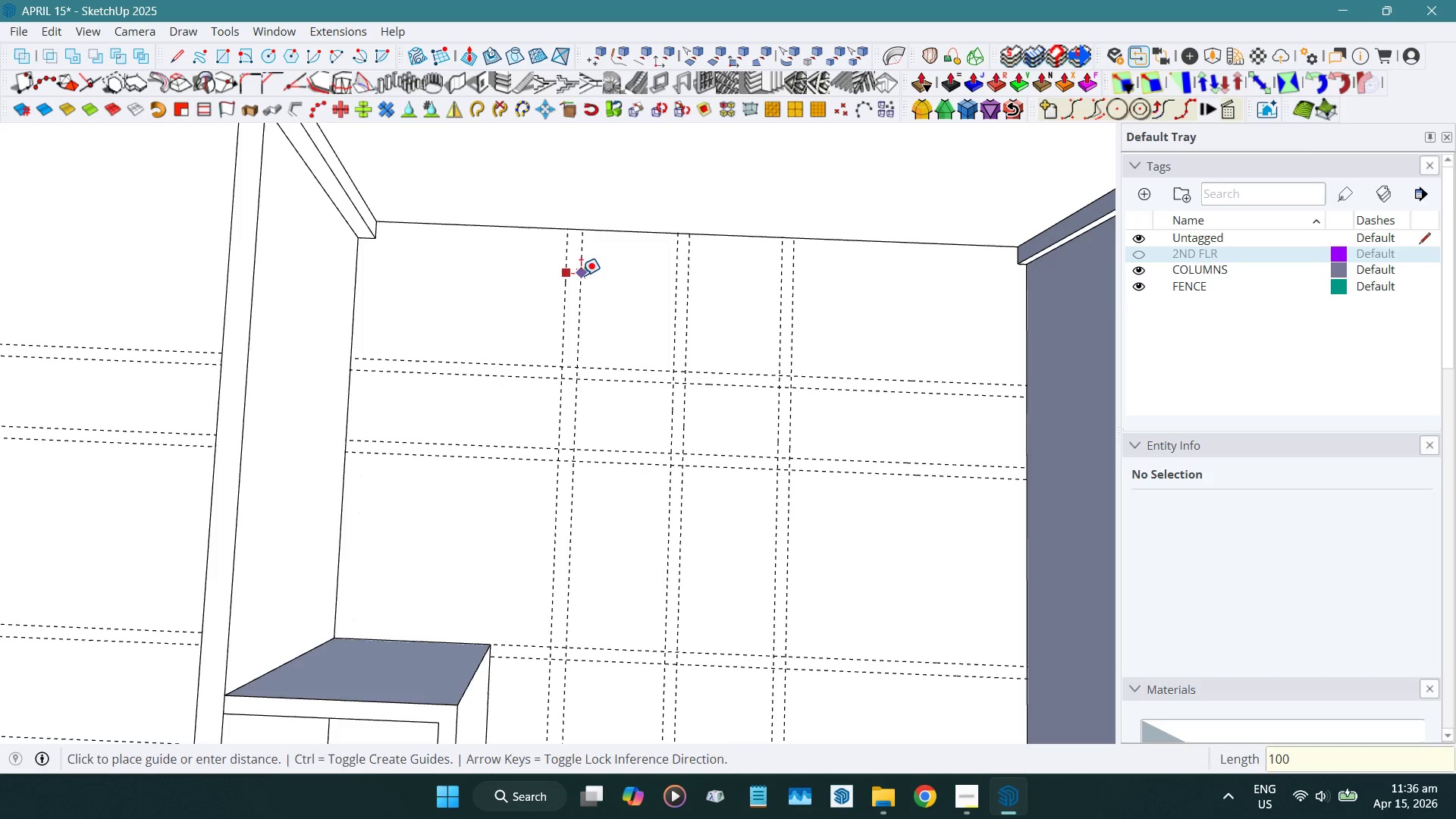 
key(NumpadEnter)
 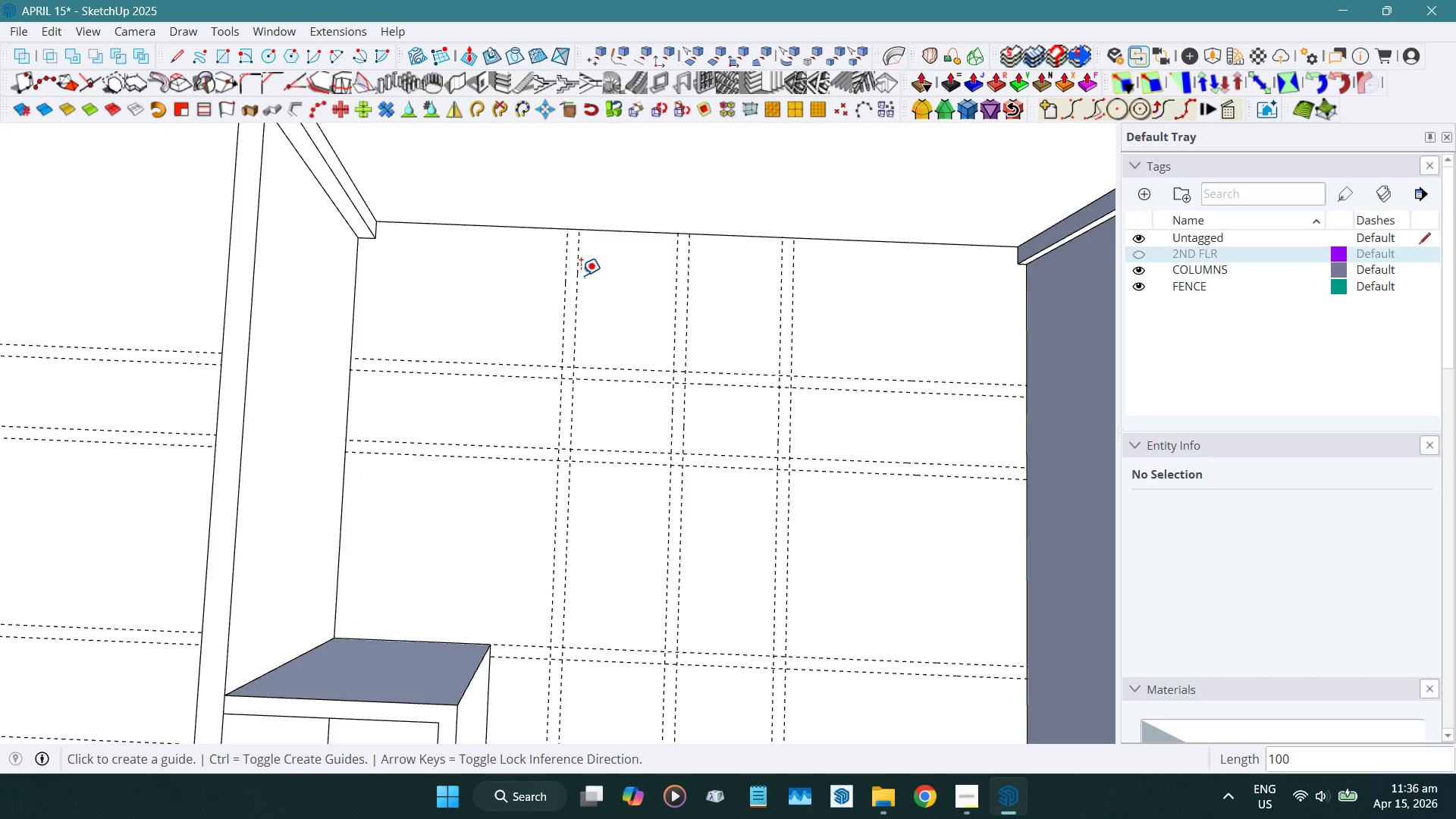 
wait(7.92)
 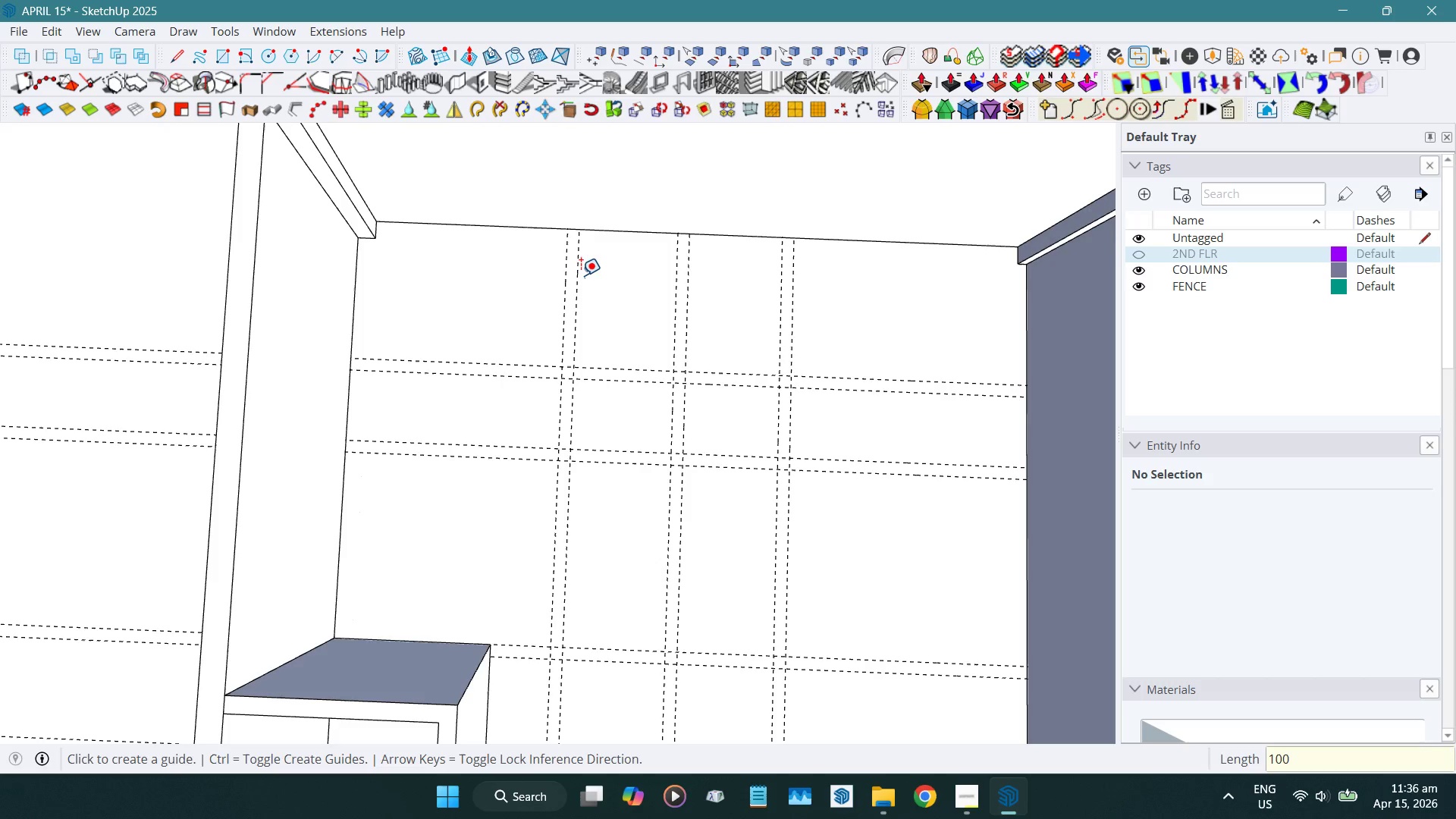 
key(Space)
 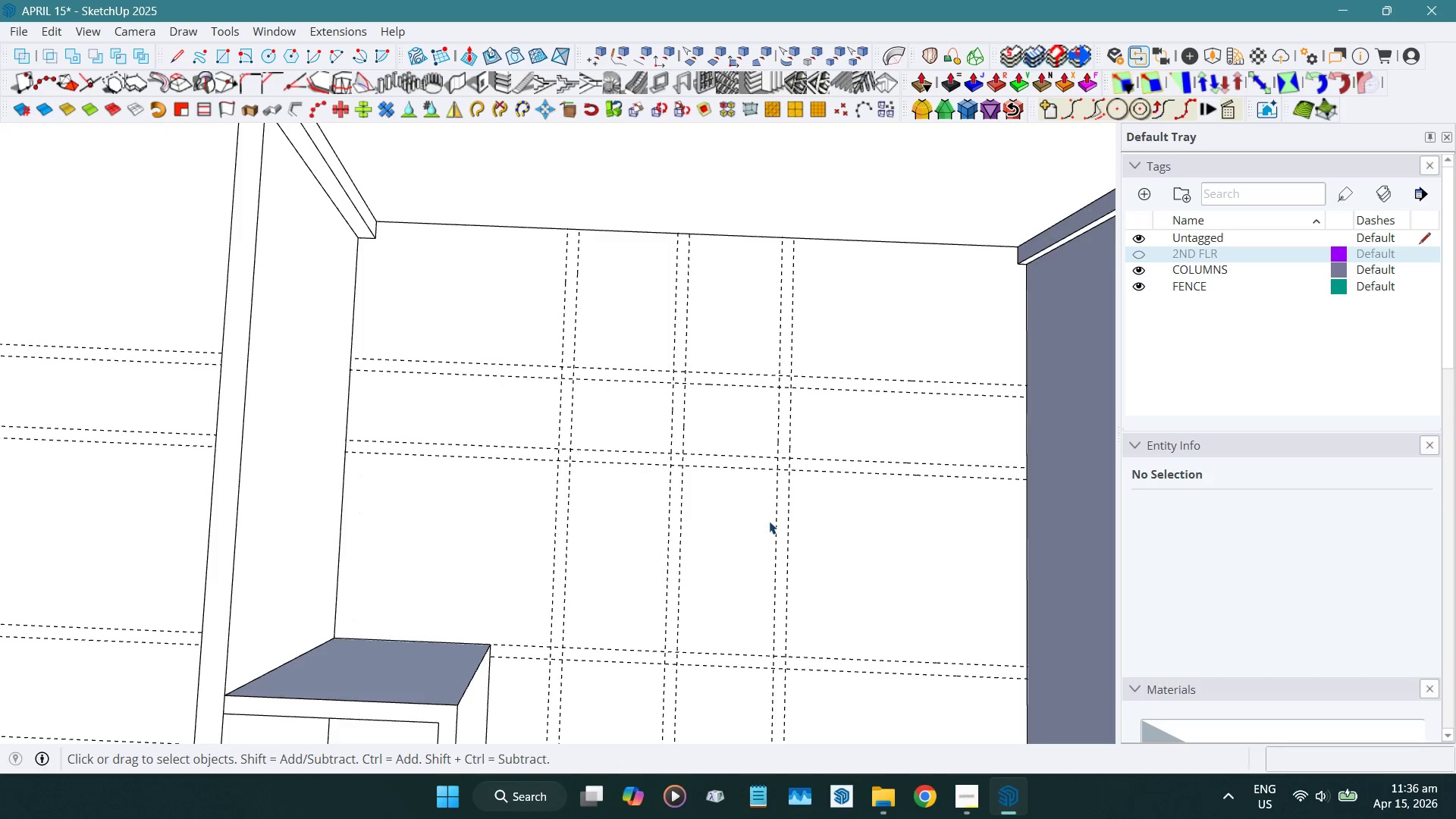 
scroll: coordinate [465, 313], scroll_direction: down, amount: 4.0
 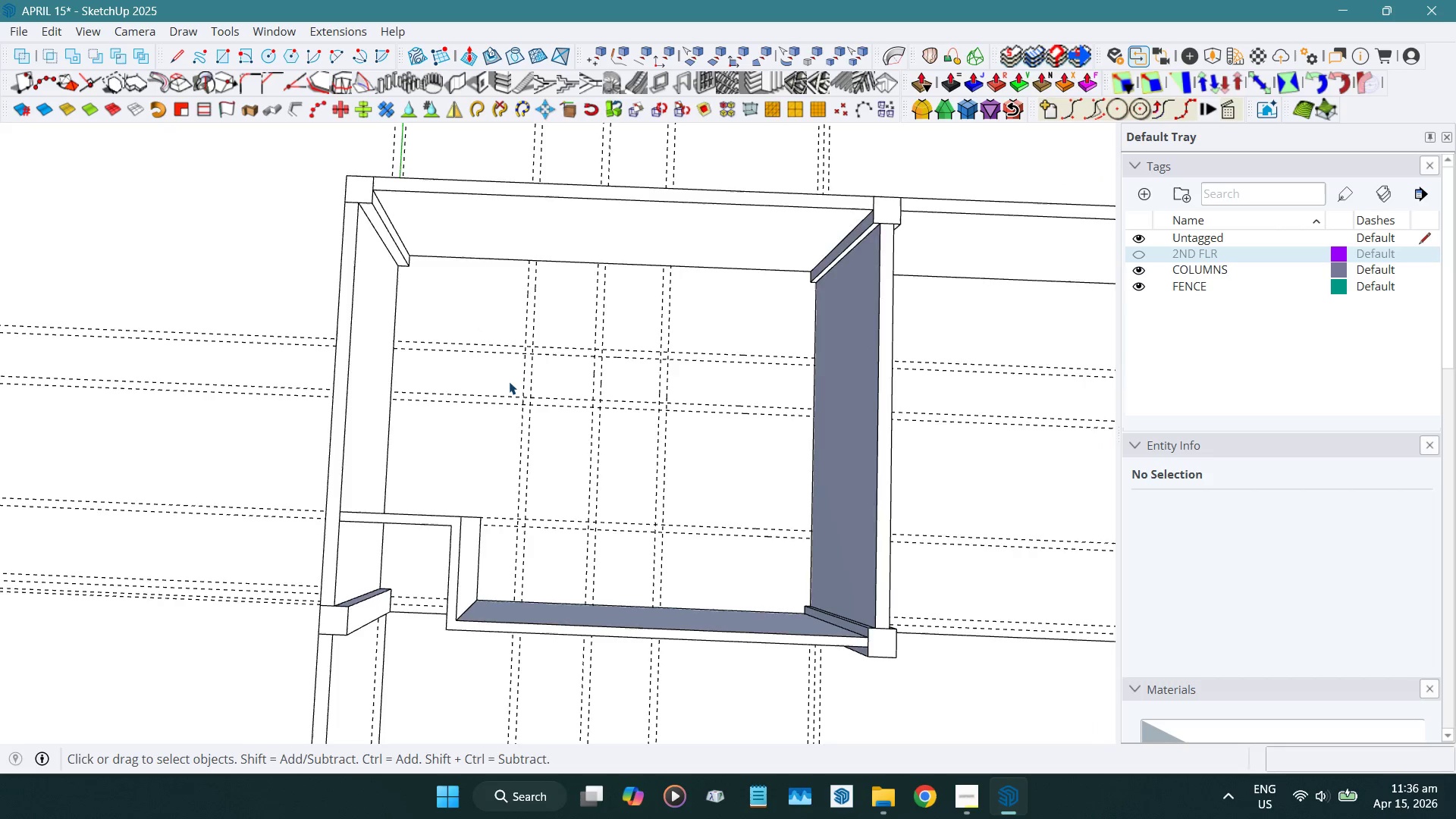 
scroll: coordinate [509, 381], scroll_direction: up, amount: 3.0
 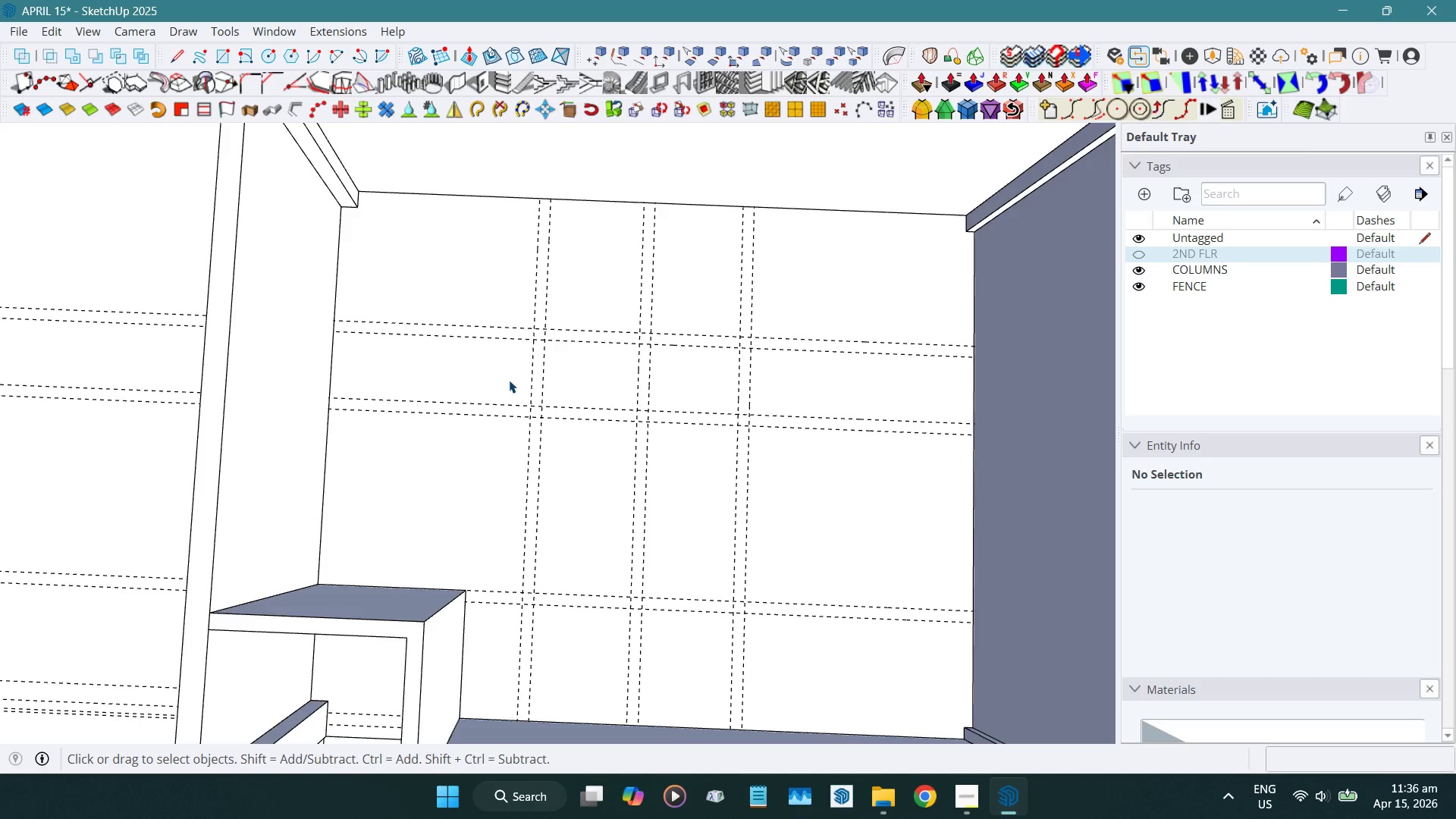 
wait(6.45)
 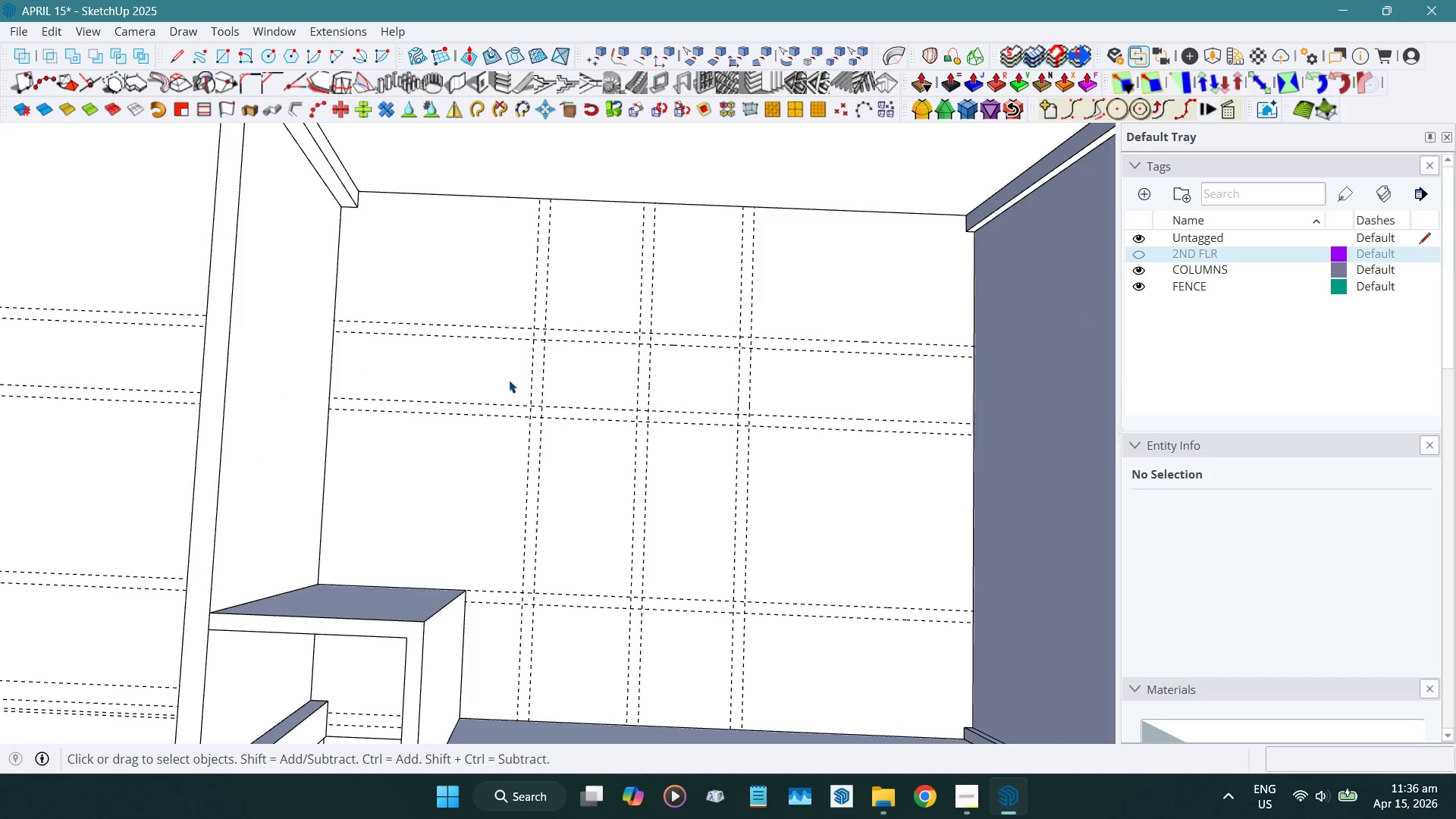 
scroll: coordinate [510, 348], scroll_direction: down, amount: 2.0
 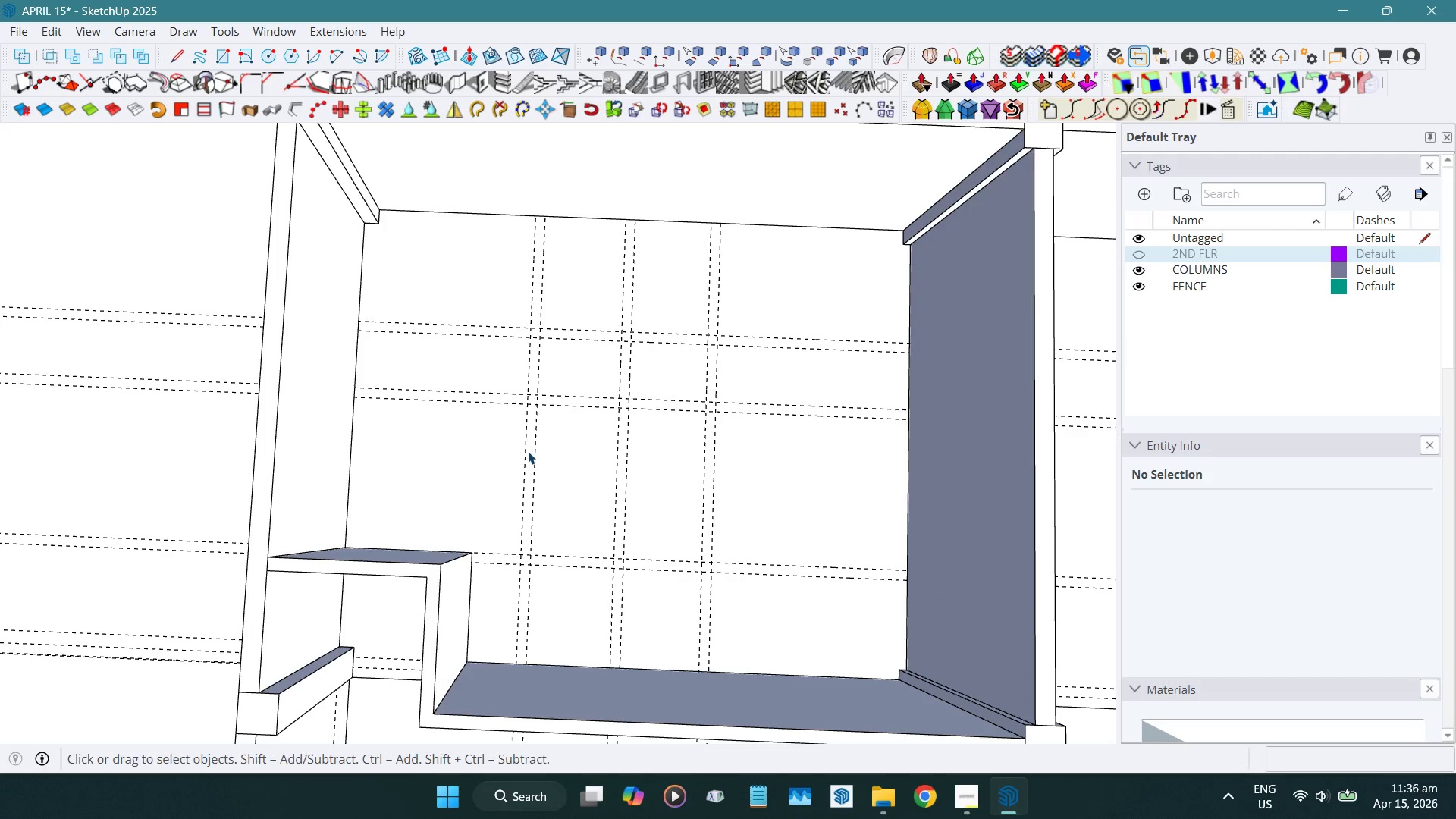 
wait(10.06)
 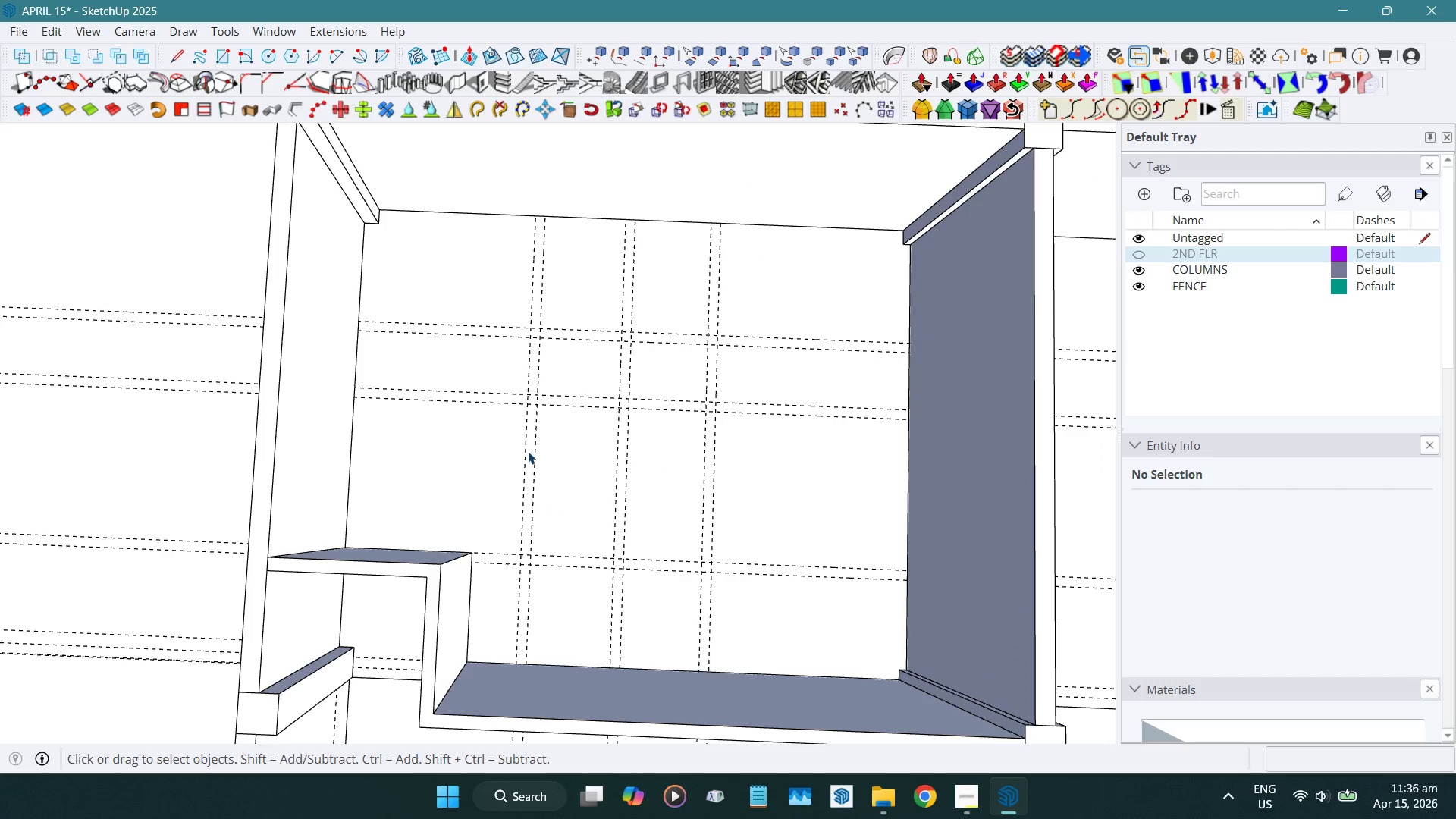 
key(Shift+ShiftLeft)
 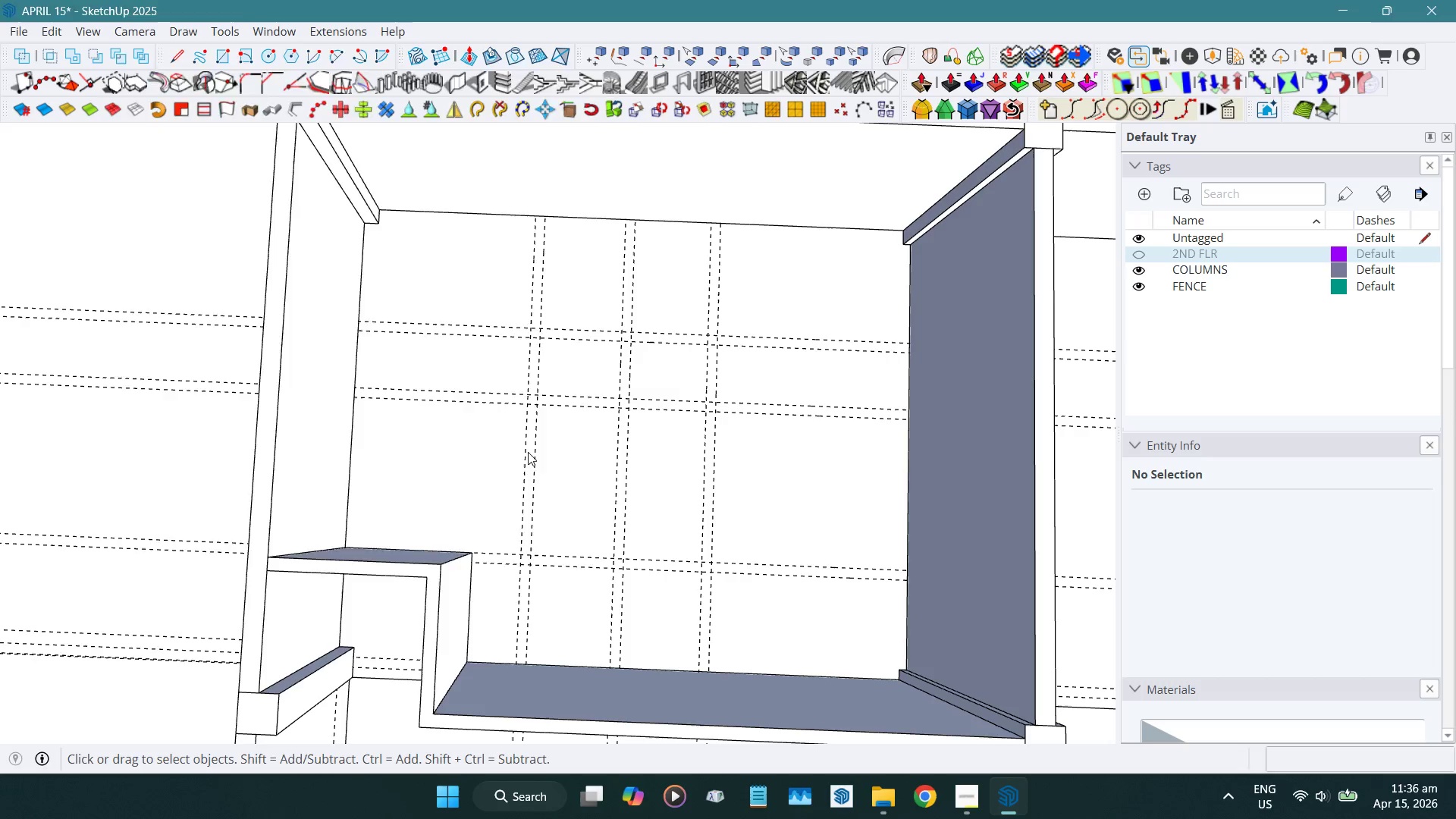 
key(Shift+Q)
 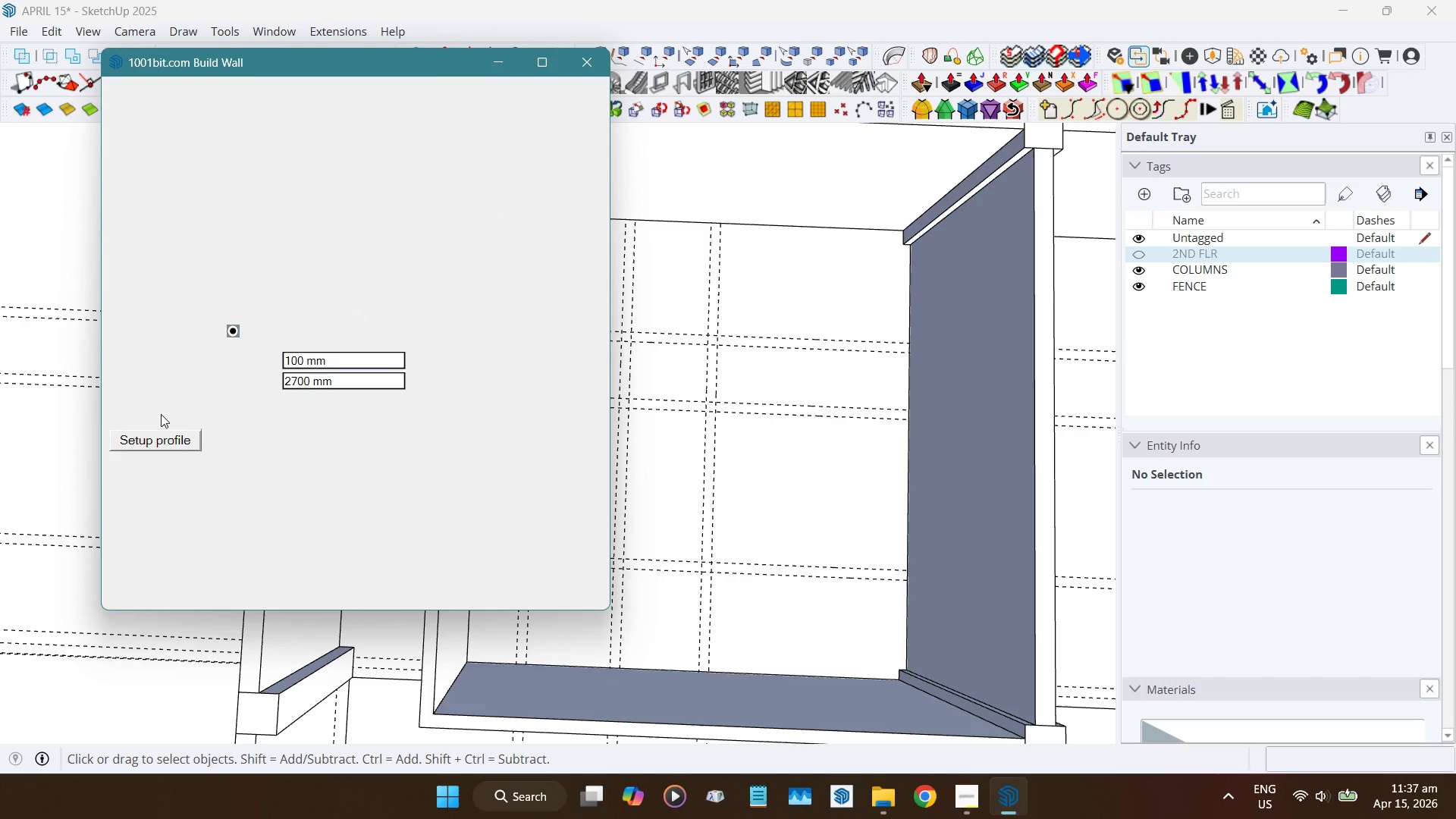 
left_click([165, 474])
 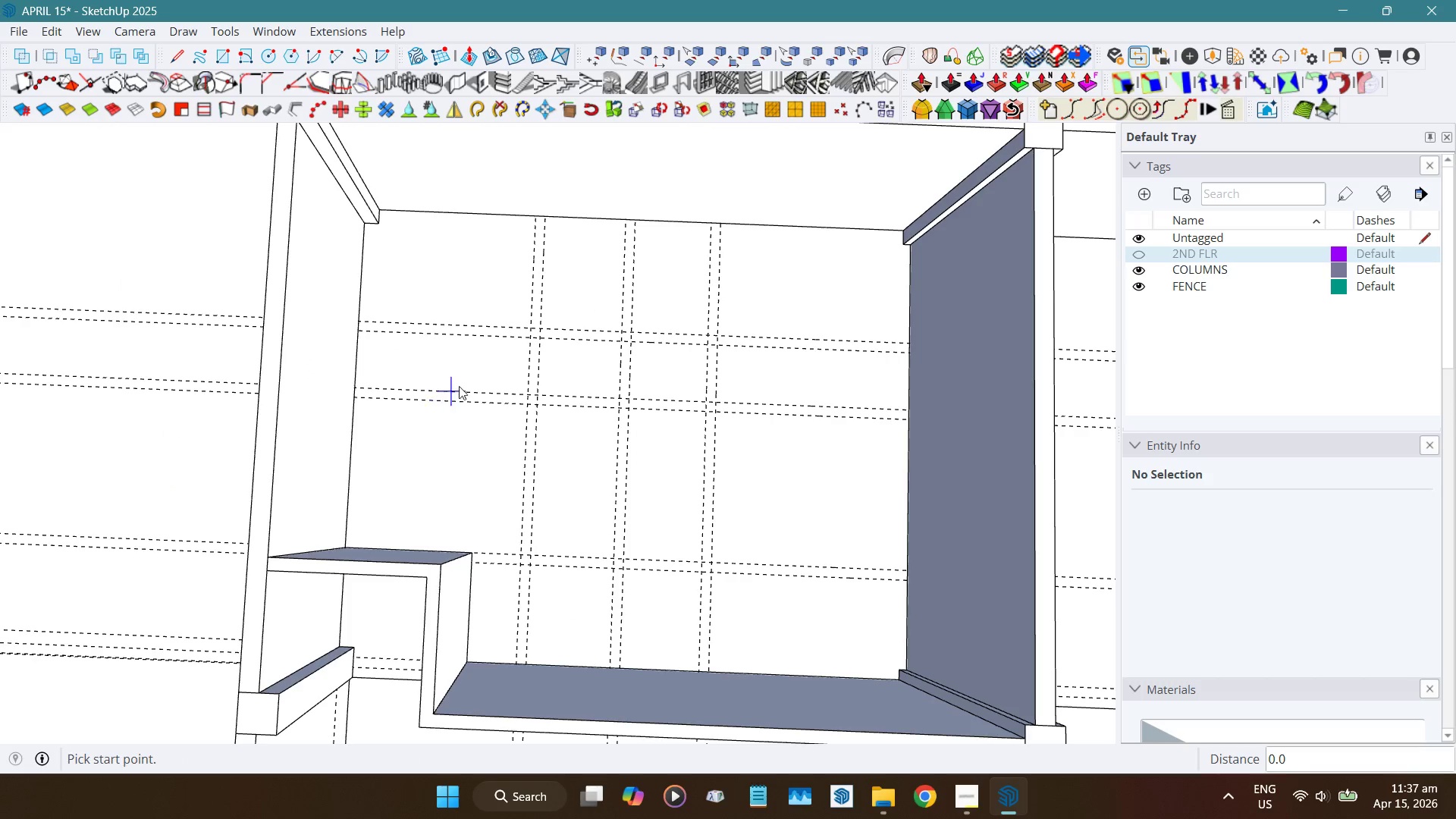 
scroll: coordinate [468, 369], scroll_direction: up, amount: 2.0
 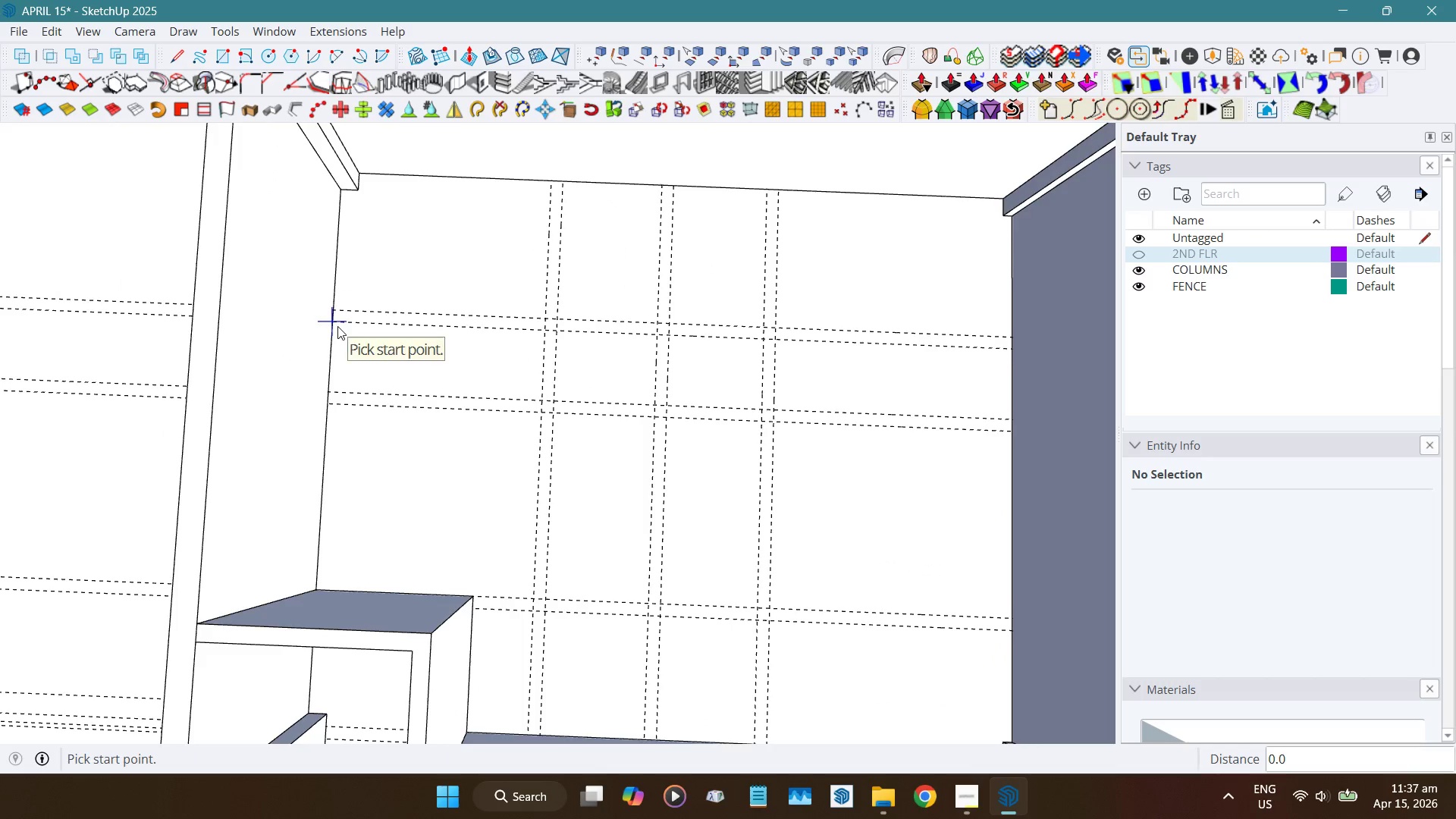 
left_click([337, 326])
 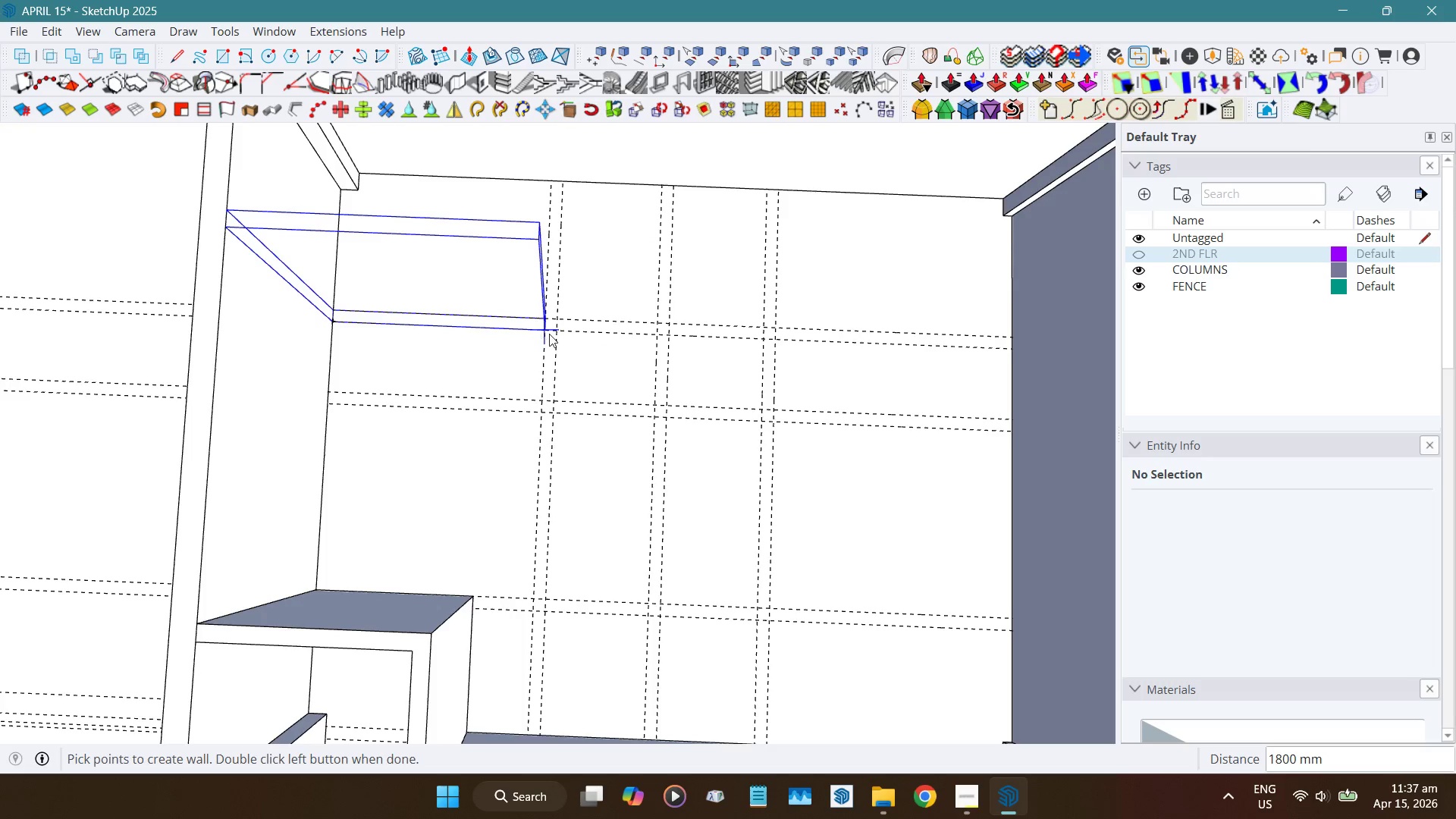 
wait(6.11)
 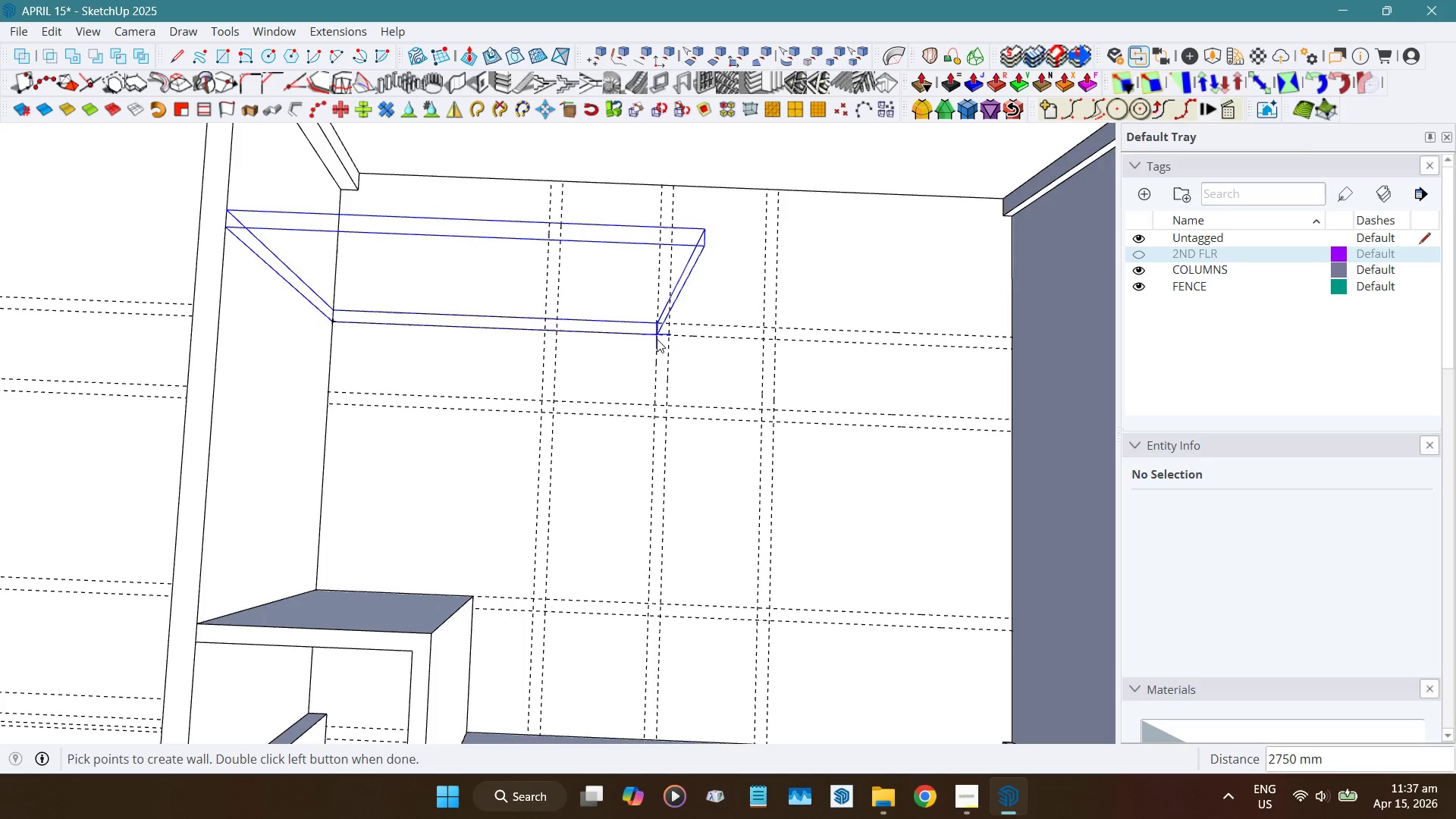 
left_click([557, 331])
 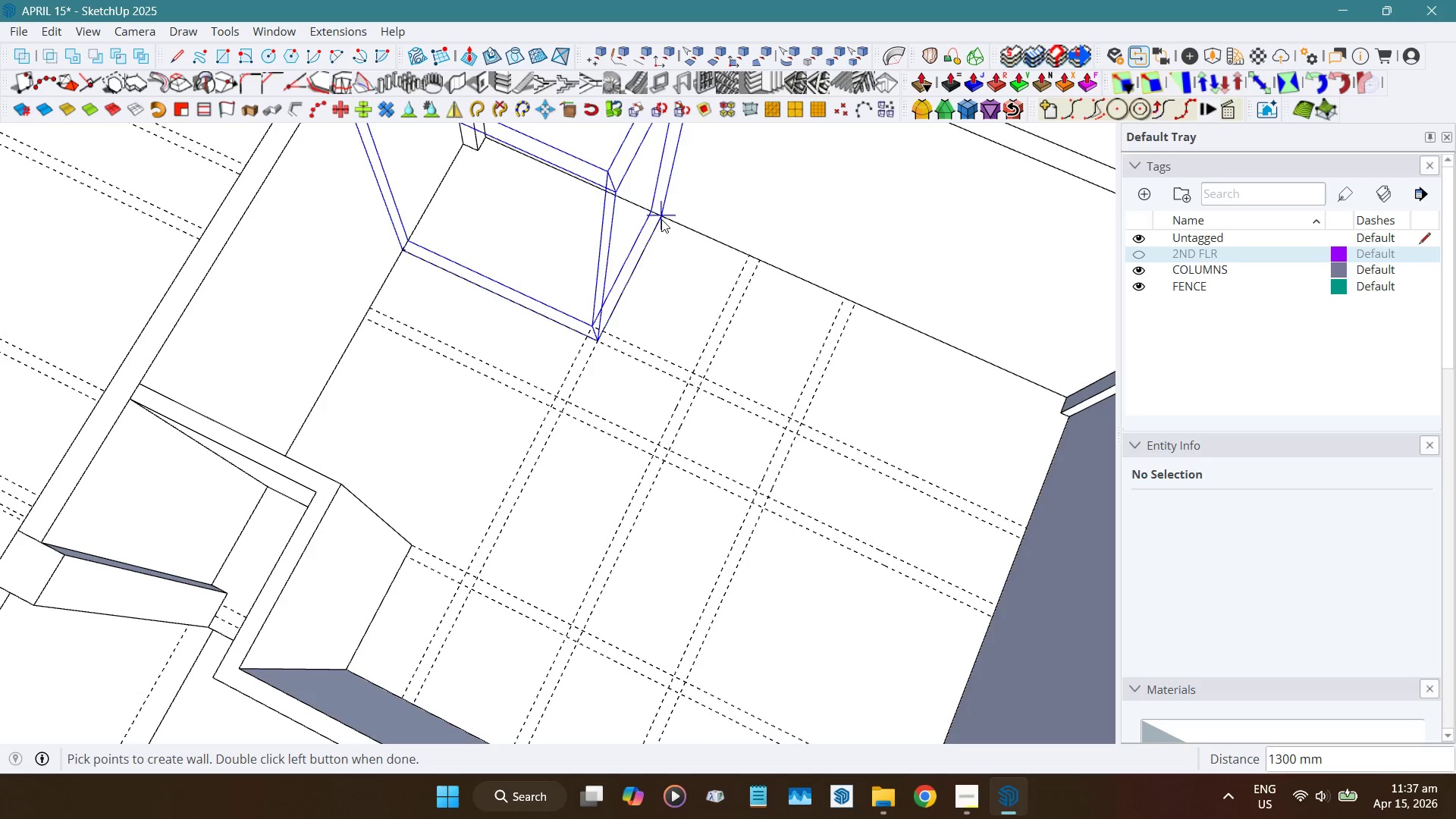 
double_click([662, 218])
 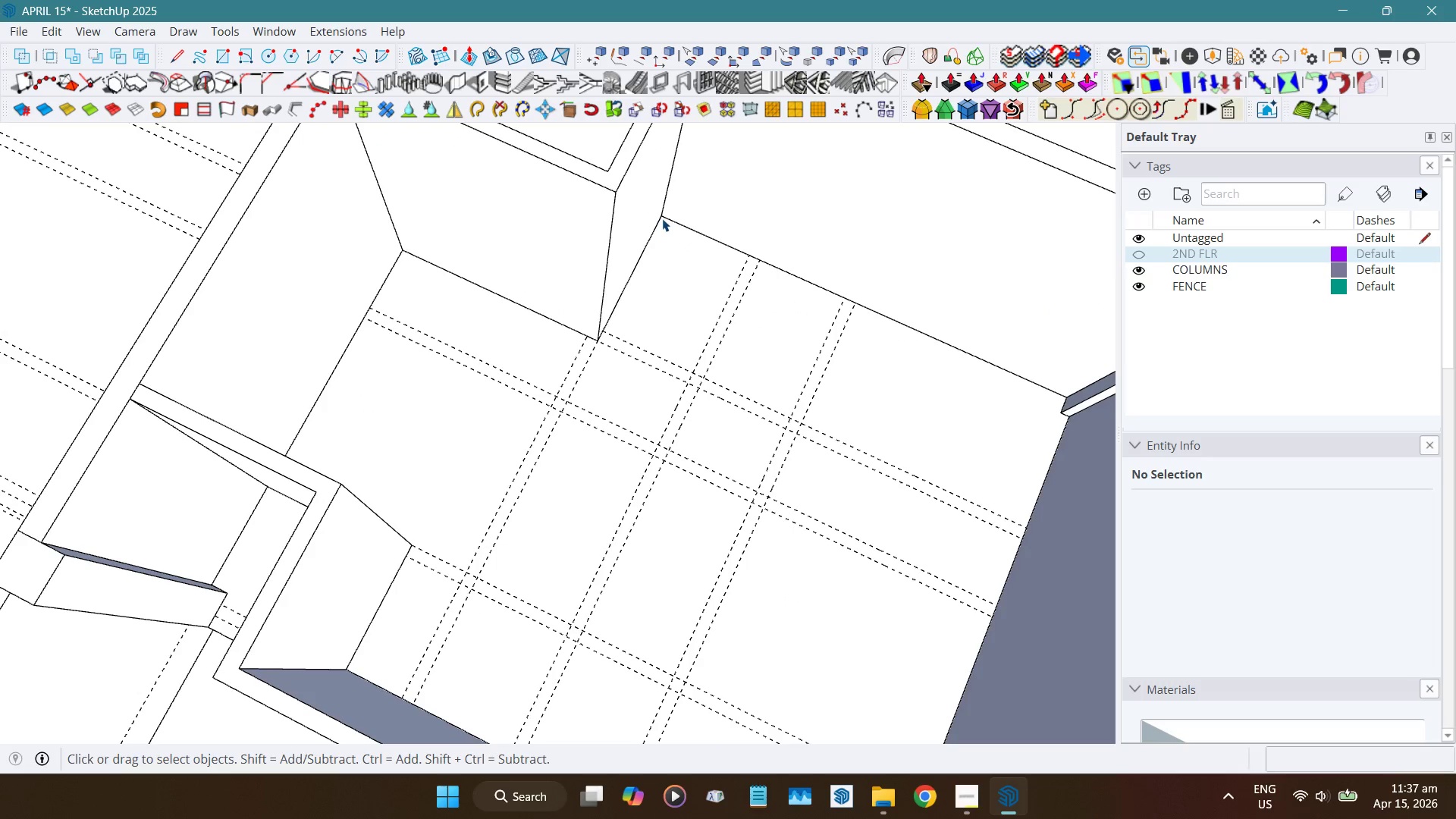 
key(Shift+ShiftLeft)
 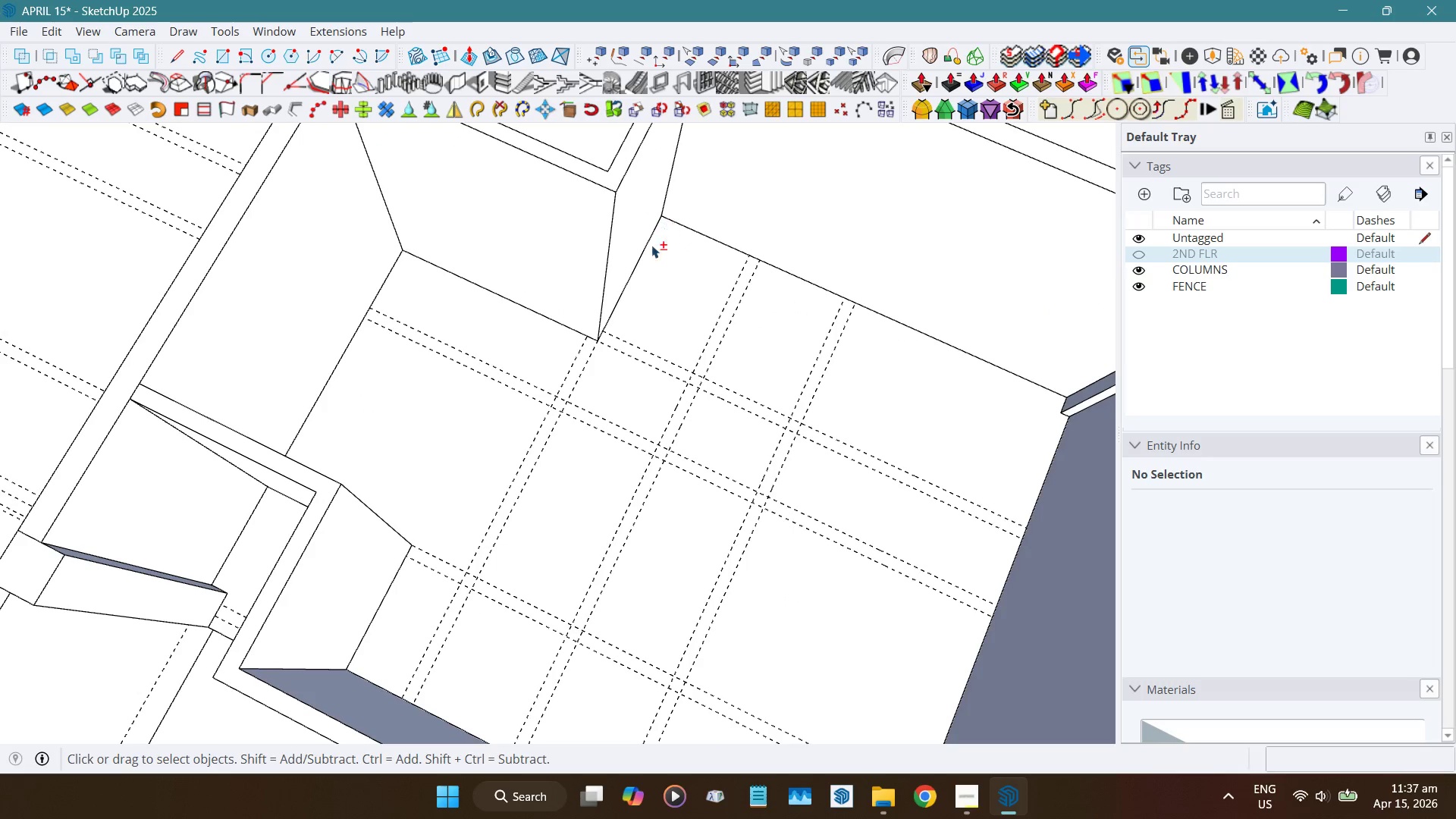 
key(Shift+Q)
 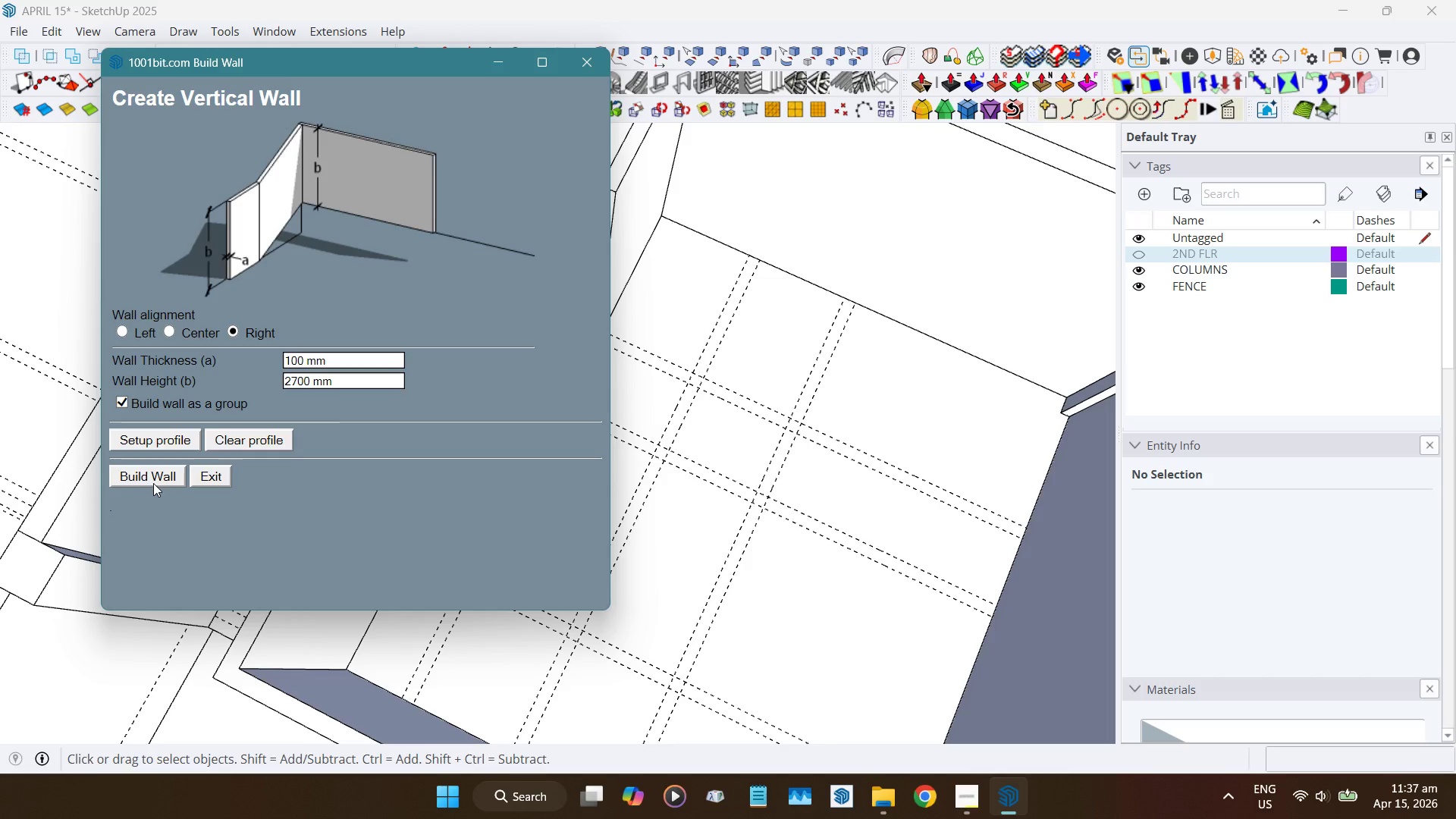 
left_click([159, 478])
 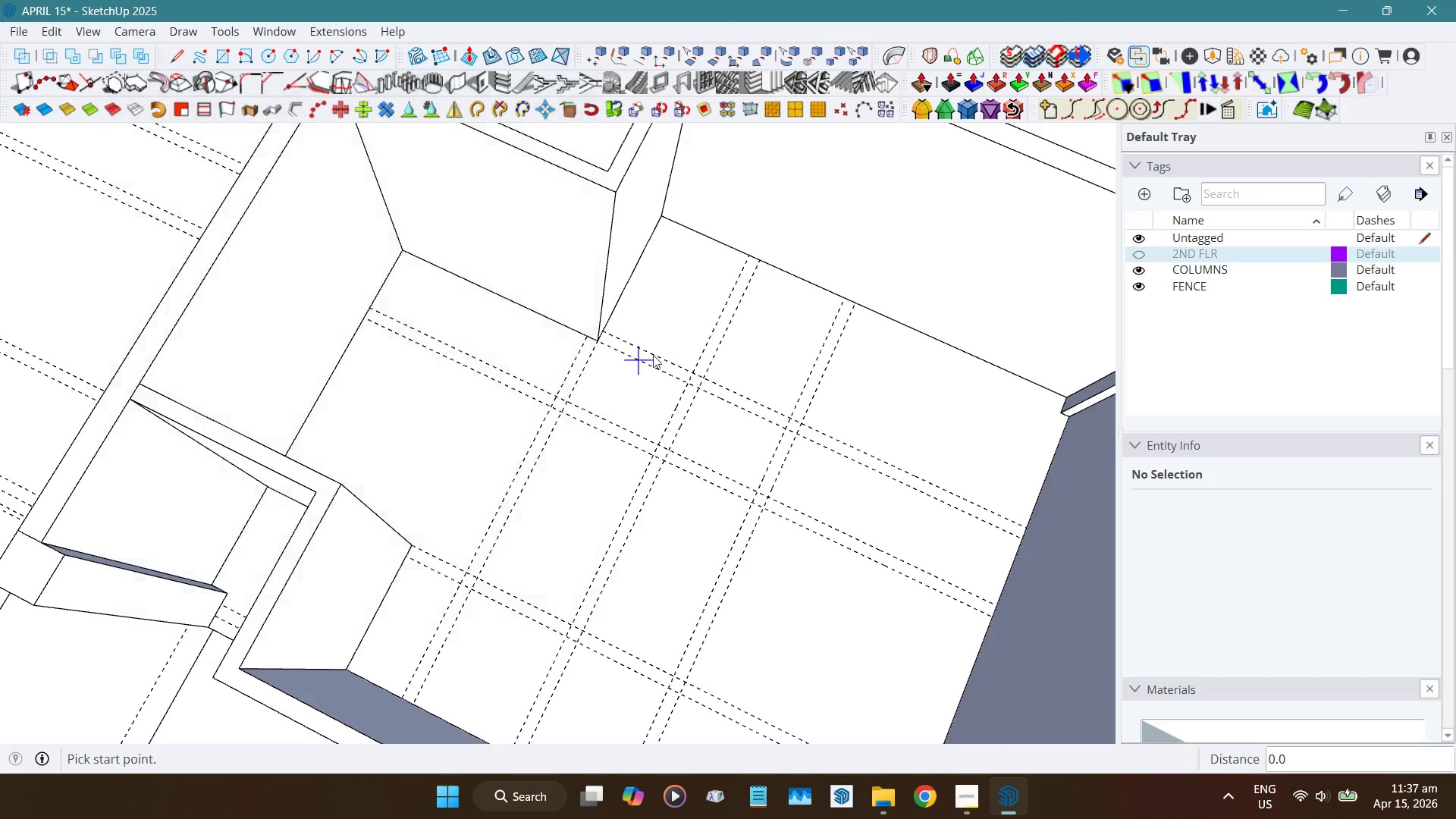 
scroll: coordinate [664, 340], scroll_direction: up, amount: 3.0
 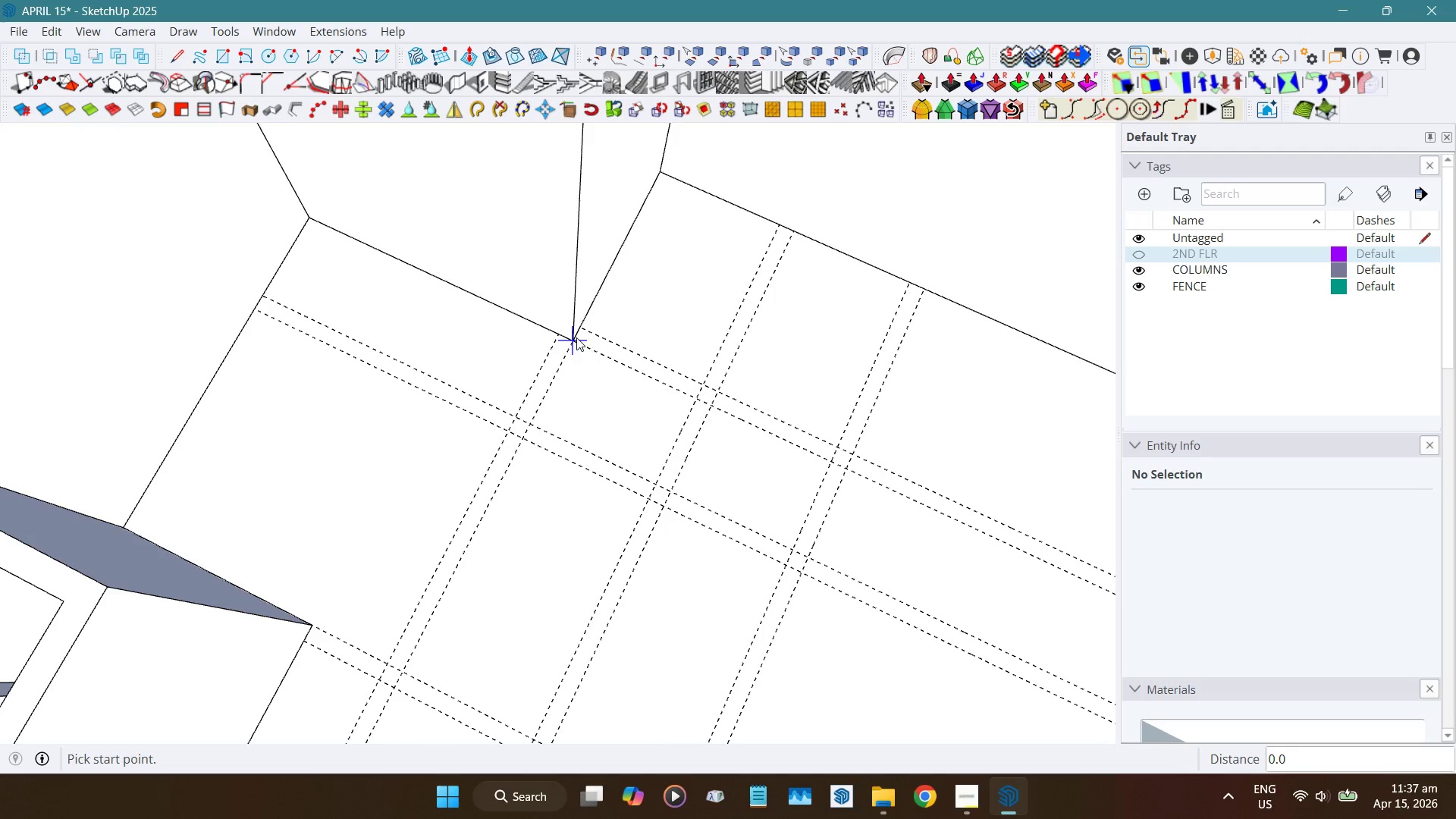 
left_click([576, 337])
 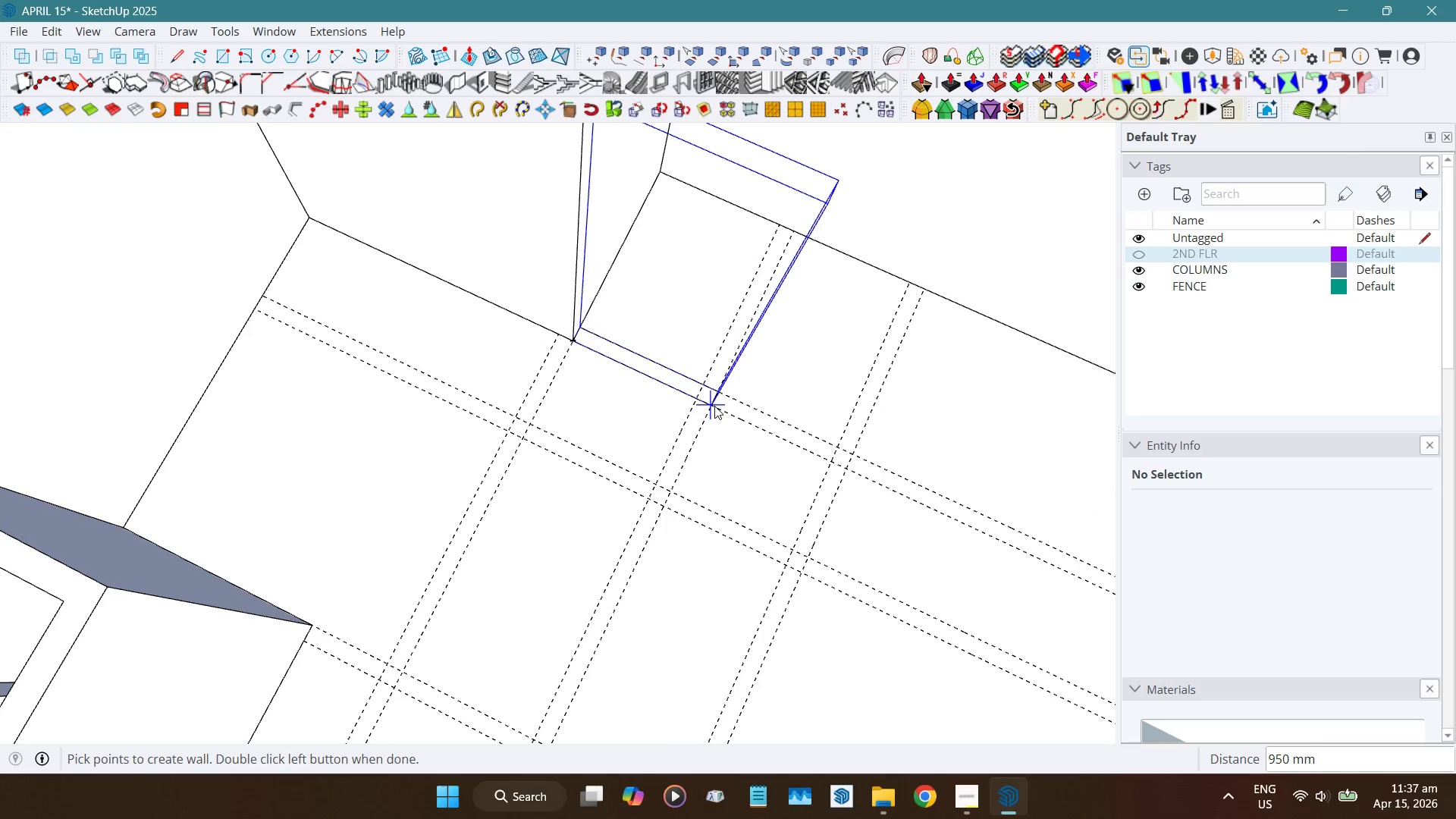 
left_click([714, 406])
 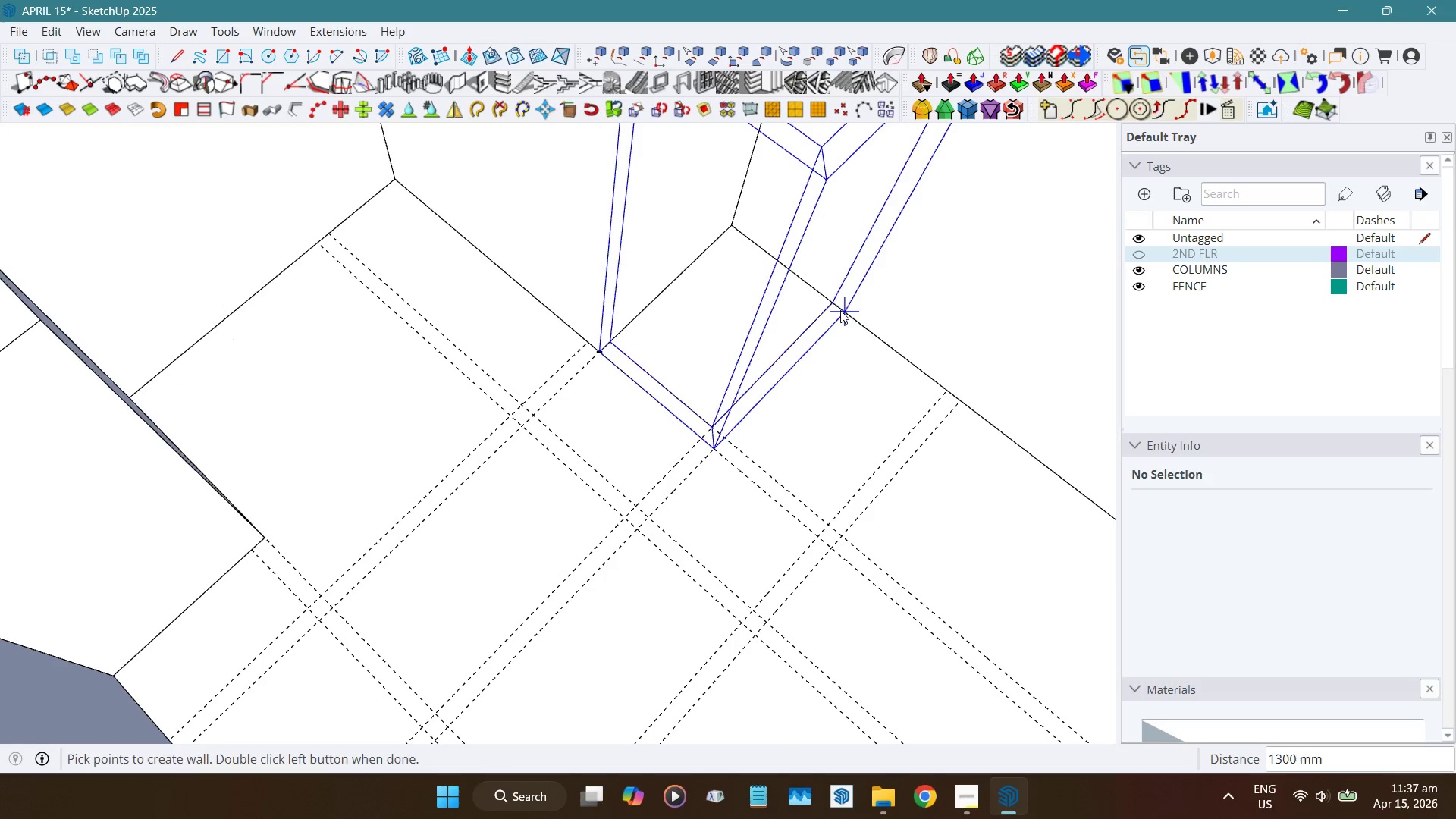 
double_click([839, 310])
 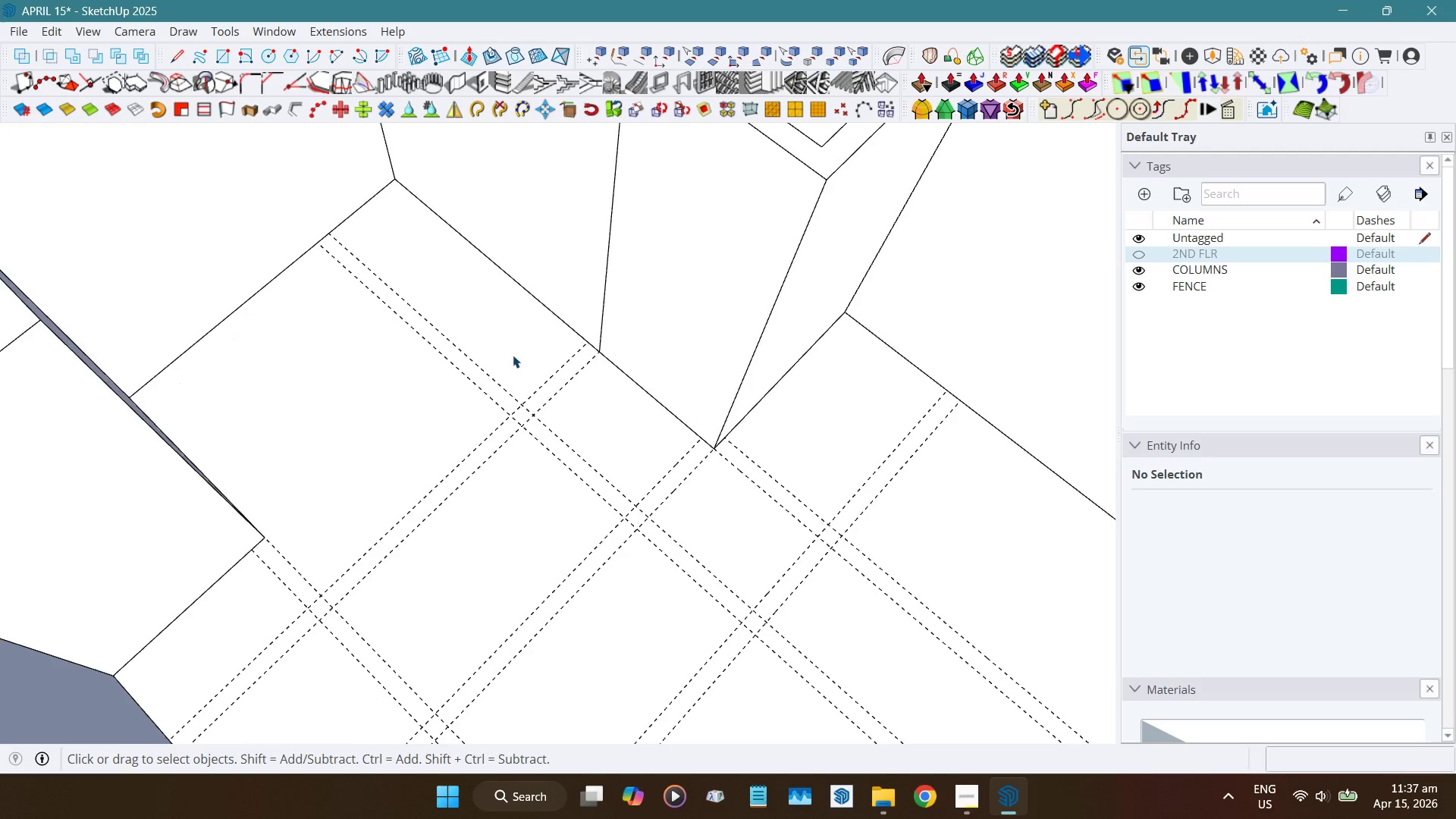 
scroll: coordinate [456, 397], scroll_direction: down, amount: 3.0
 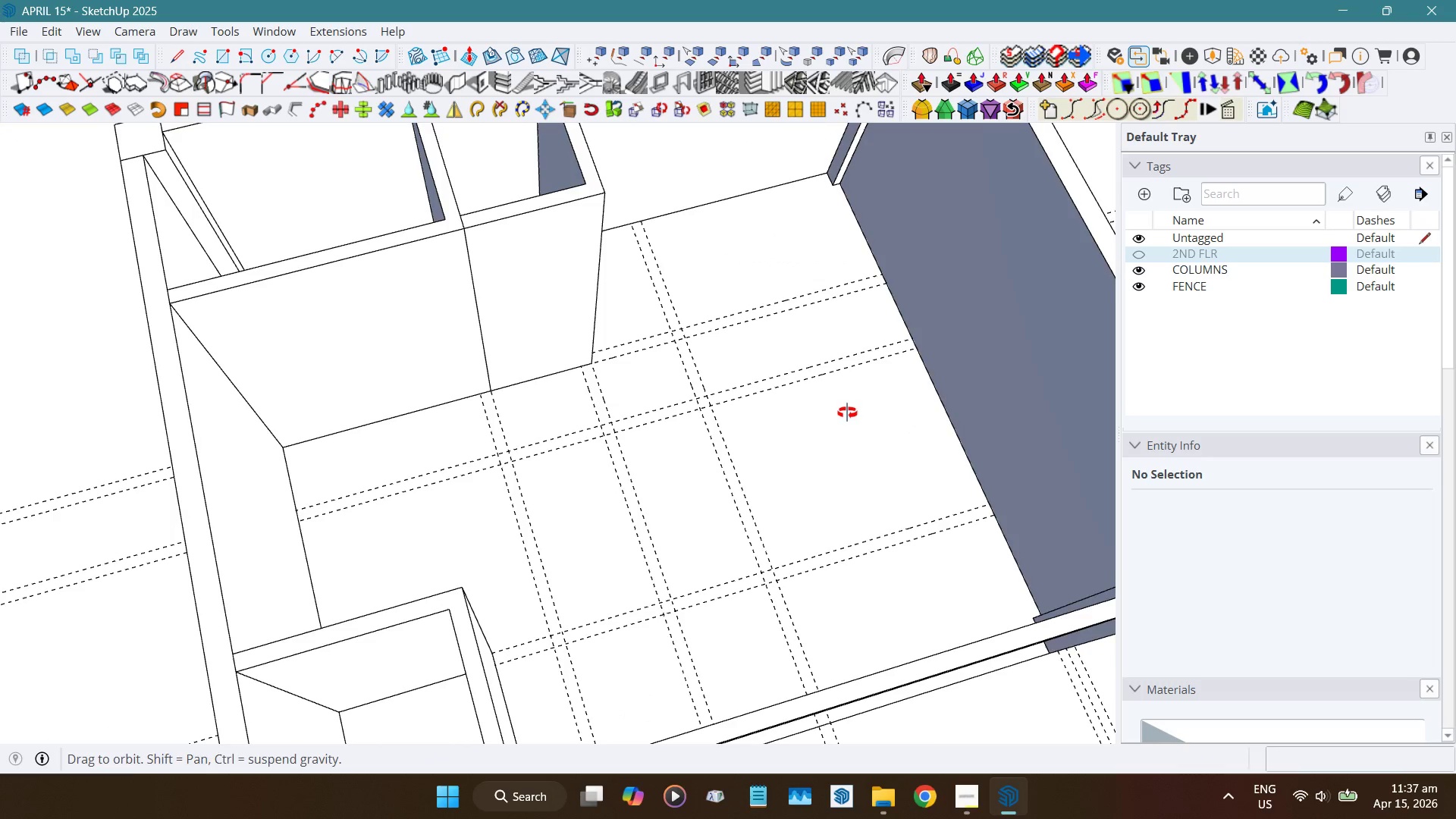 
key(Shift+ShiftLeft)
 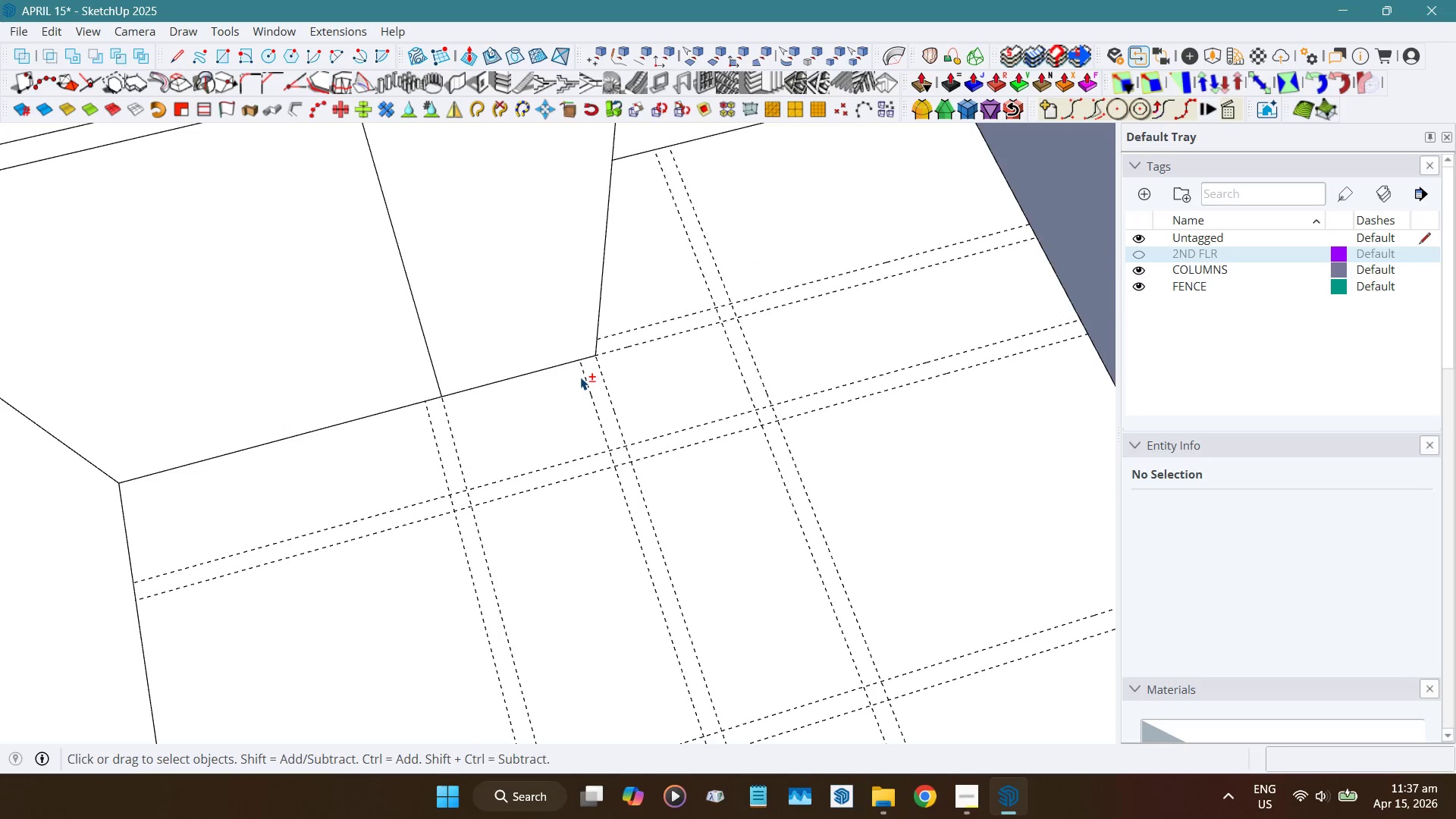 
scroll: coordinate [580, 376], scroll_direction: up, amount: 3.0
 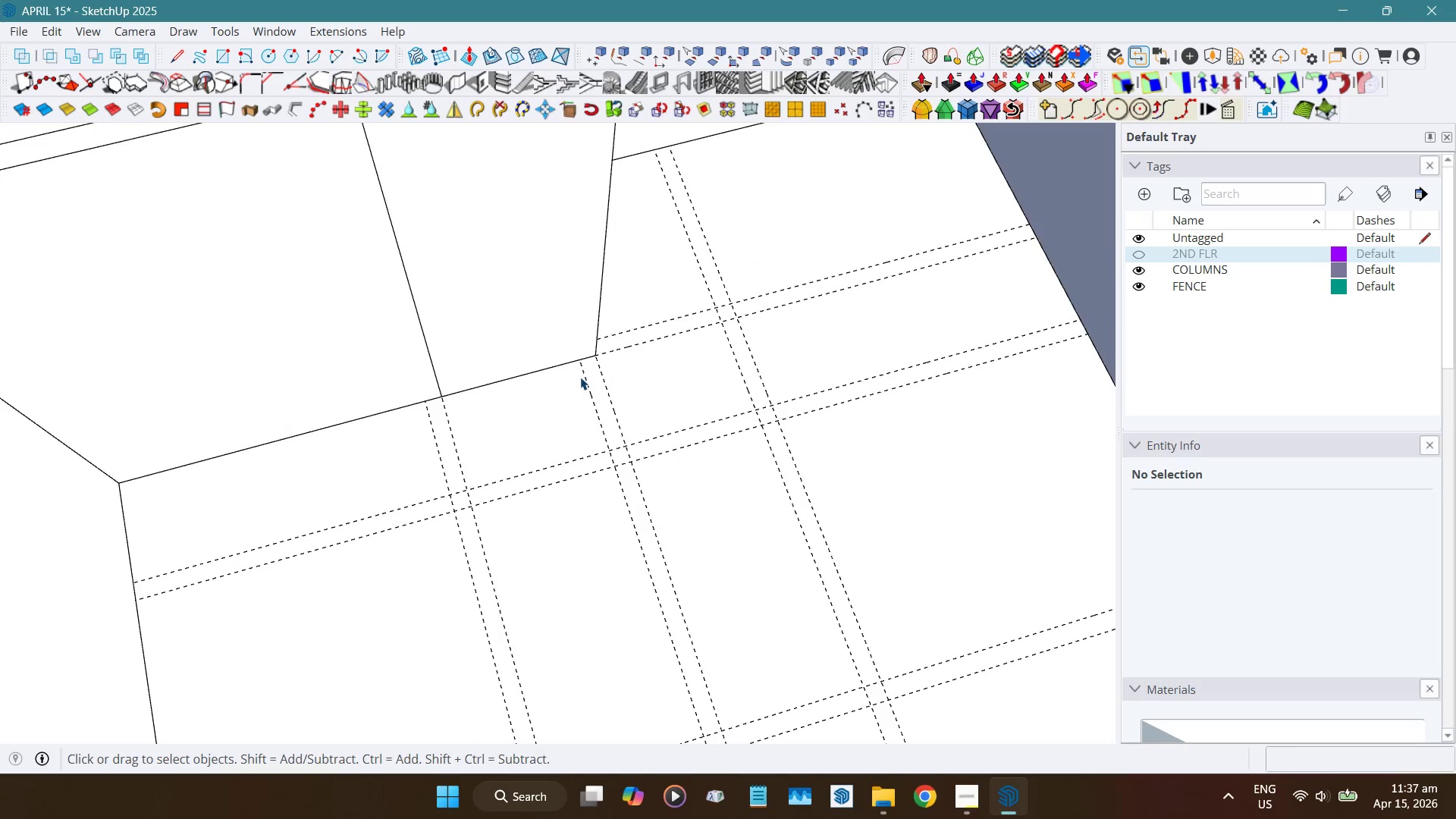 
key(Shift+Q)
 